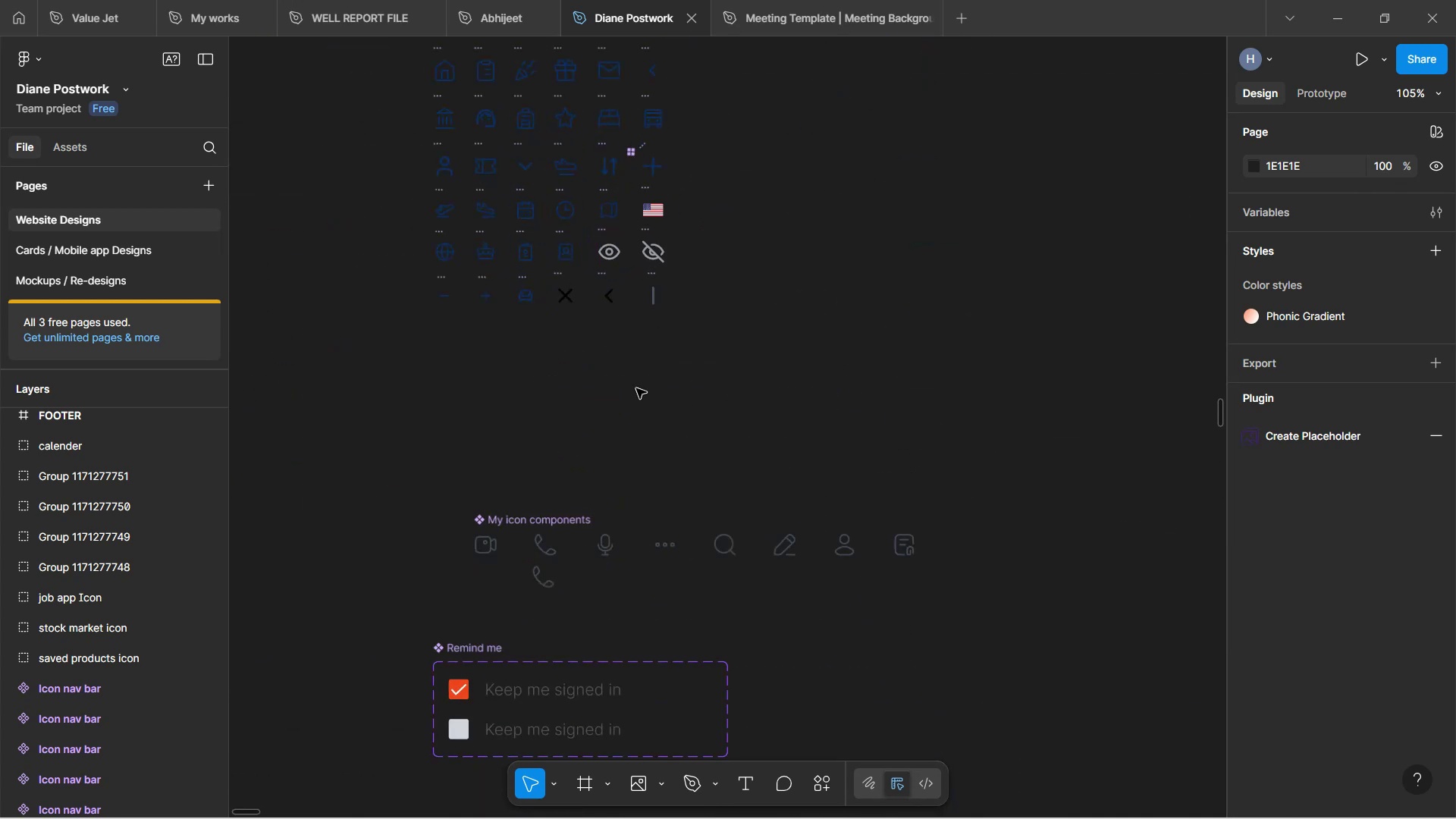 
key(Control+ControlLeft)
 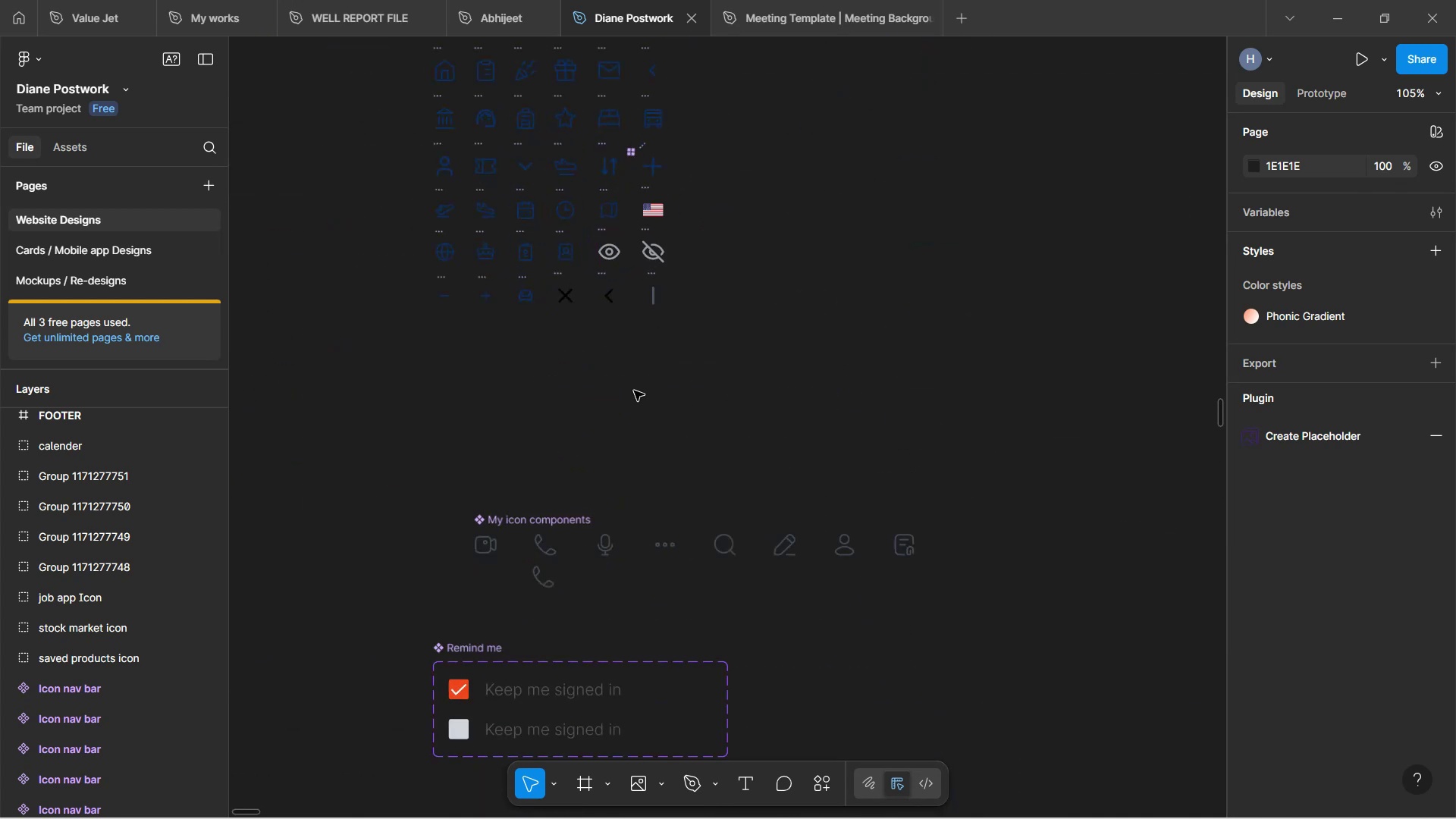 
key(Control+ControlLeft)
 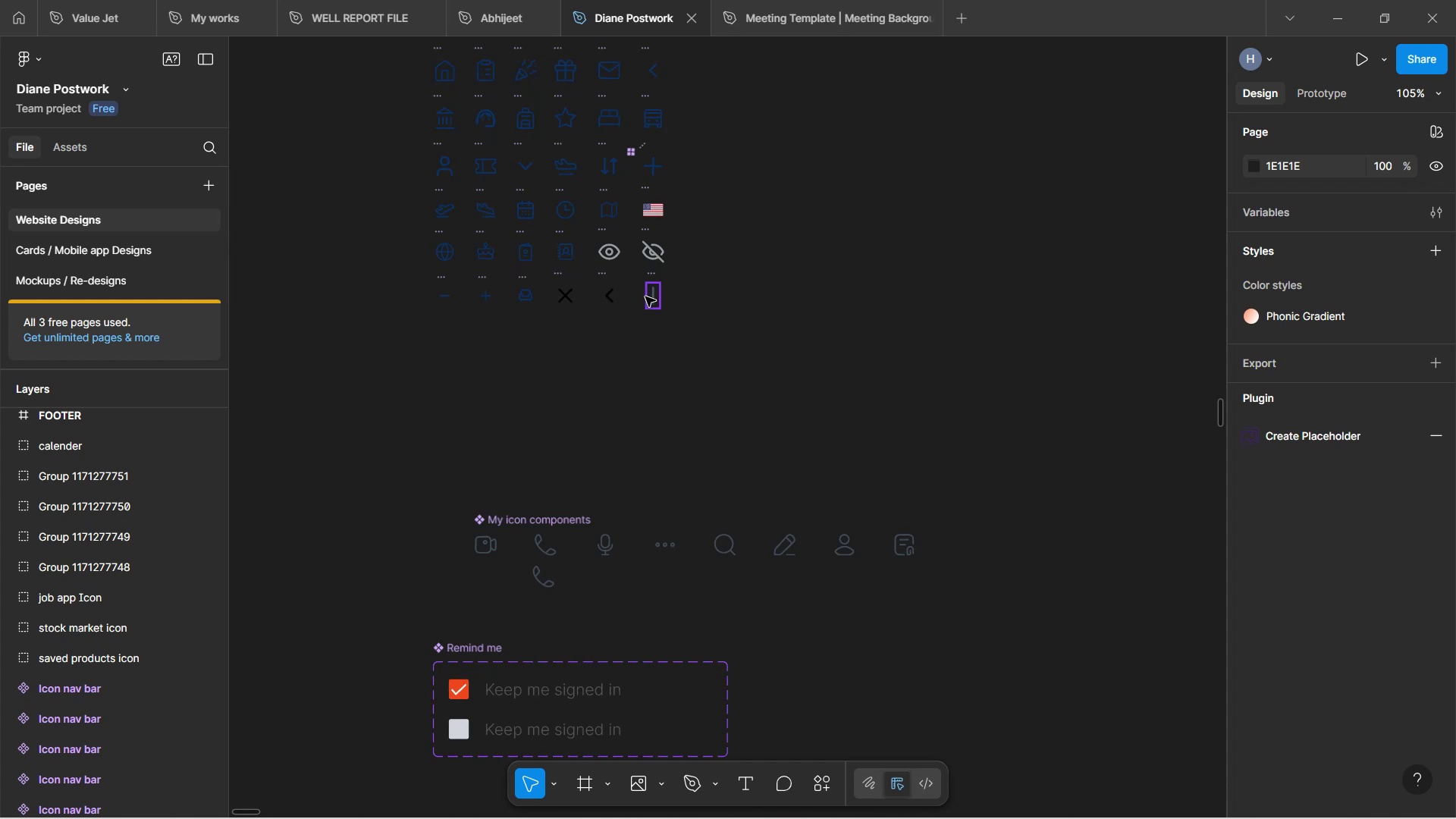 
scroll: coordinate [648, 293], scroll_direction: up, amount: 6.0
 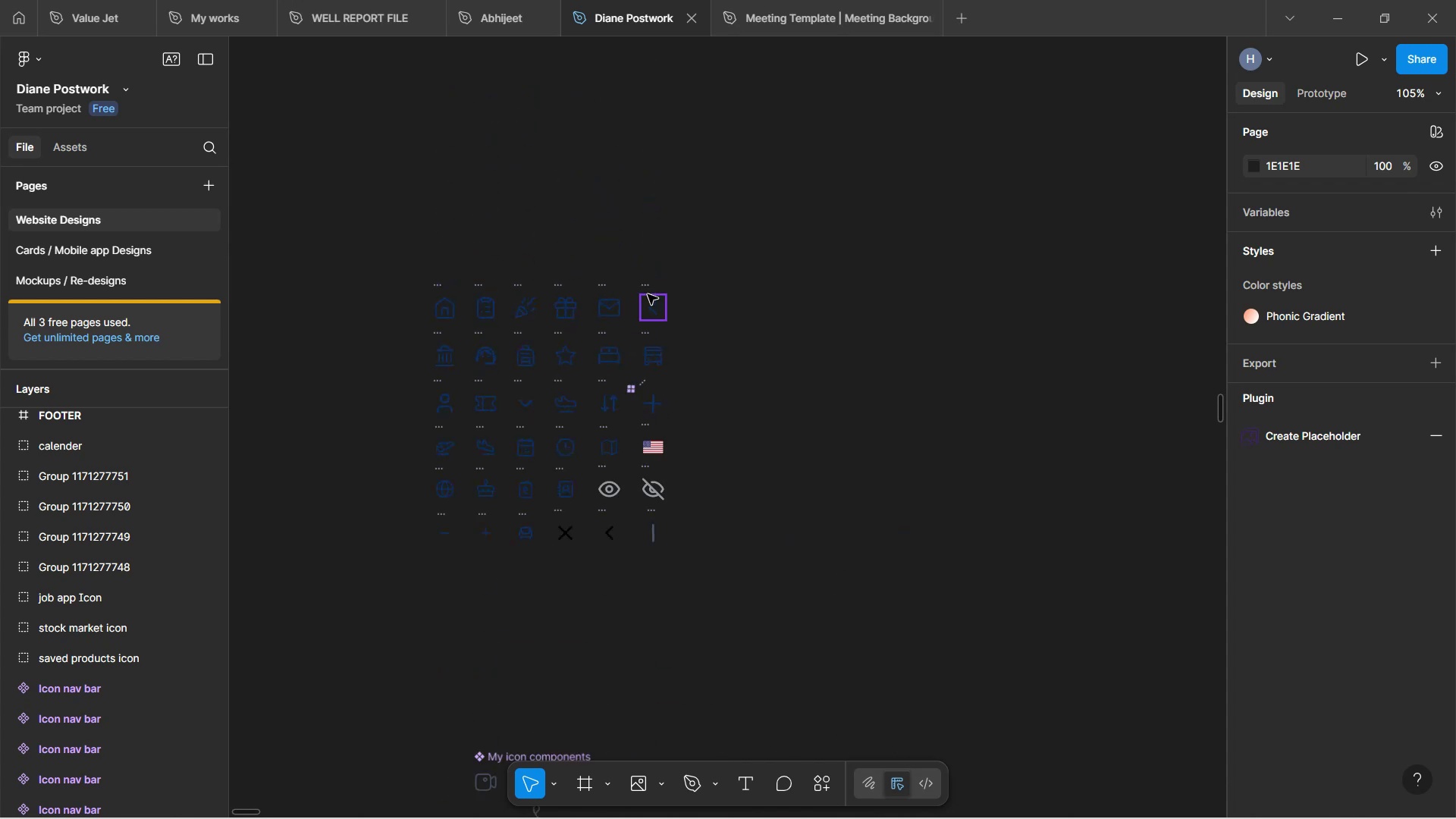 
hold_key(key=ControlLeft, duration=1.52)
scroll: coordinate [624, 386], scroll_direction: up, amount: 3.0
 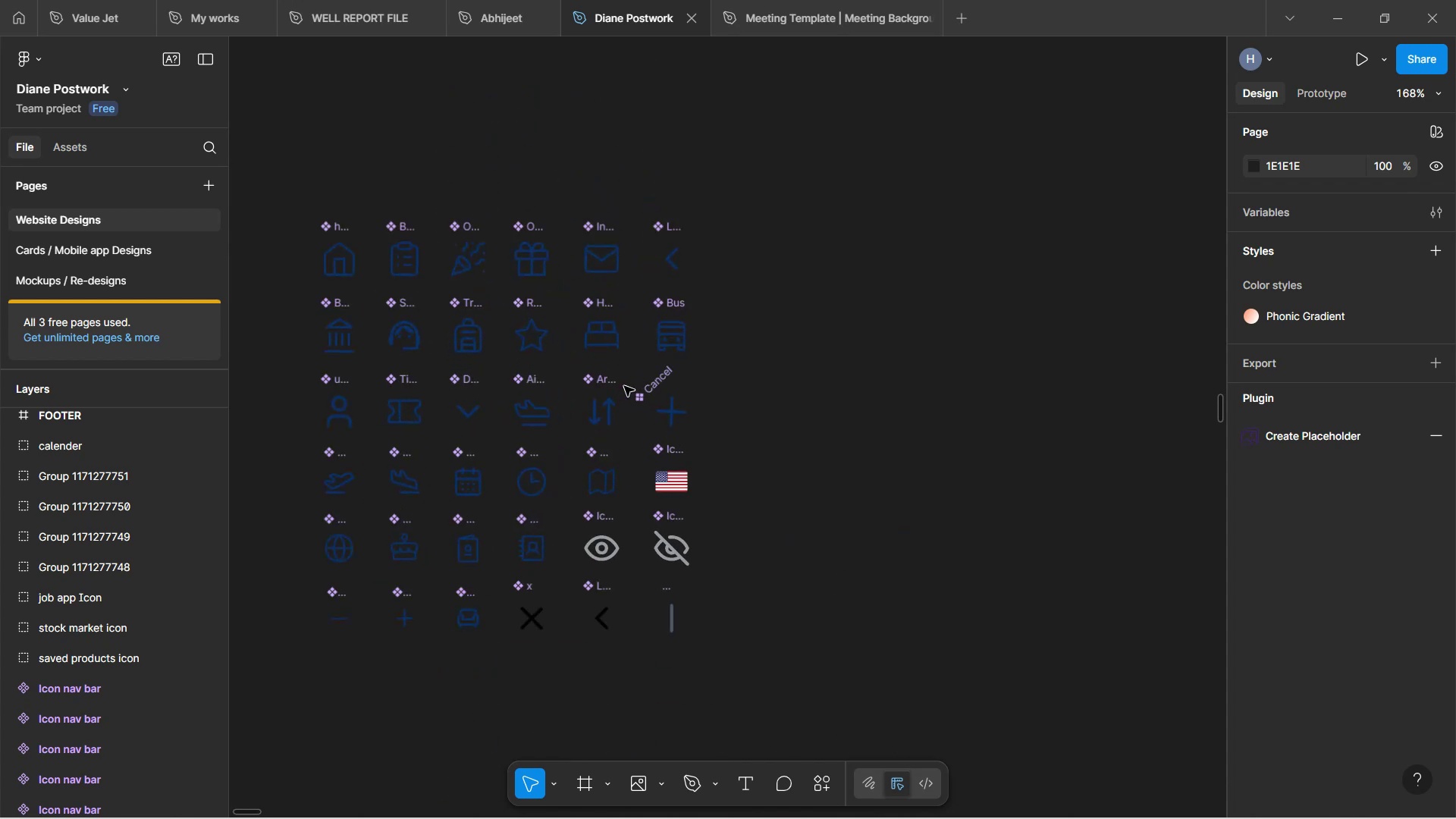 
key(Control+ControlLeft)
 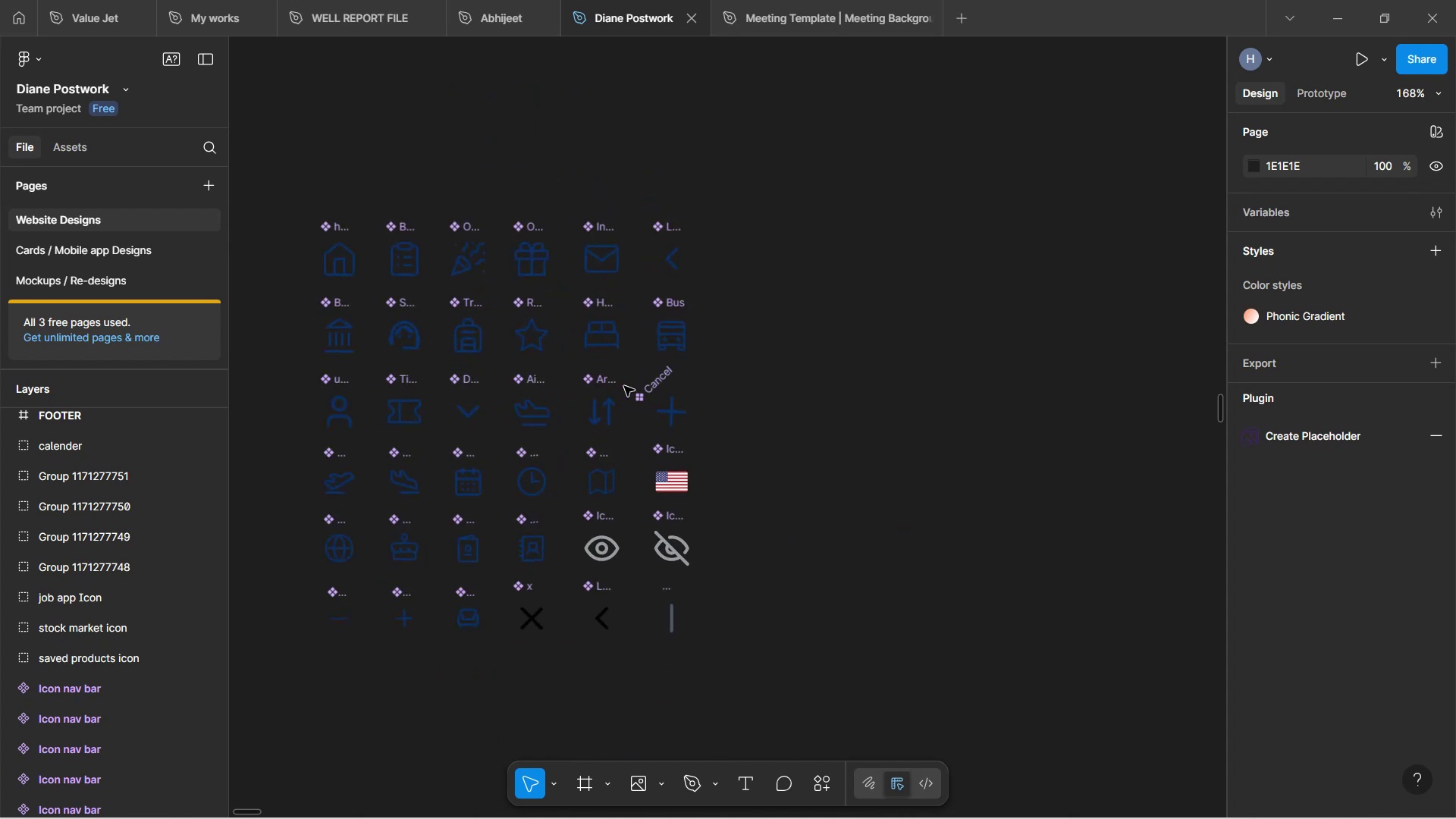 
key(Control+ControlLeft)
 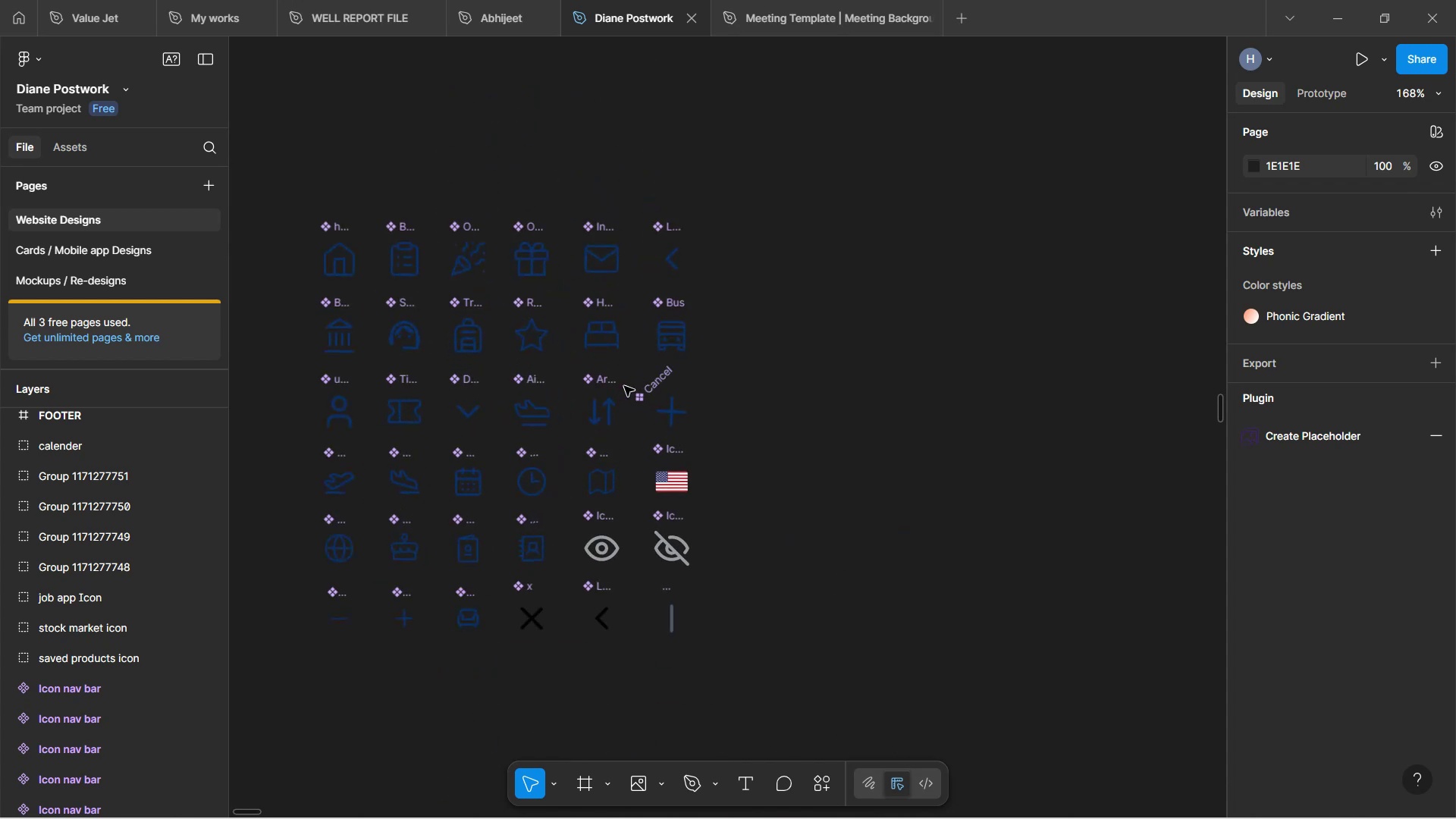 
key(Control+ControlLeft)
 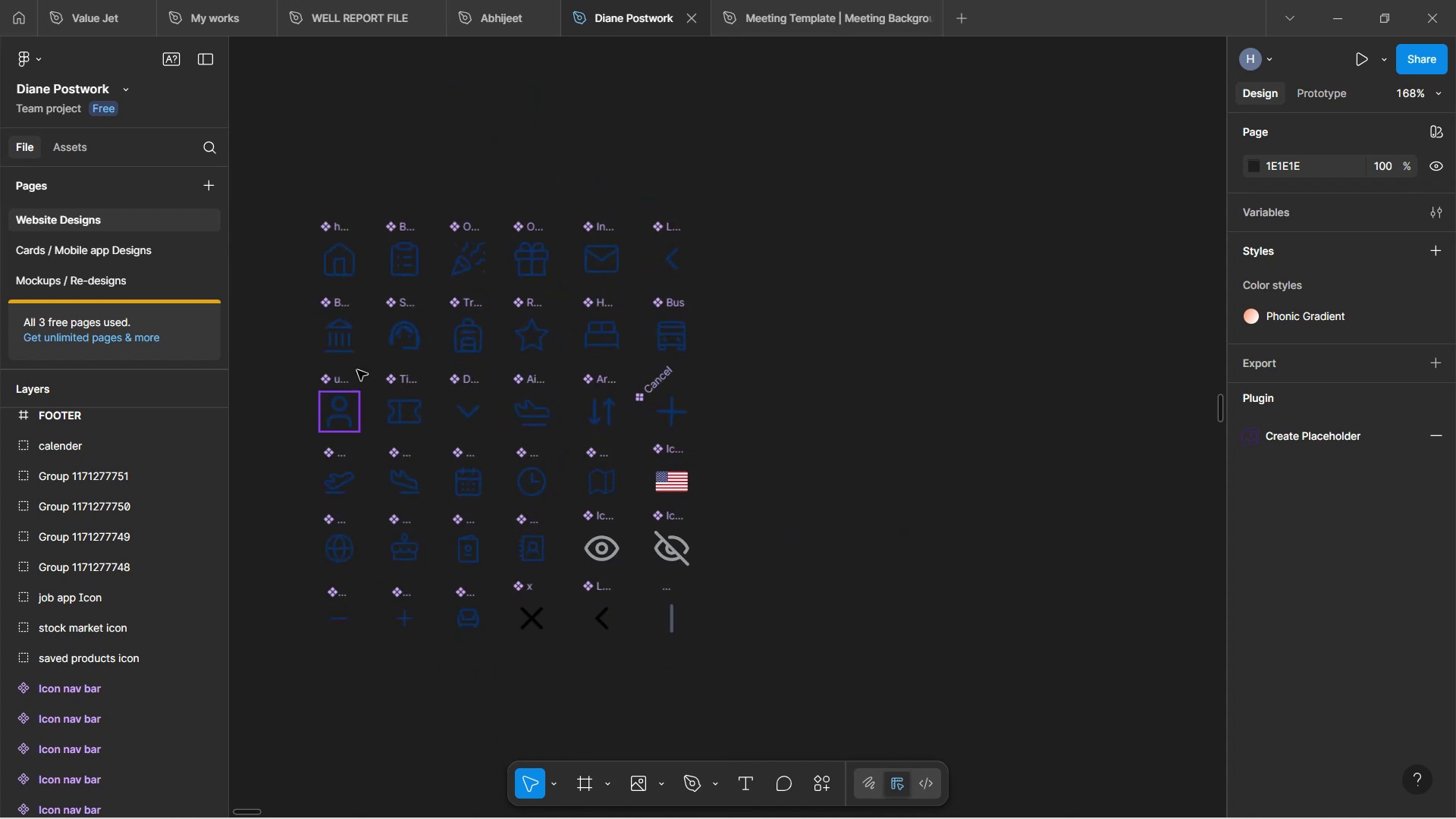 
hold_key(key=ControlLeft, duration=1.33)
scroll: coordinate [791, 303], scroll_direction: down, amount: 12.0
 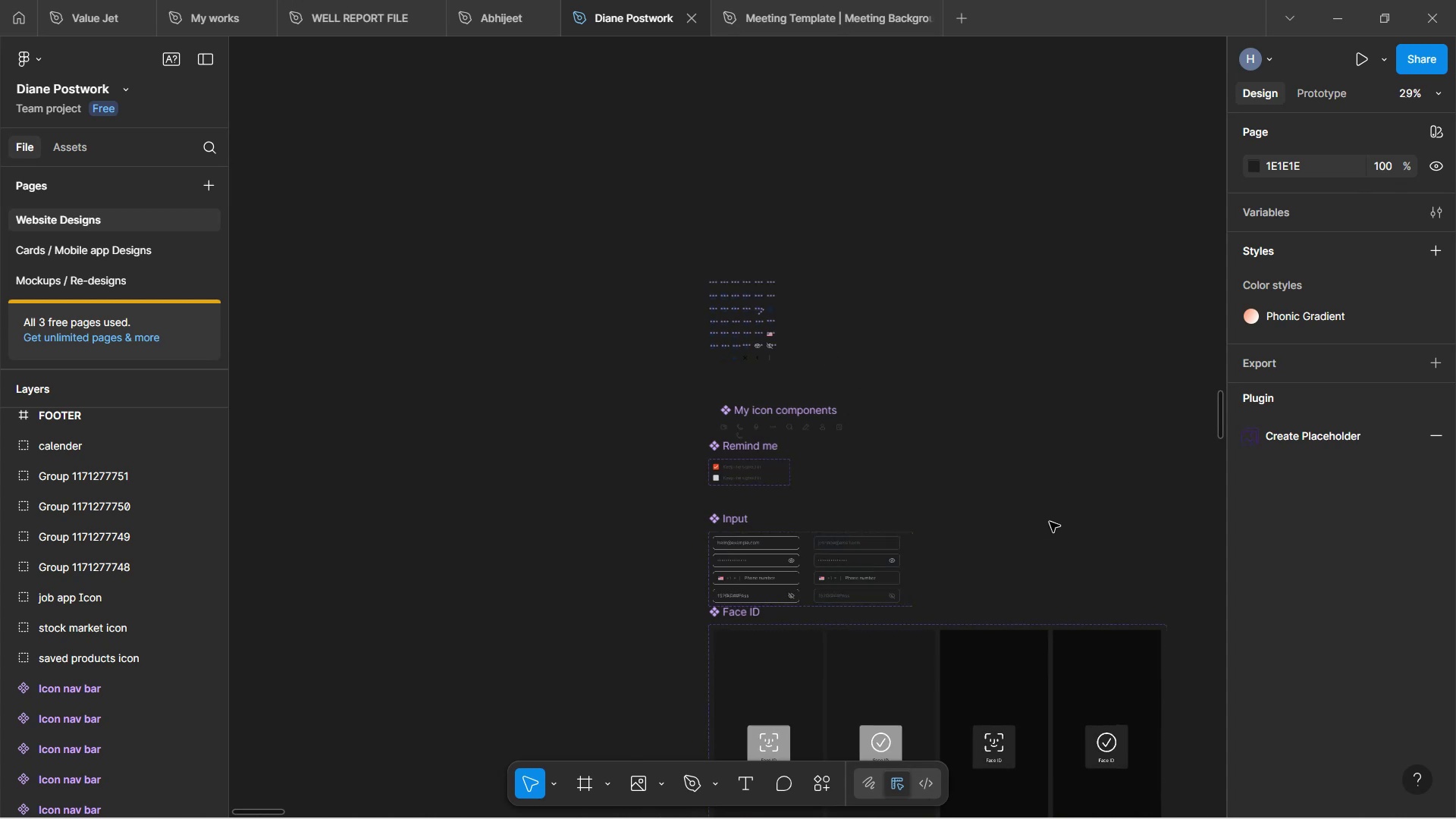 
hold_key(key=Space, duration=1.5)
 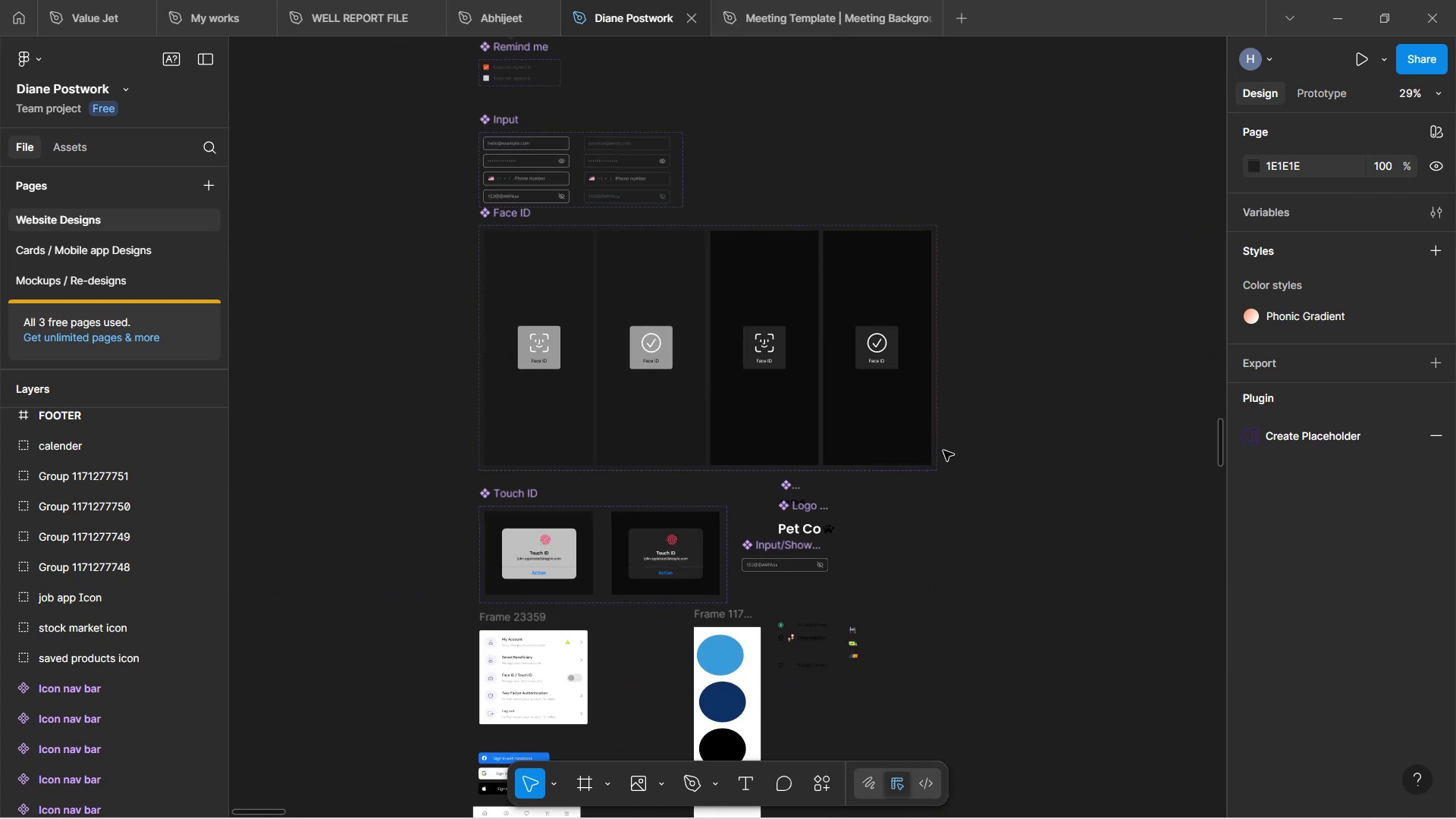 
hold_key(key=ControlLeft, duration=0.93)
scroll: coordinate [947, 444], scroll_direction: down, amount: 4.0
 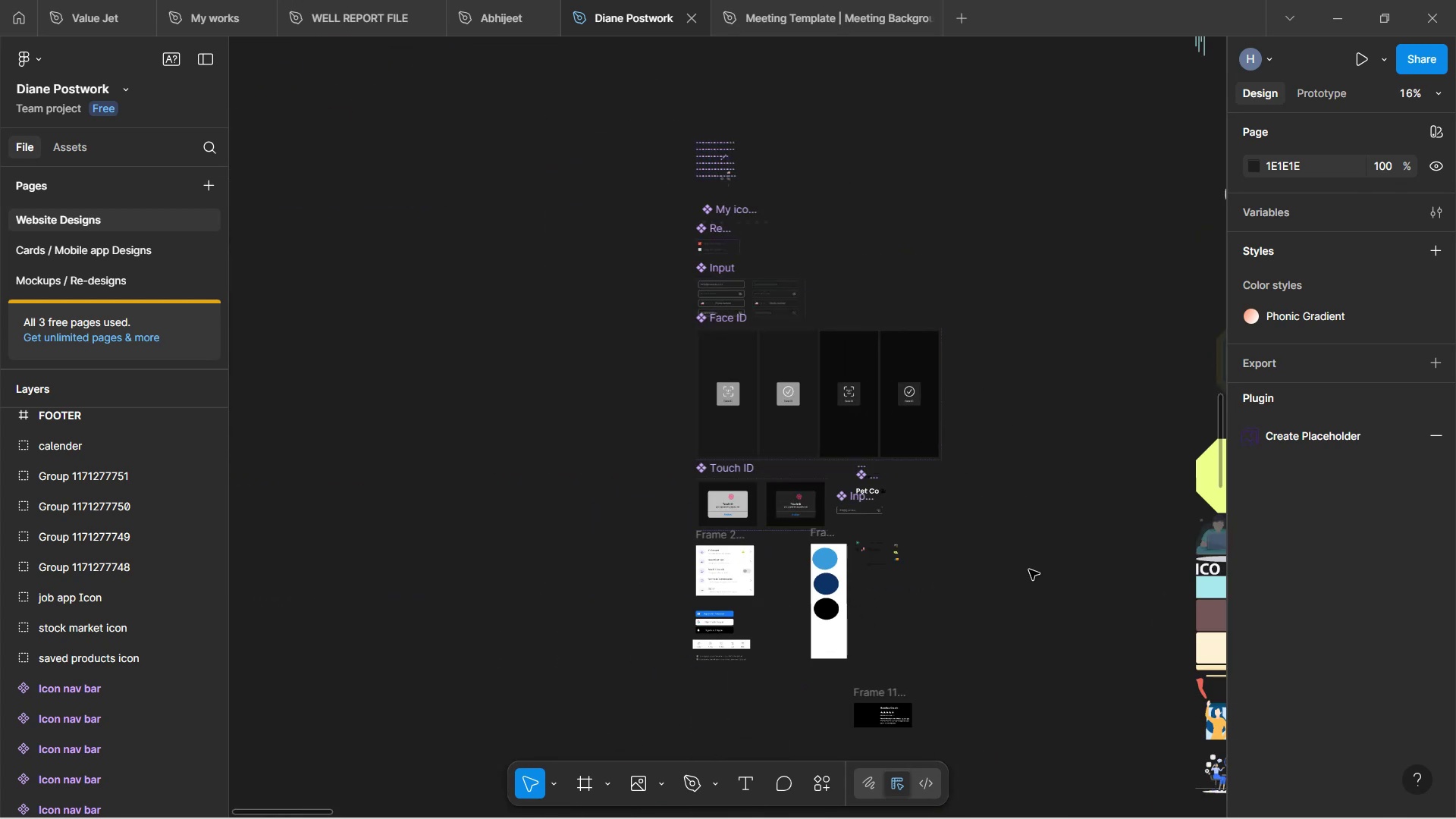 
hold_key(key=Space, duration=0.77)
 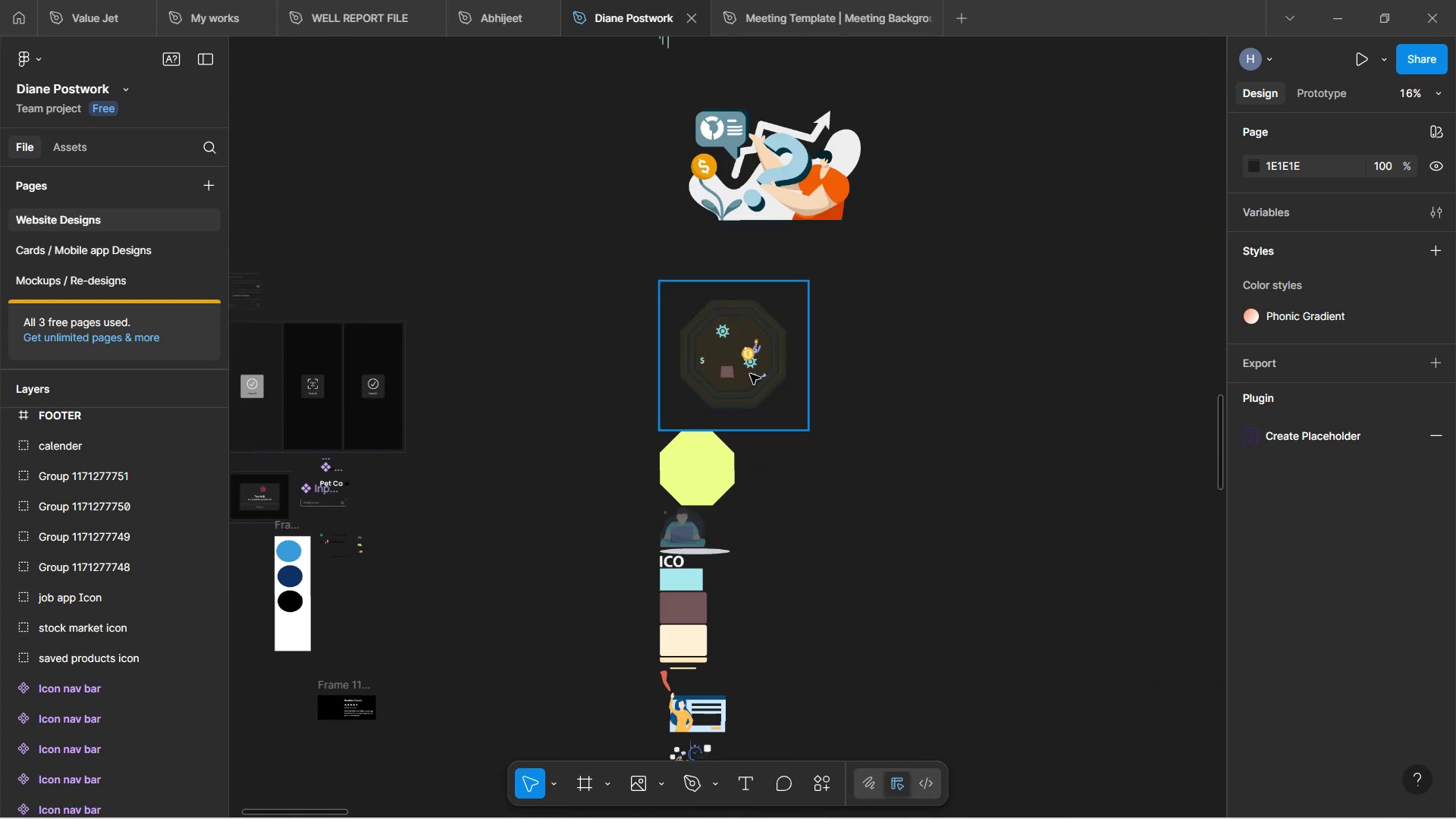 
hold_key(key=ControlLeft, duration=0.69)
scroll: coordinate [849, 368], scroll_direction: down, amount: 9.0
 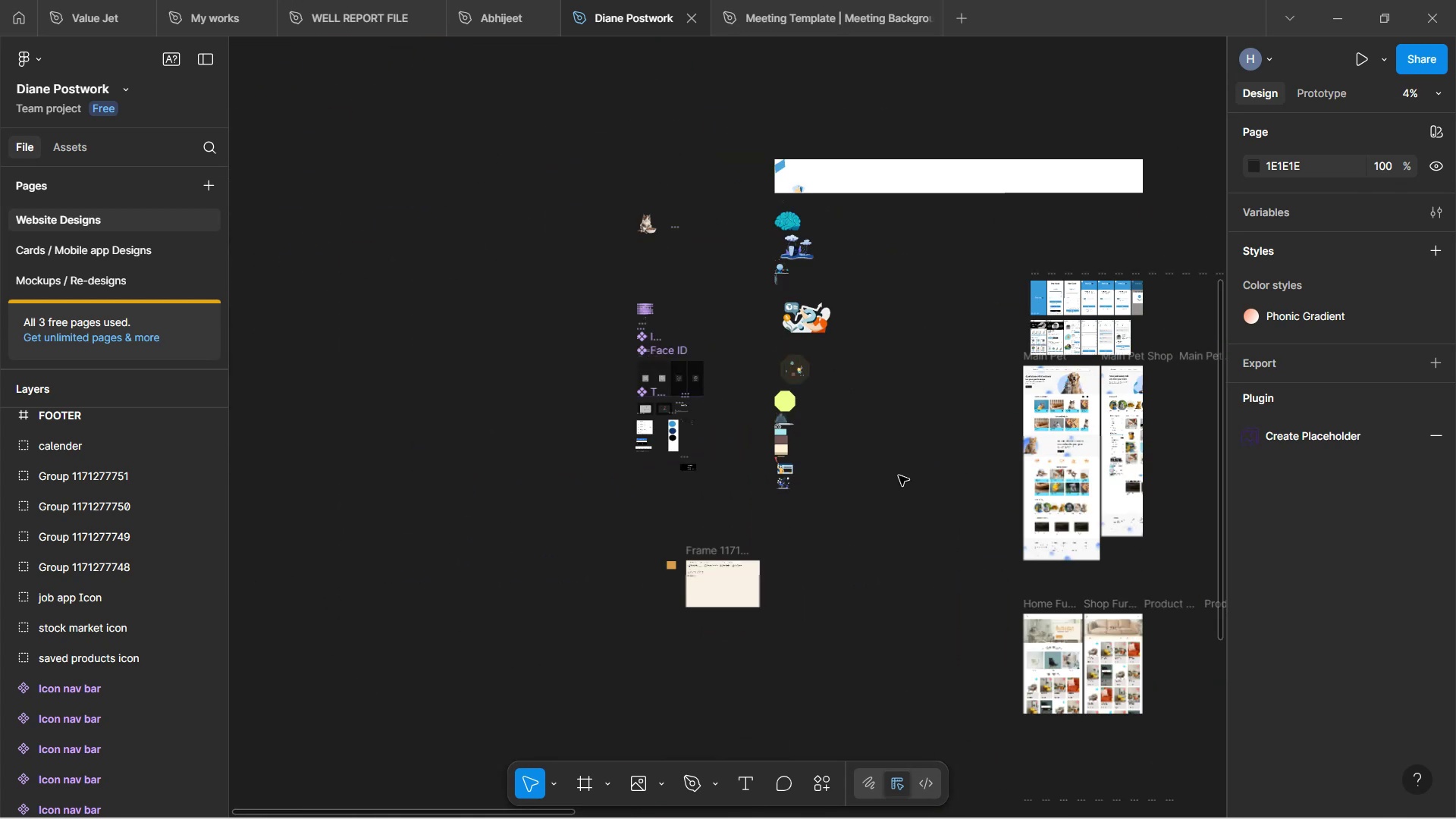 
hold_key(key=Space, duration=1.52)
 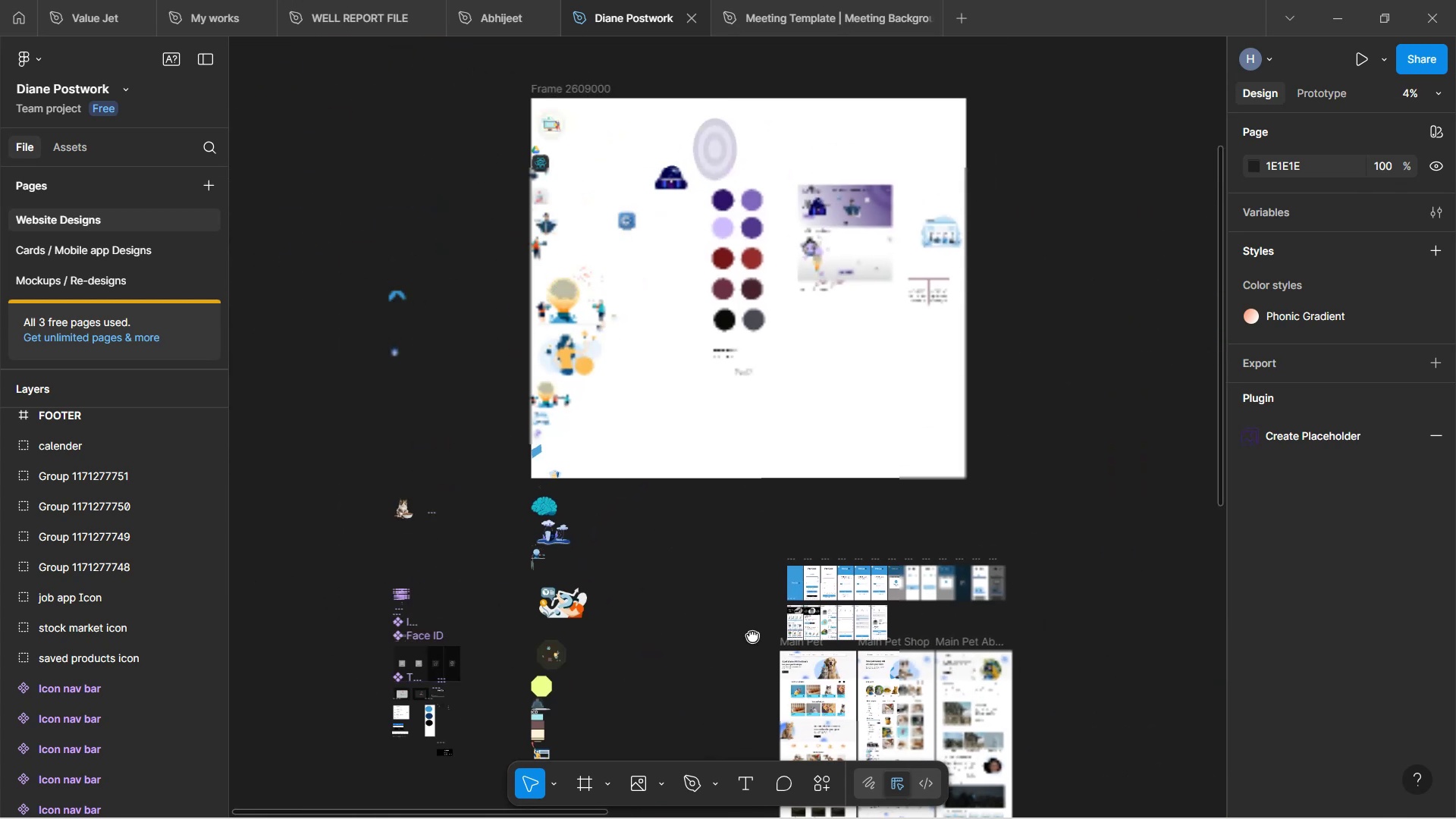 
hold_key(key=Space, duration=1.5)
 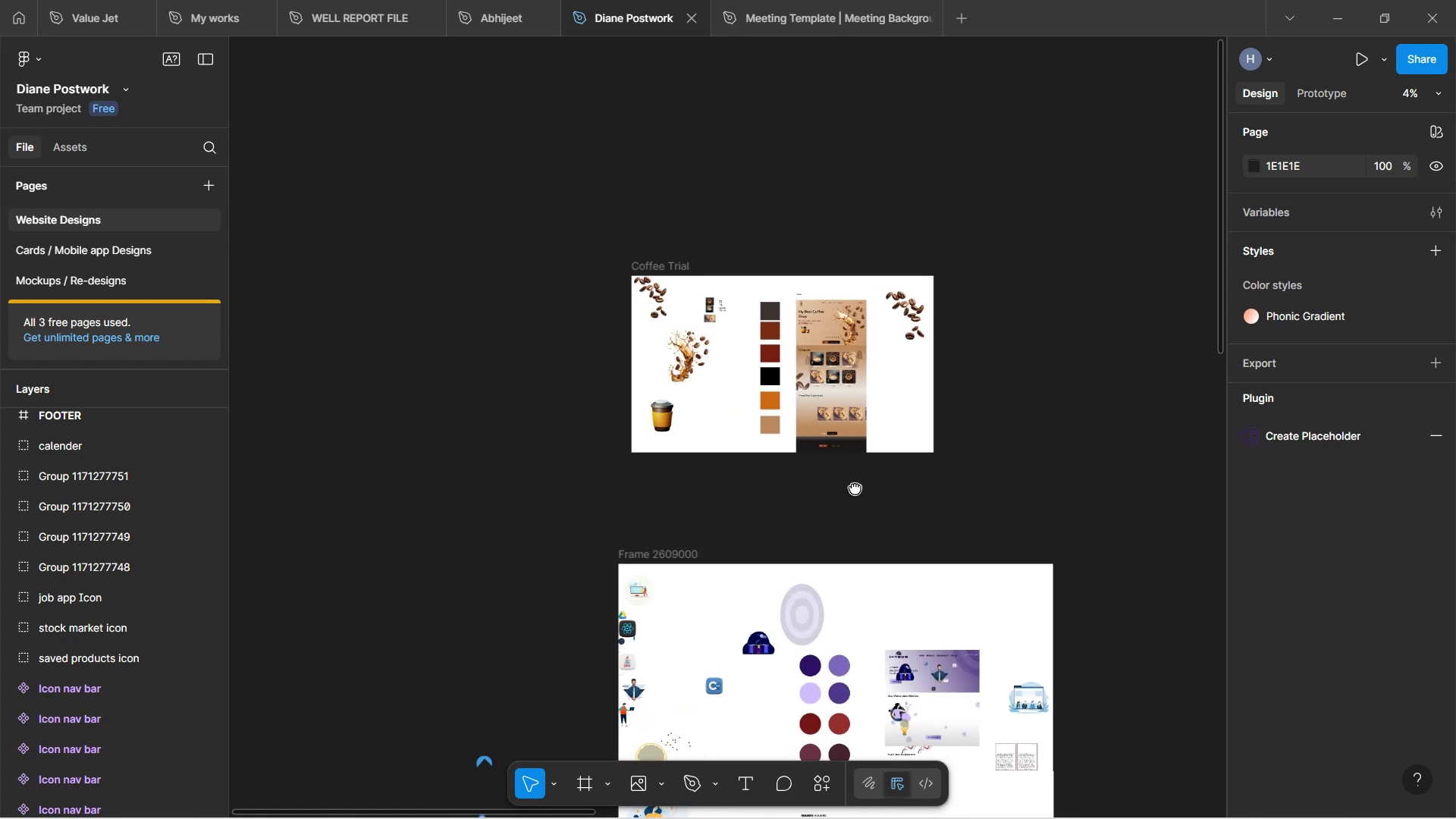 
hold_key(key=Space, duration=1.51)
 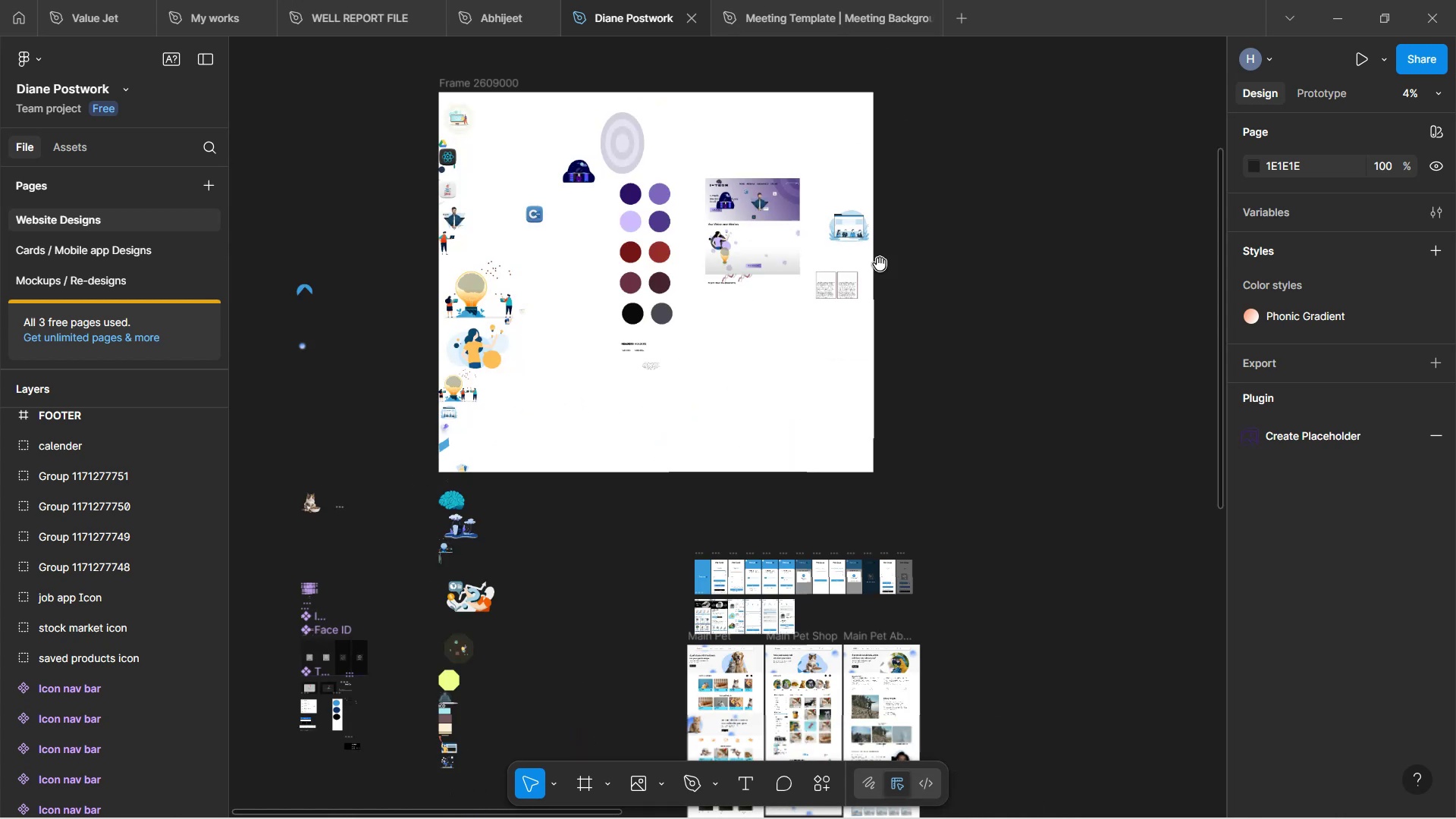 
hold_key(key=Space, duration=1.57)
 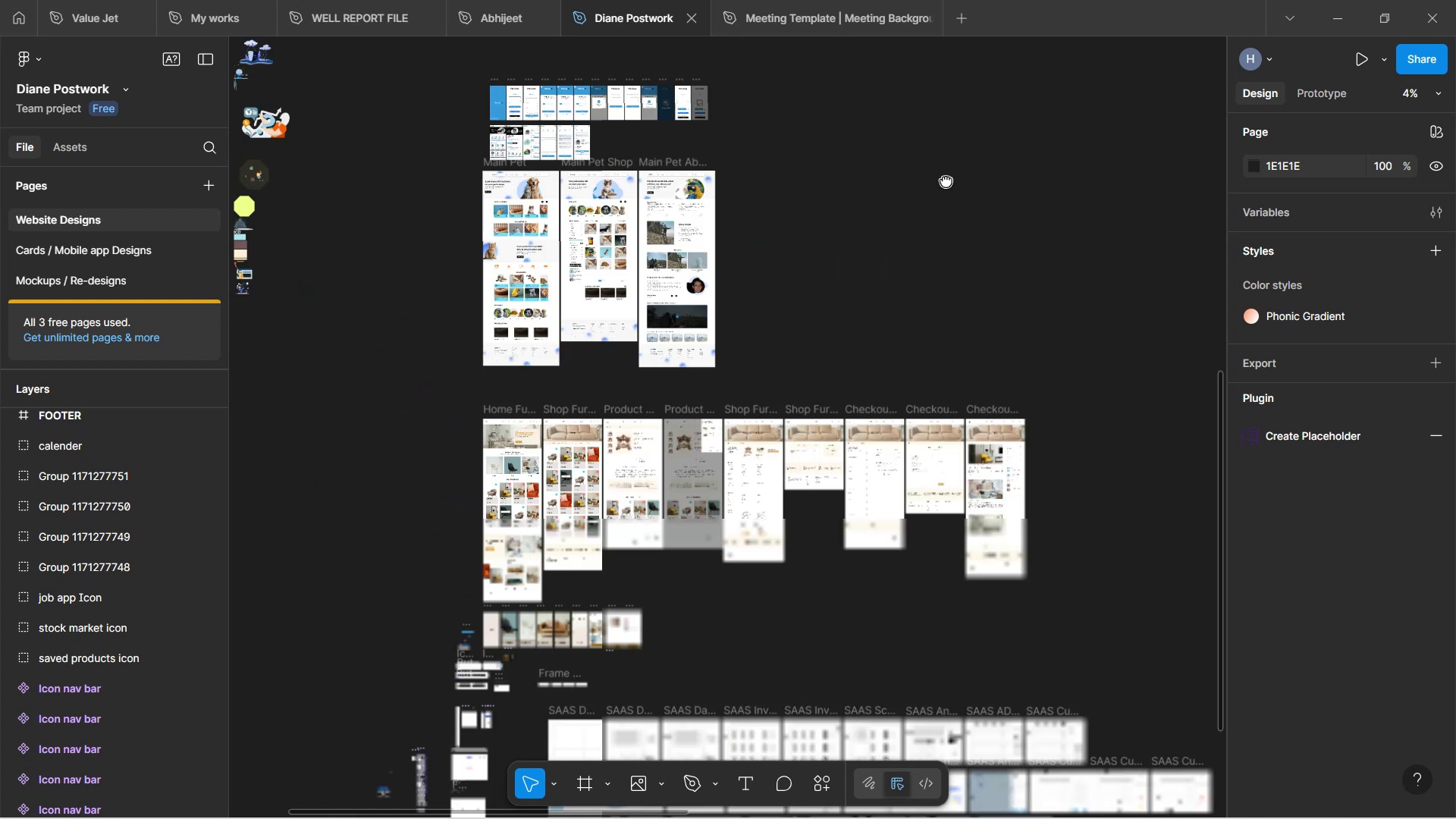 
hold_key(key=Space, duration=1.52)
 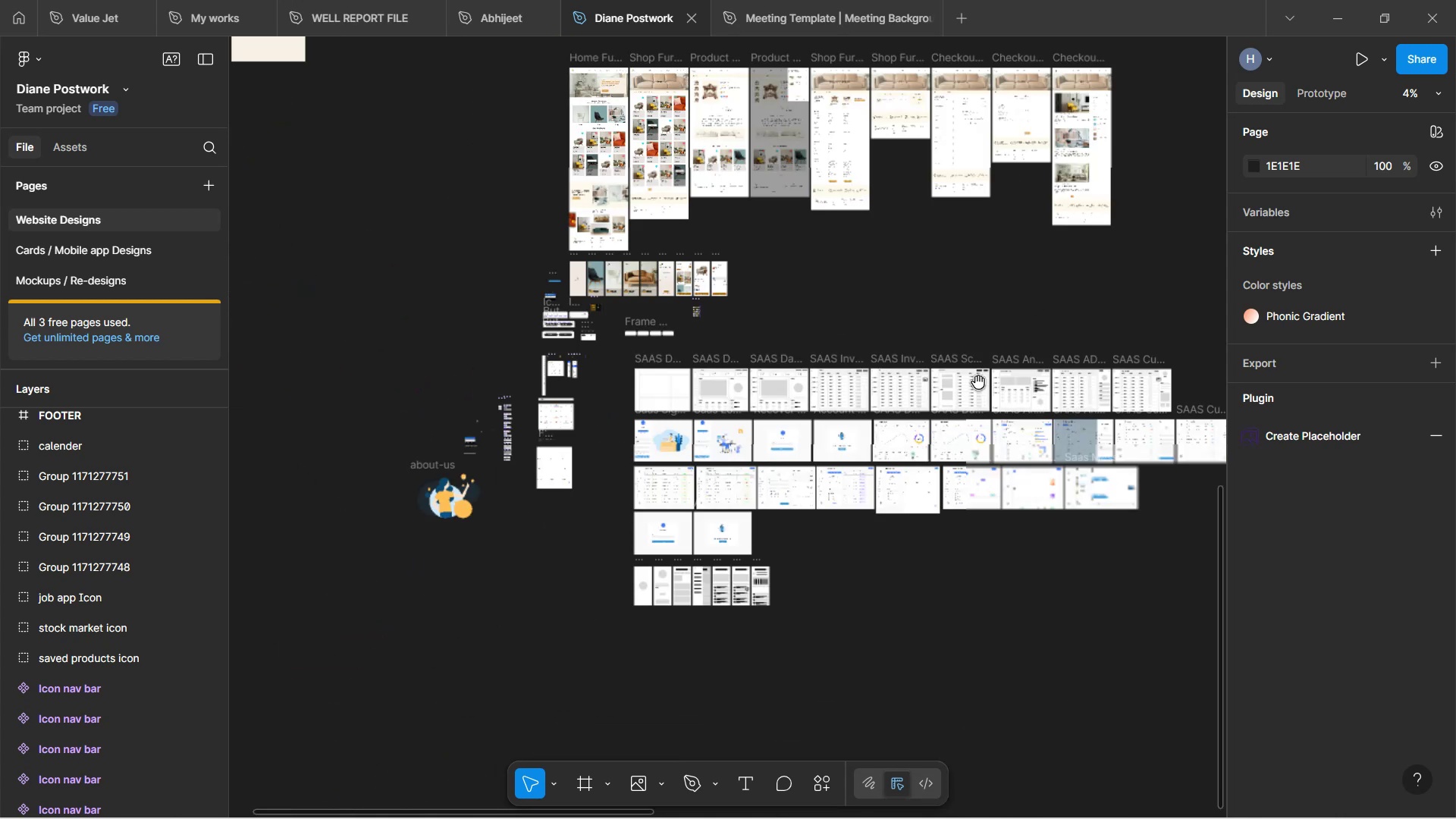 
hold_key(key=Space, duration=0.95)
 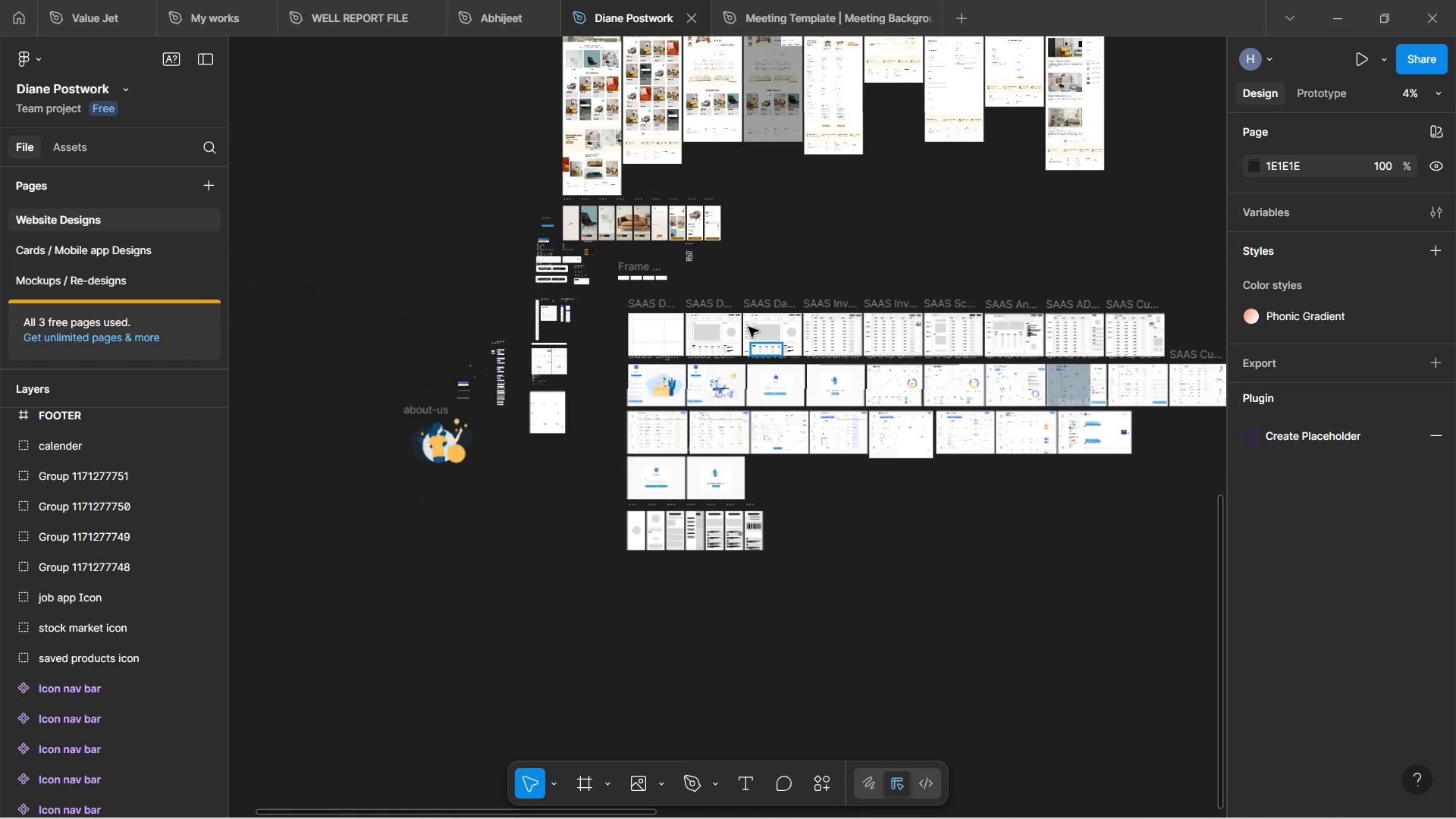 
hold_key(key=ControlLeft, duration=1.32)
scroll: coordinate [810, 430], scroll_direction: up, amount: 9.0
 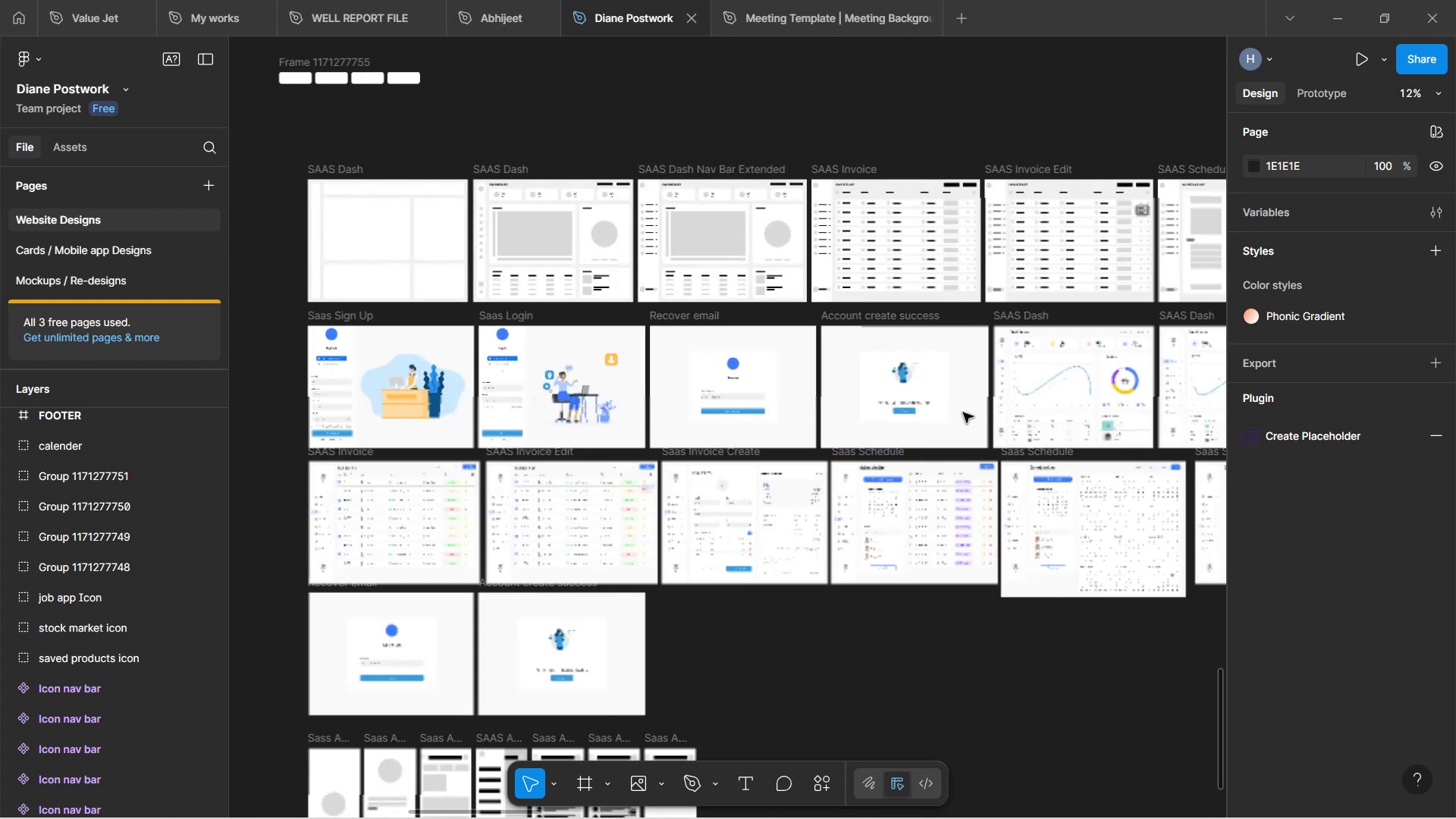 
hold_key(key=ControlLeft, duration=1.58)
scroll: coordinate [982, 581], scroll_direction: up, amount: 18.0
 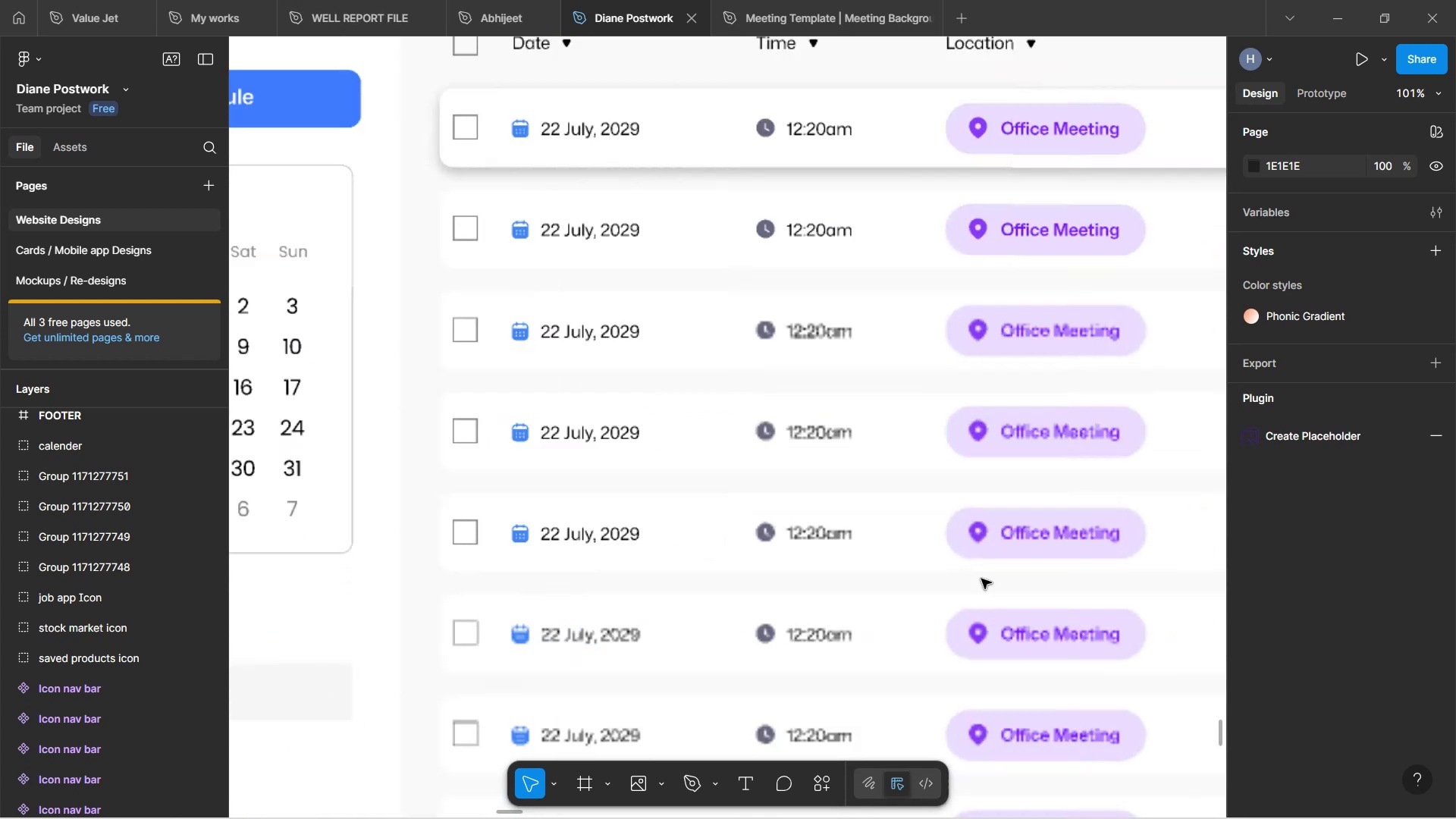 
key(Control+ControlLeft)
 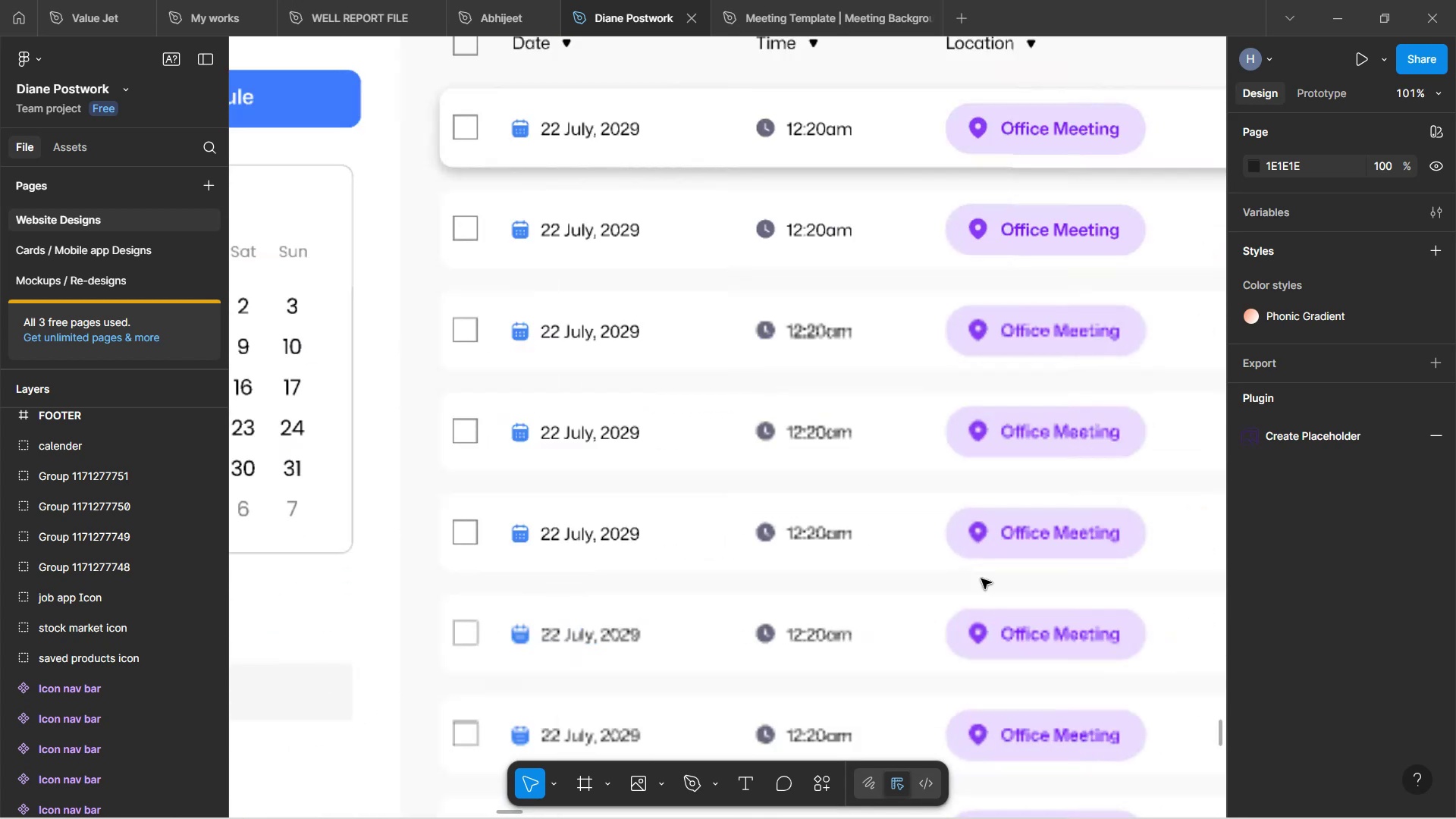 
key(Control+ControlLeft)
 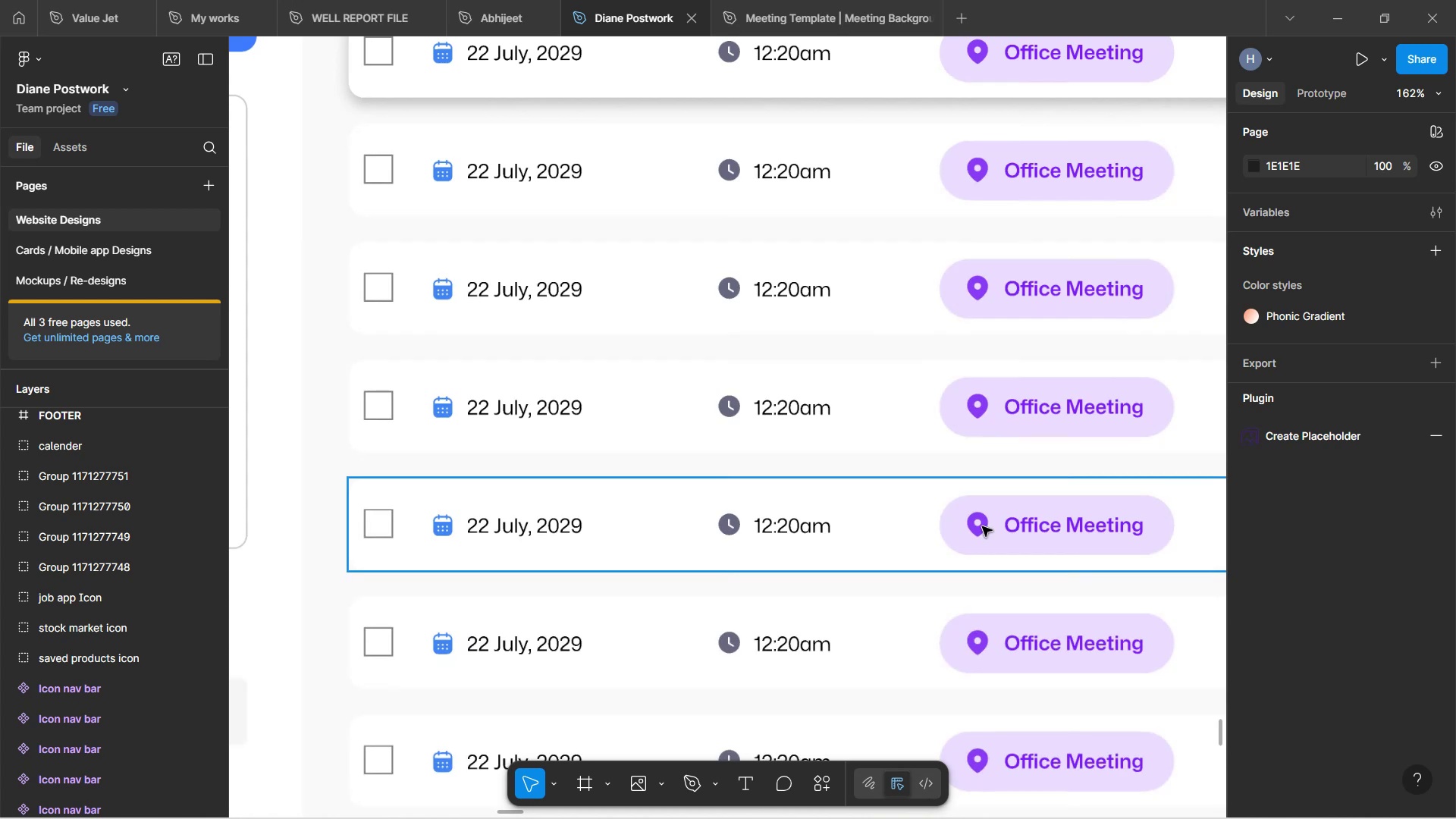 
double_click([982, 526])
 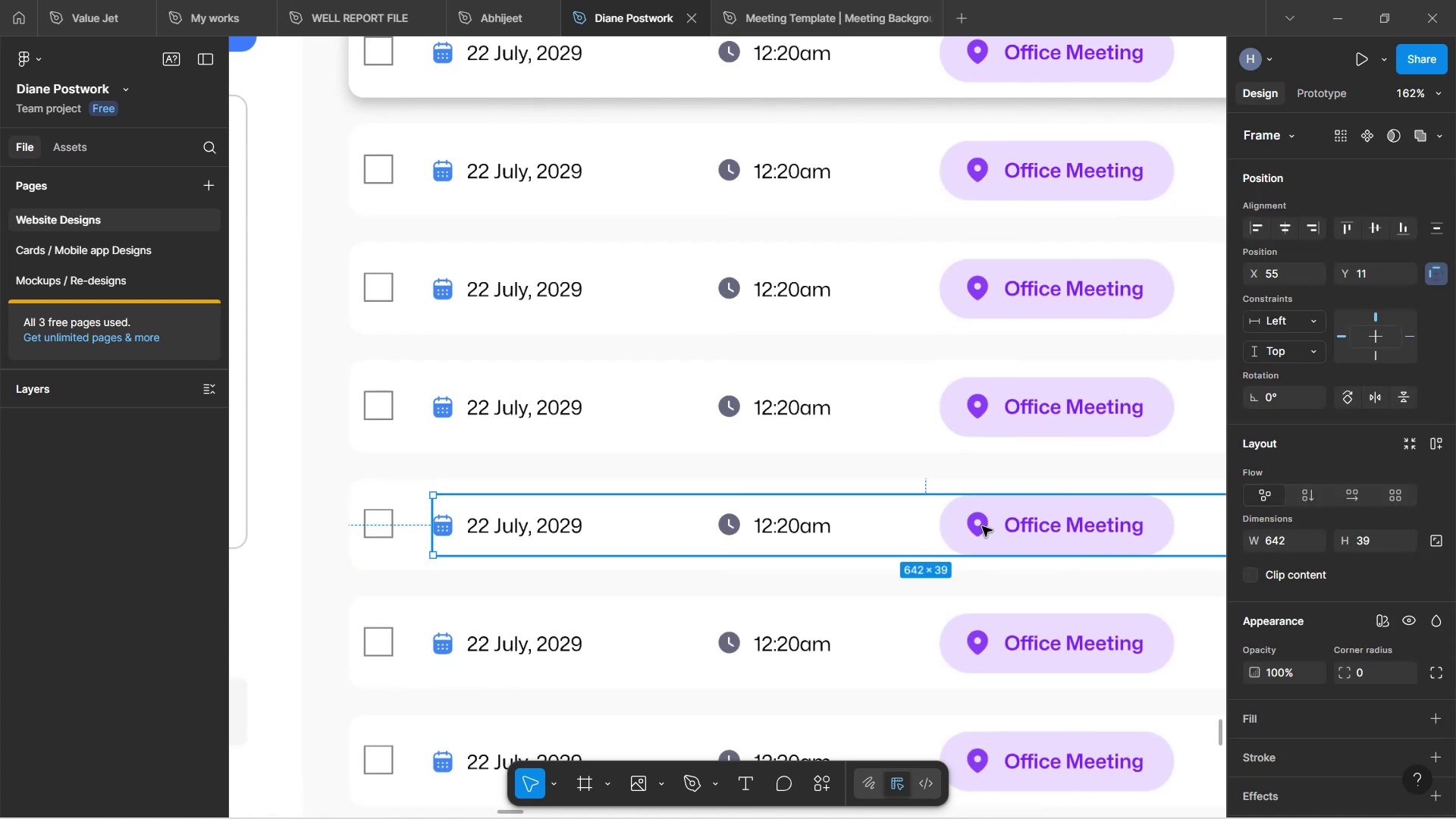 
double_click([982, 526])
 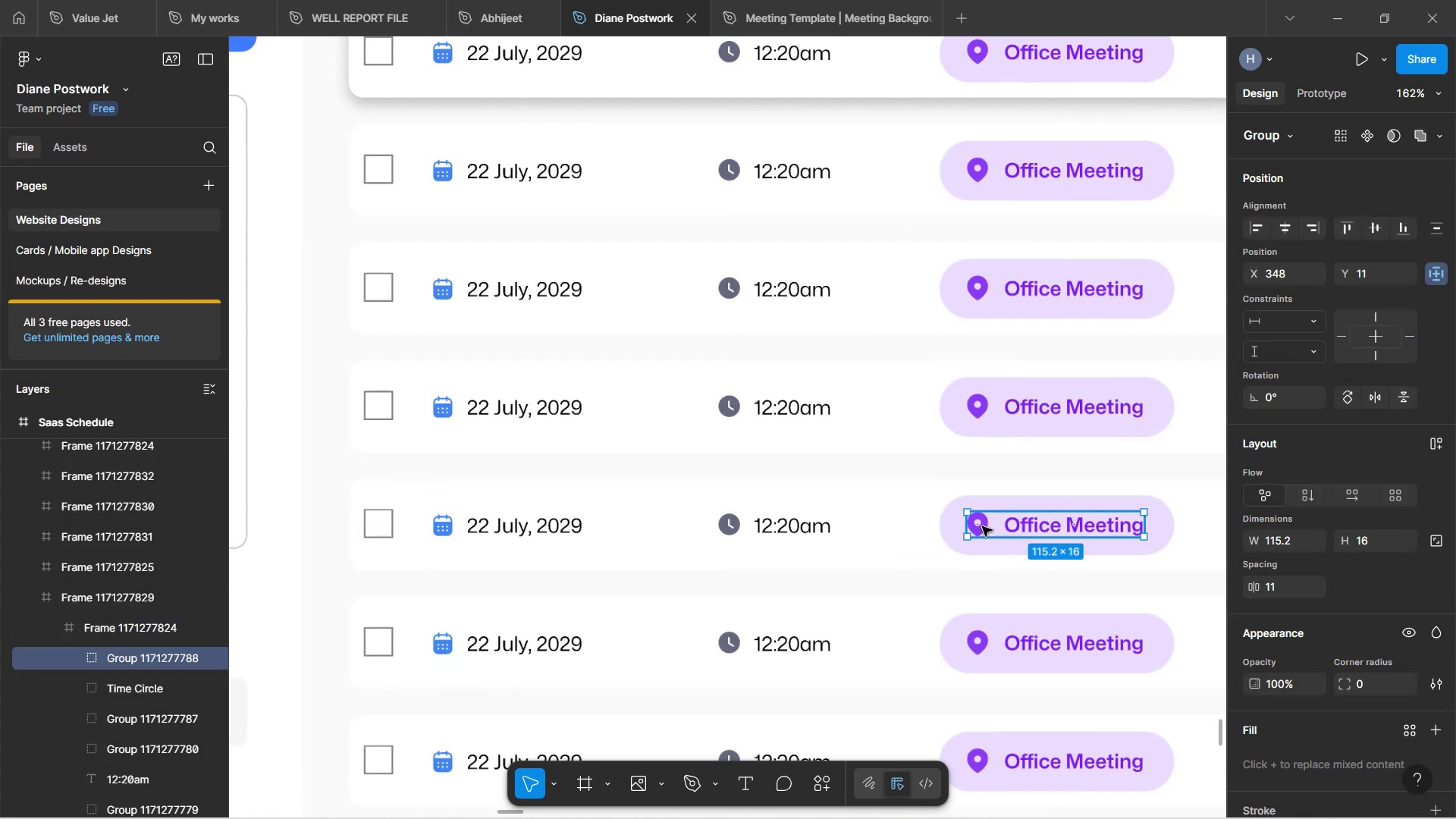 
double_click([982, 526])
 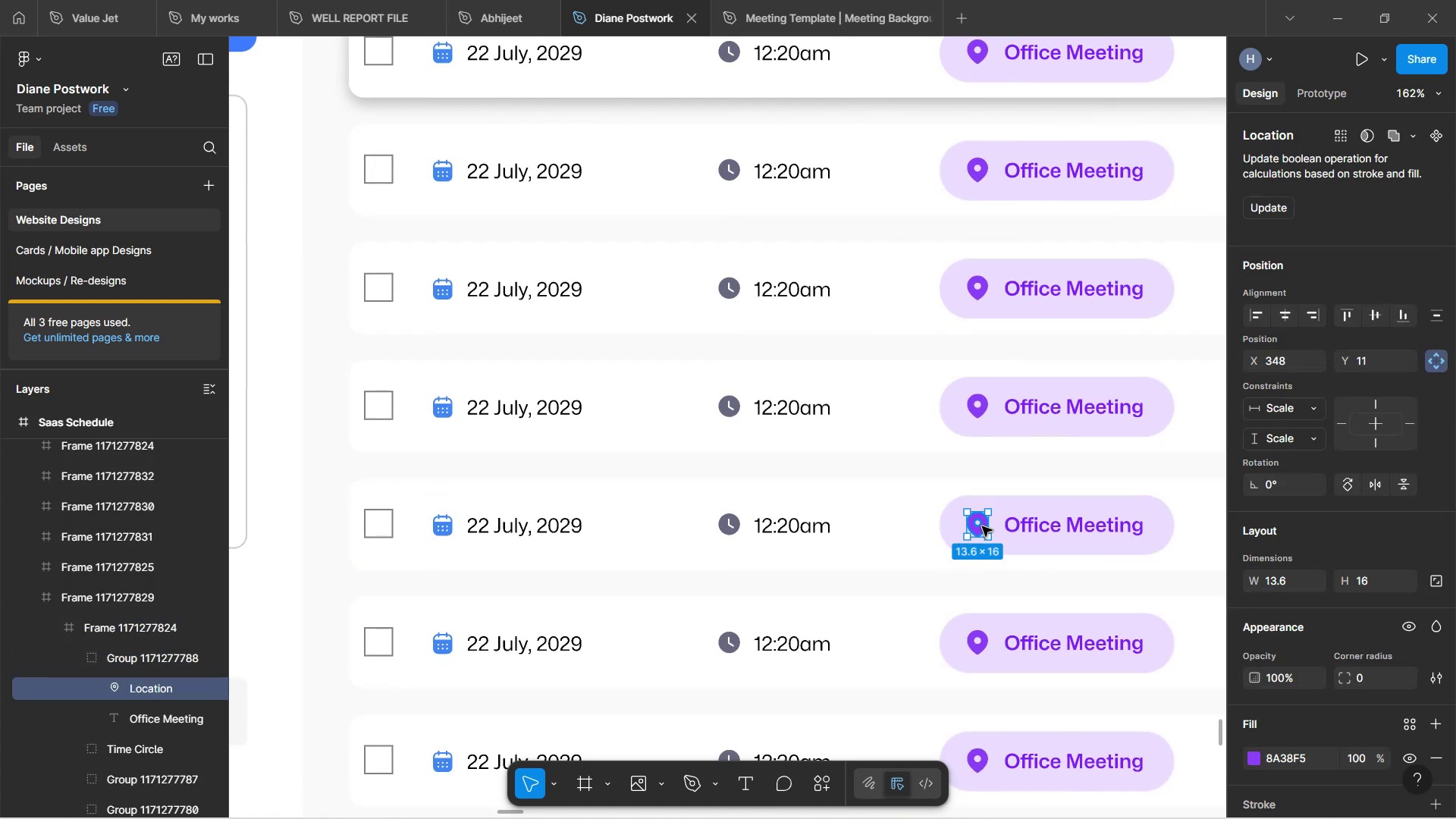 
key(Control+C)
 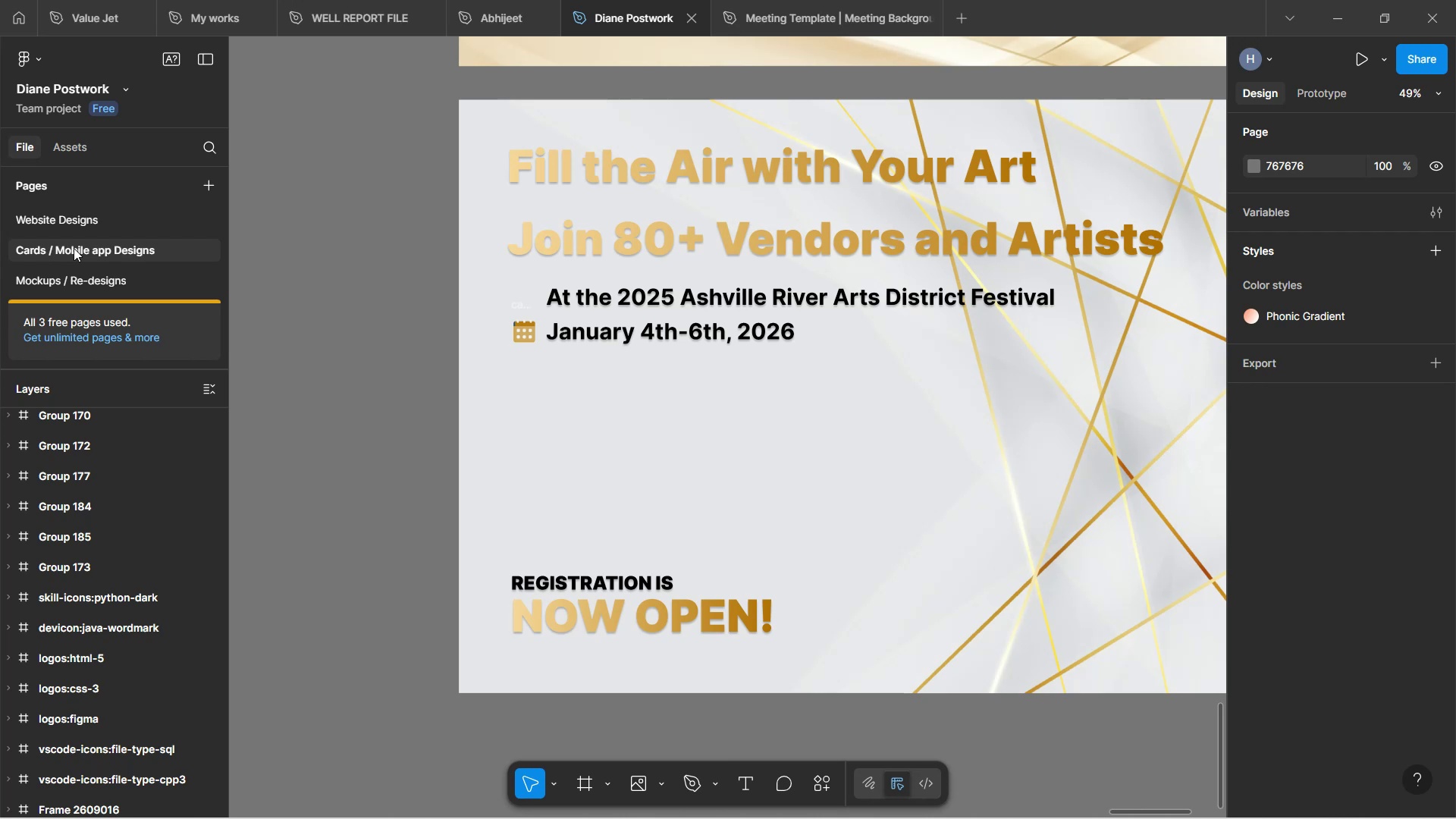 
wait(11.34)
 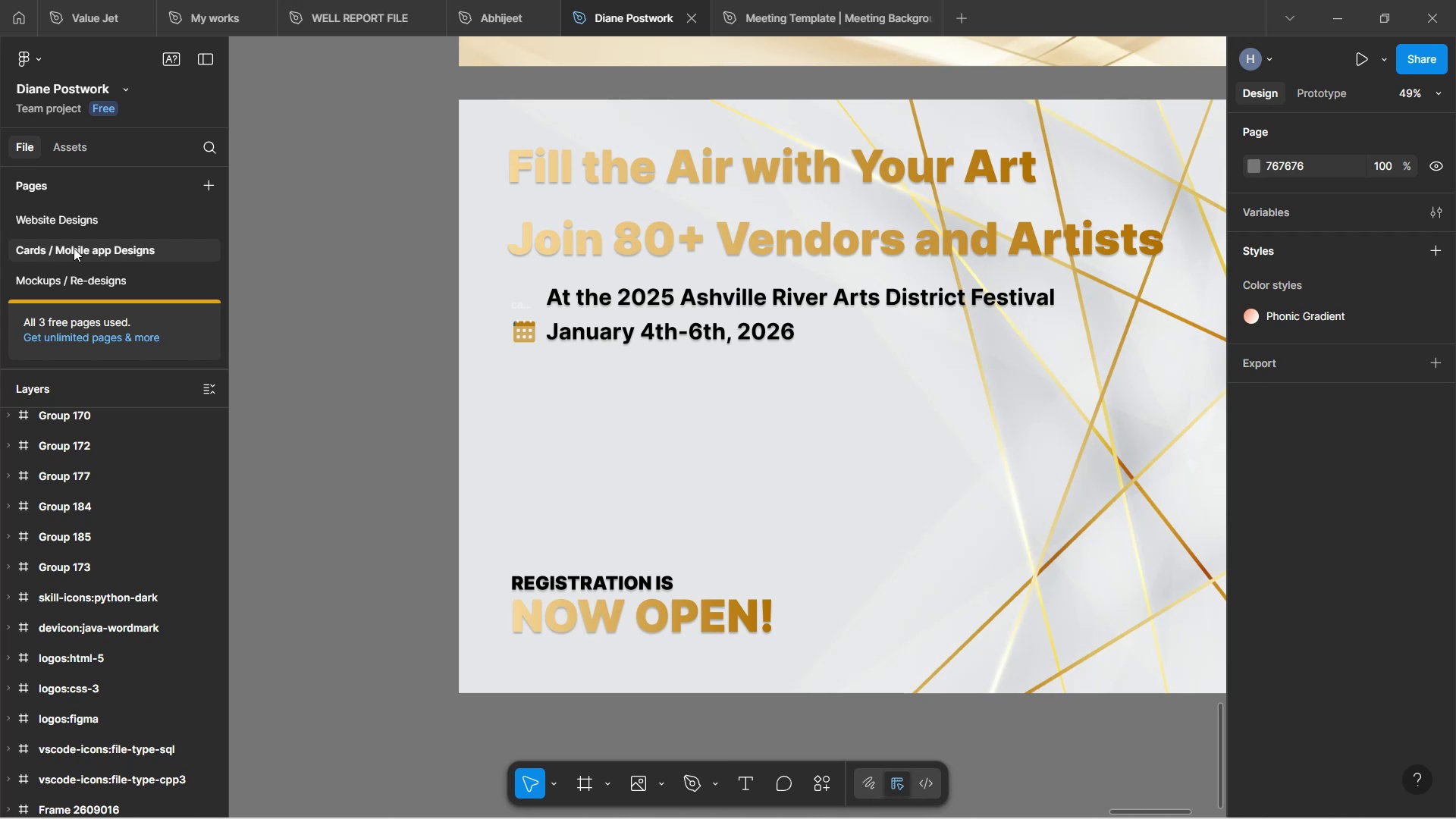 
left_click([396, 374])
 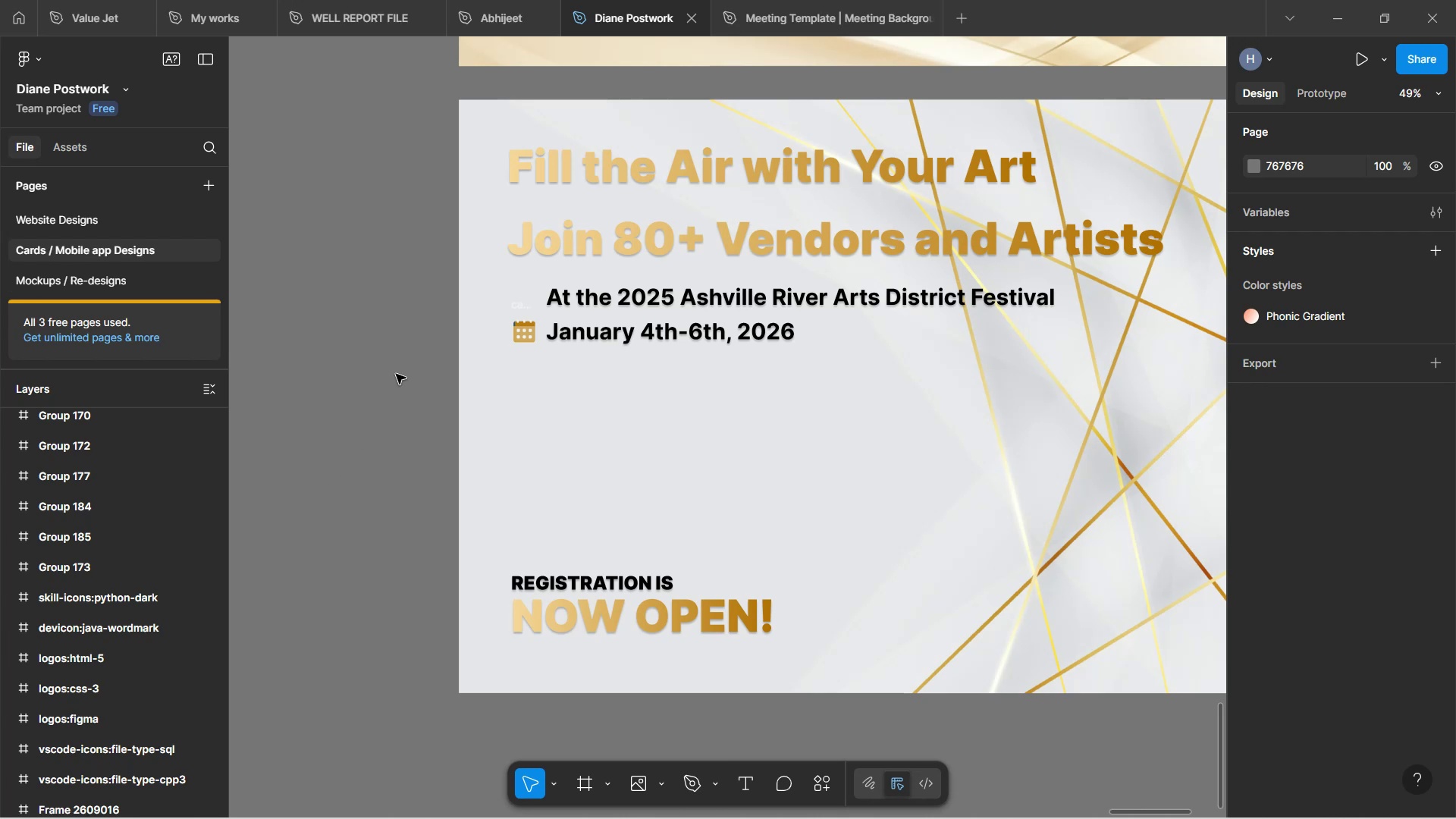 
key(Control+V)
 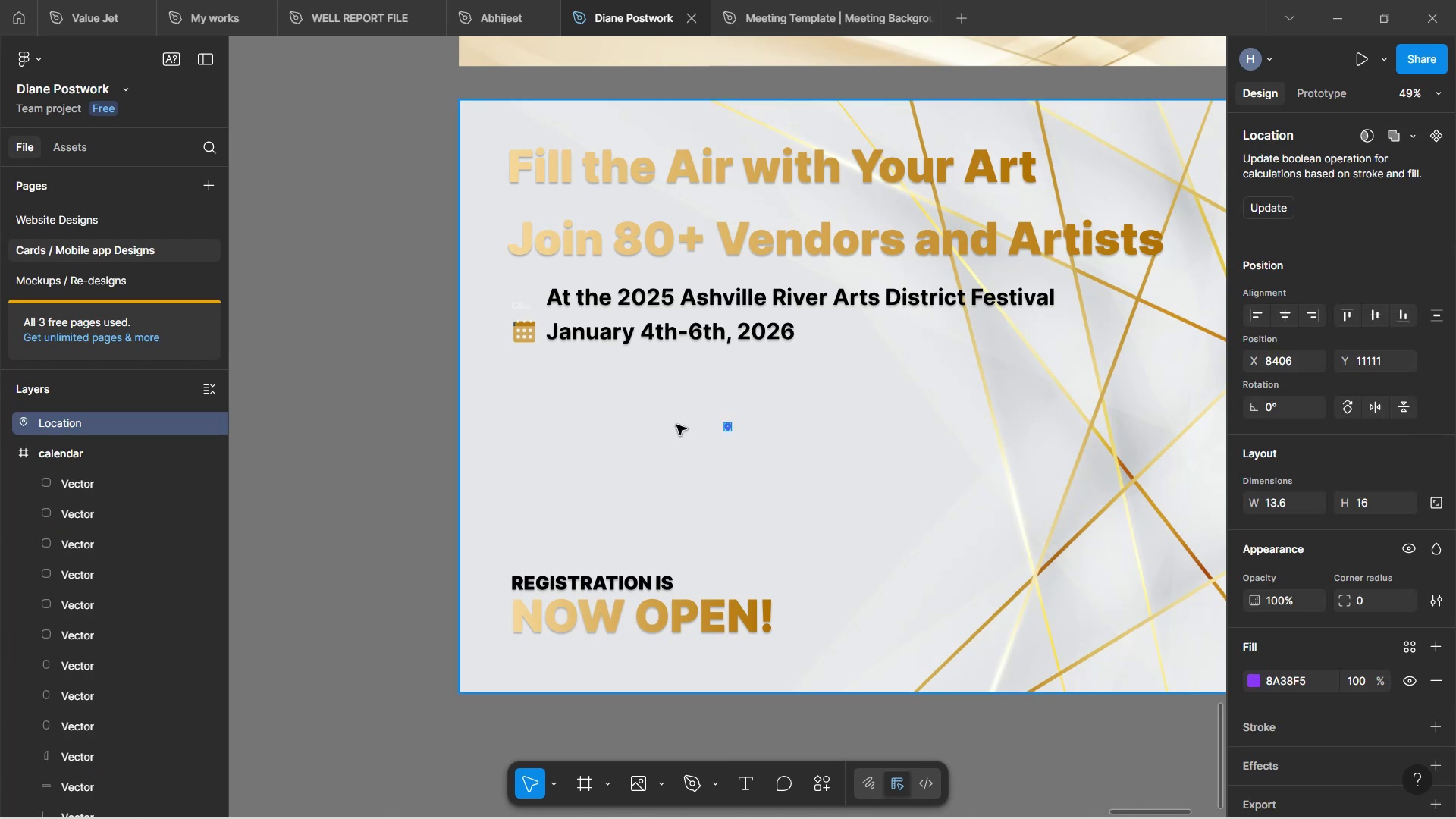 
hold_key(key=ControlLeft, duration=0.99)
scroll: coordinate [698, 433], scroll_direction: up, amount: 5.0
 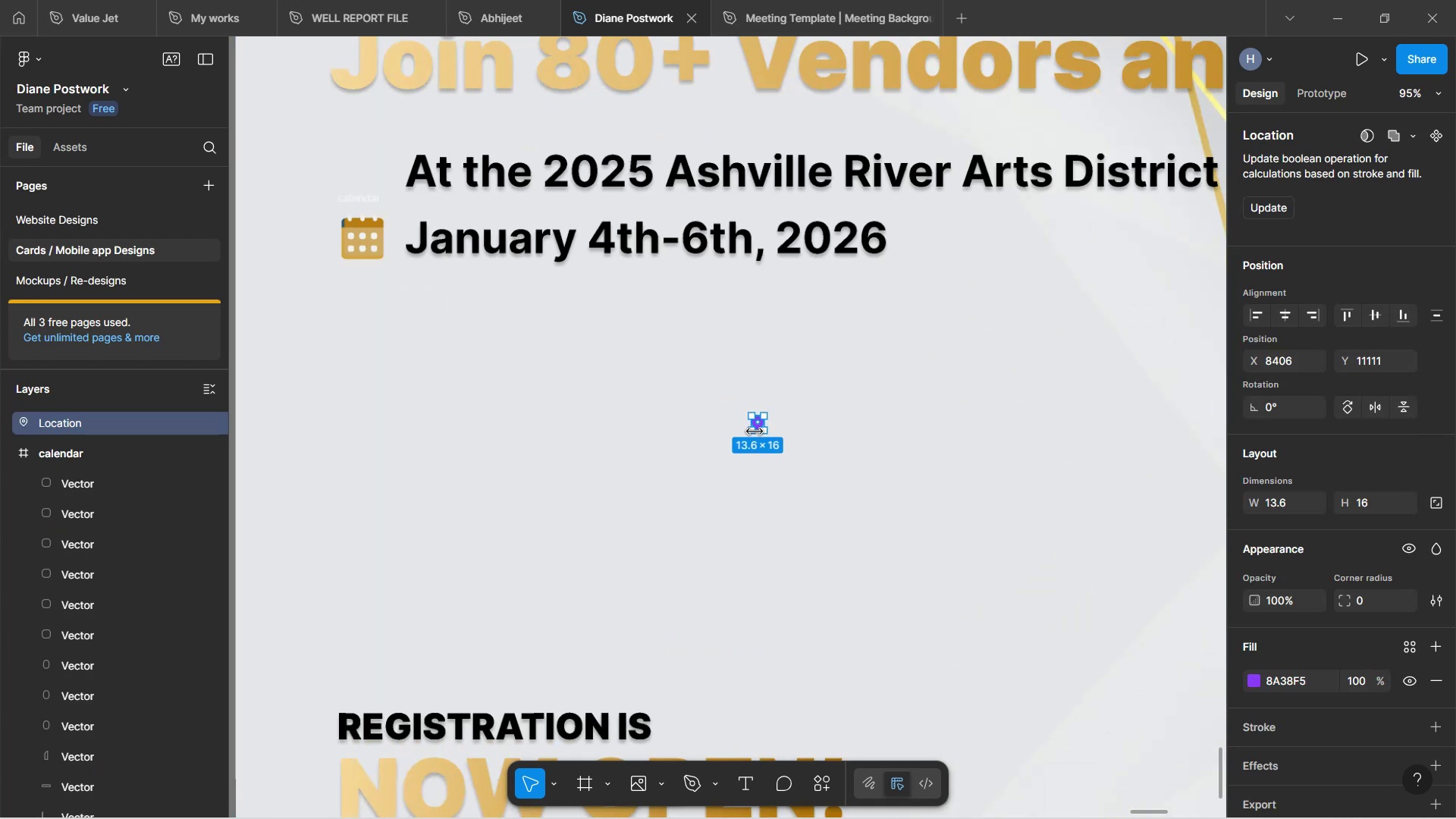 
hold_key(key=ControlLeft, duration=0.5)
scroll: coordinate [765, 452], scroll_direction: up, amount: 5.0
 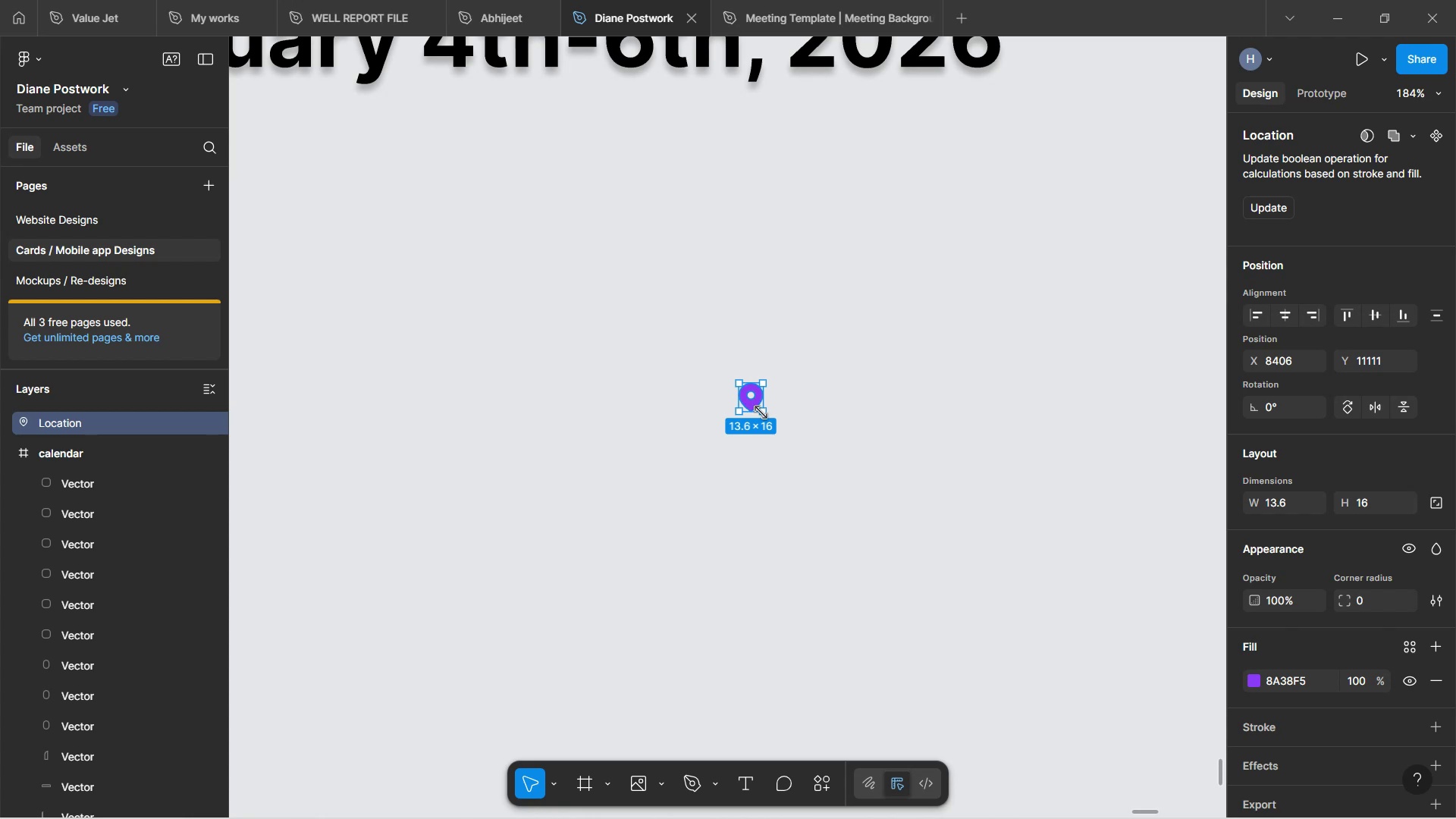 
hold_key(key=ShiftLeft, duration=1.3)
 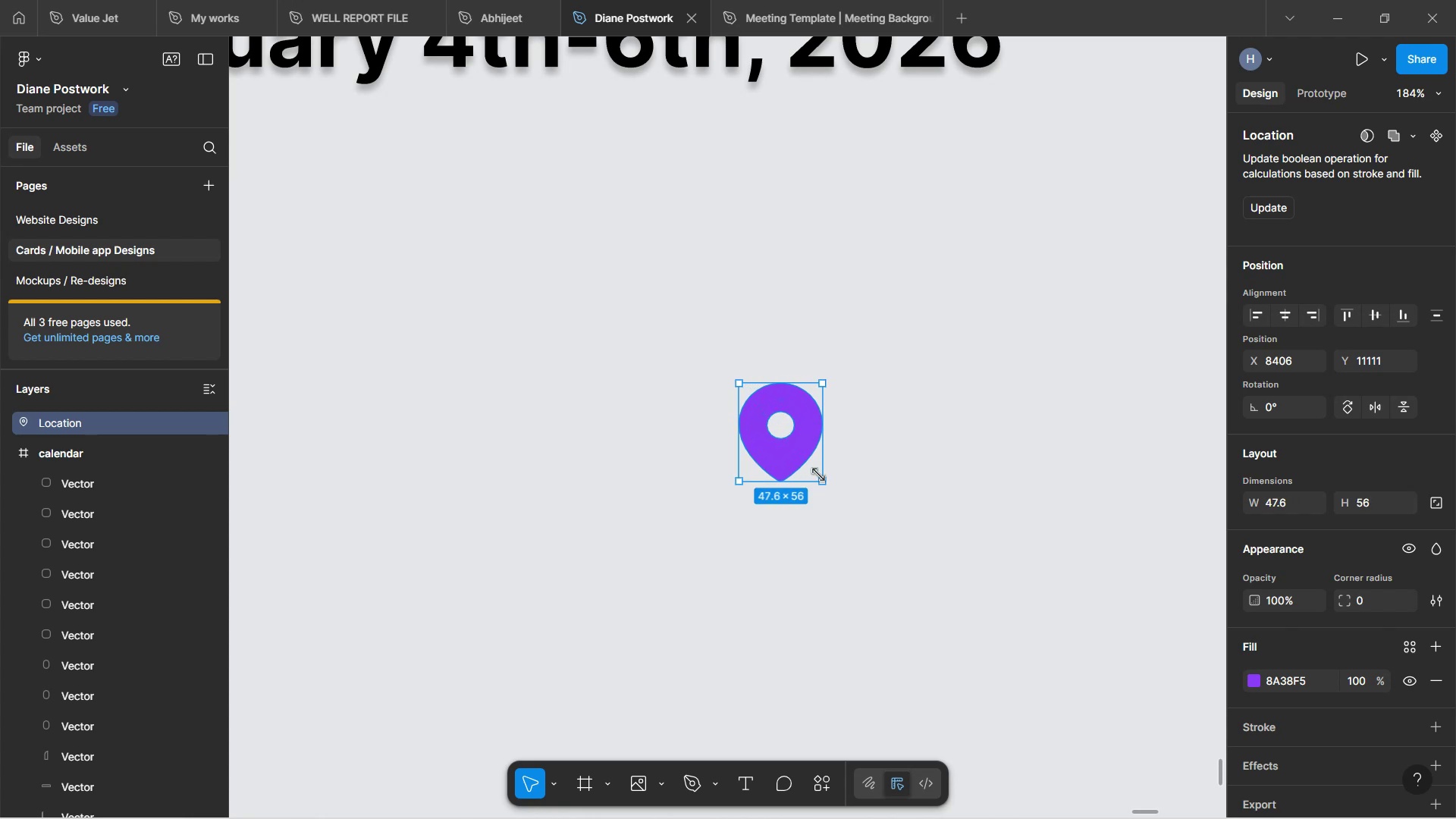 
hold_key(key=ControlLeft, duration=0.78)
scroll: coordinate [824, 465], scroll_direction: down, amount: 8.0
 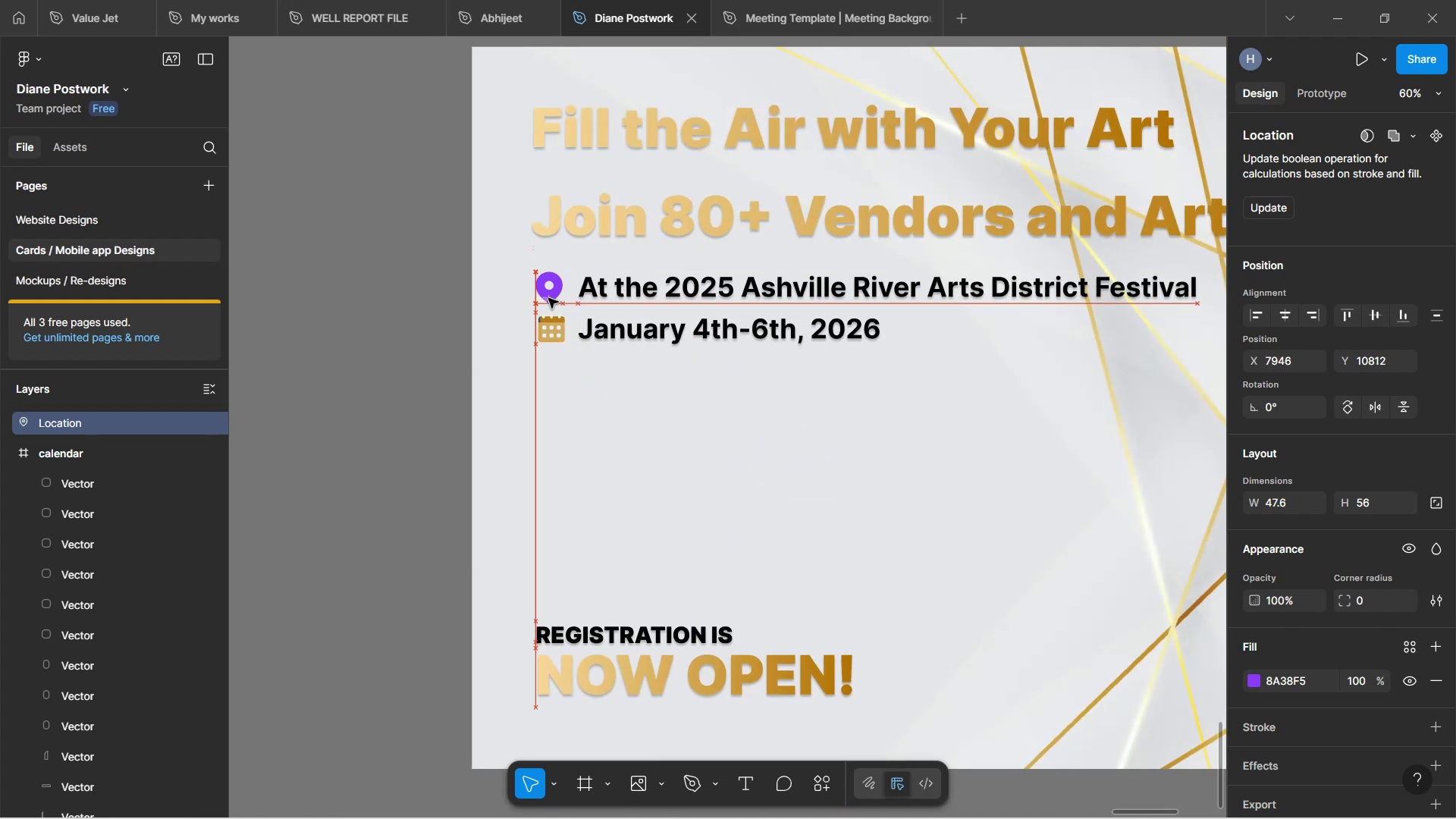 
wait(6.36)
 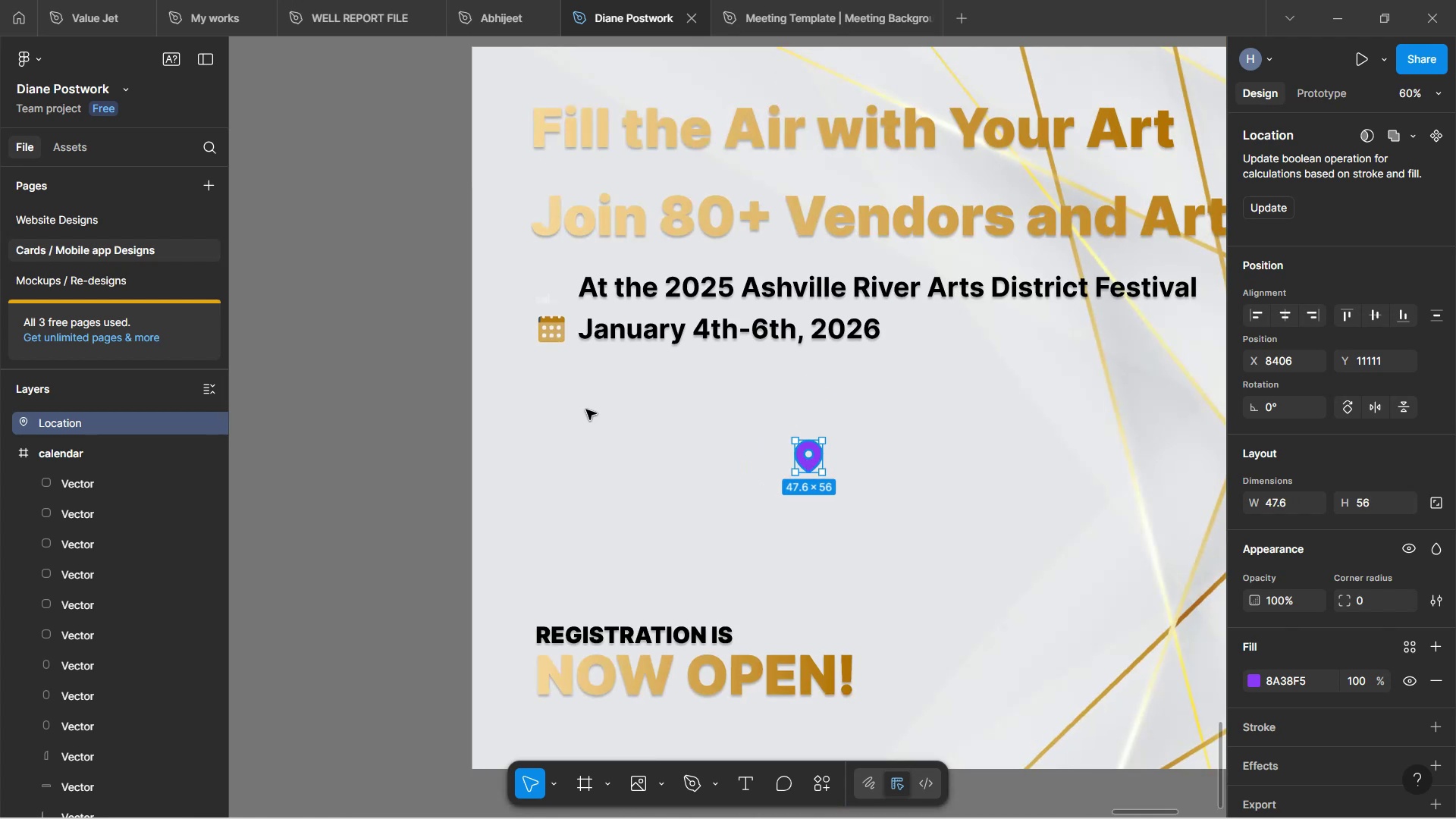 
double_click([647, 290])
 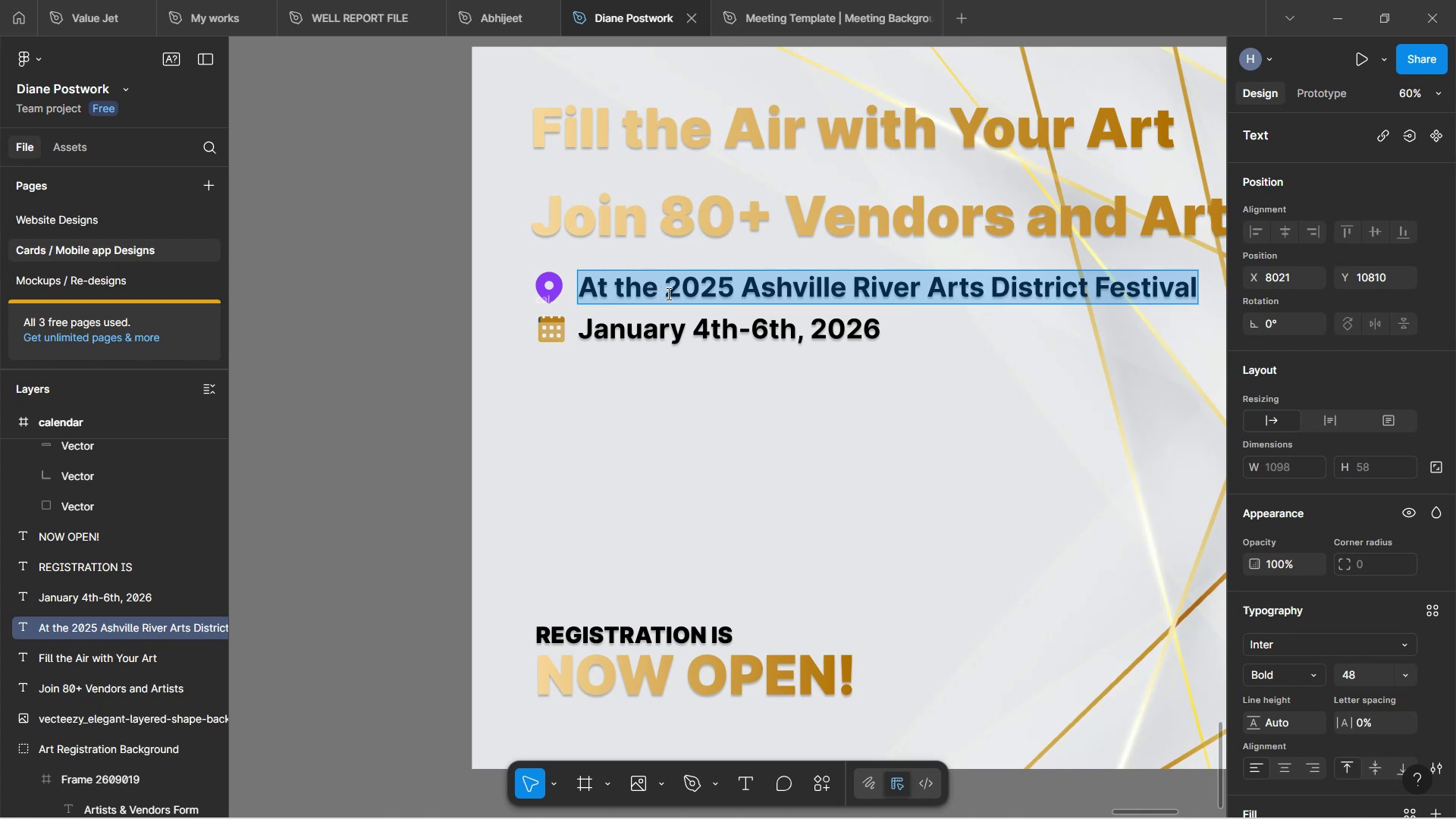 
left_click([667, 291])
 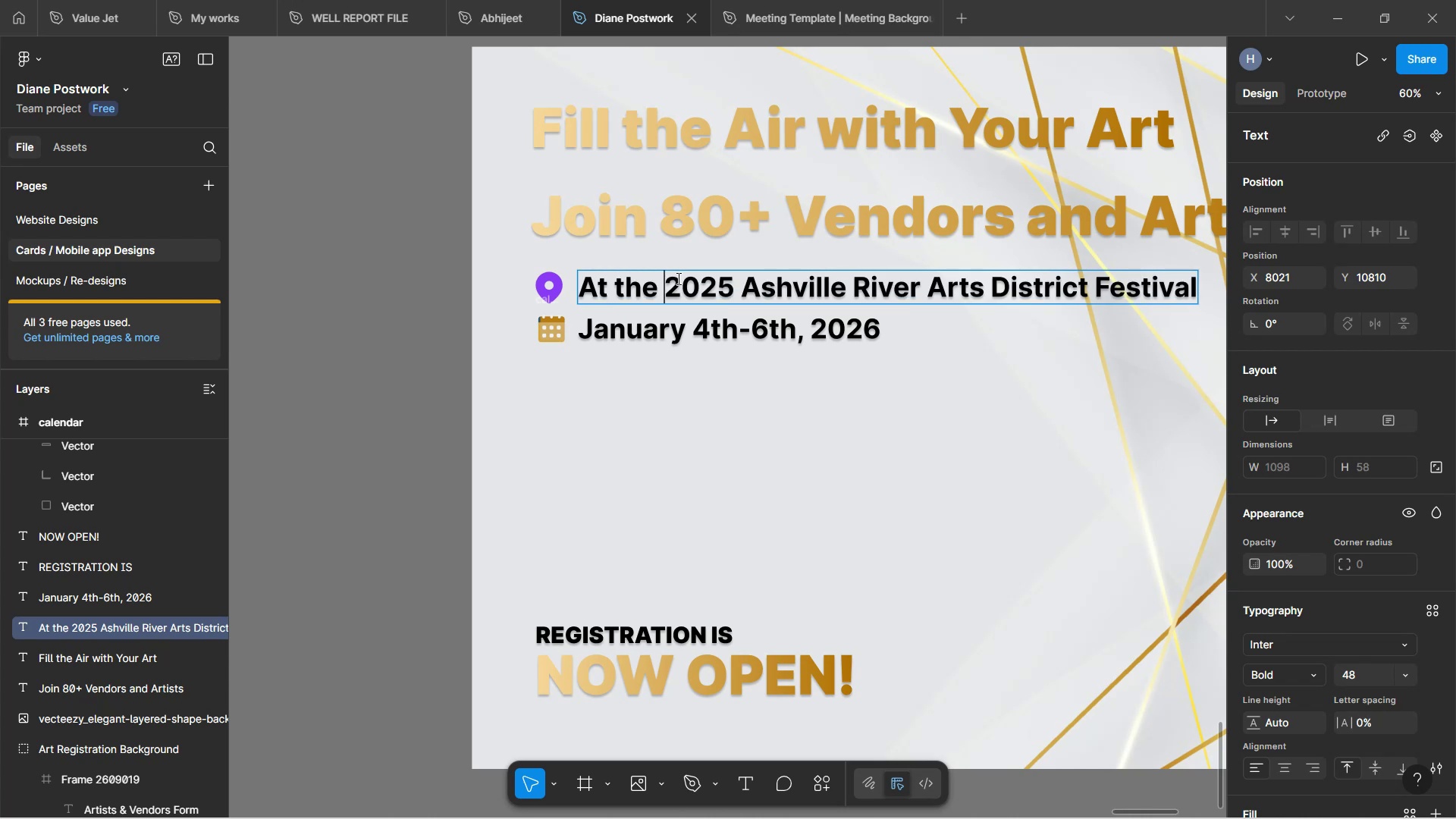 
key(Backspace)
 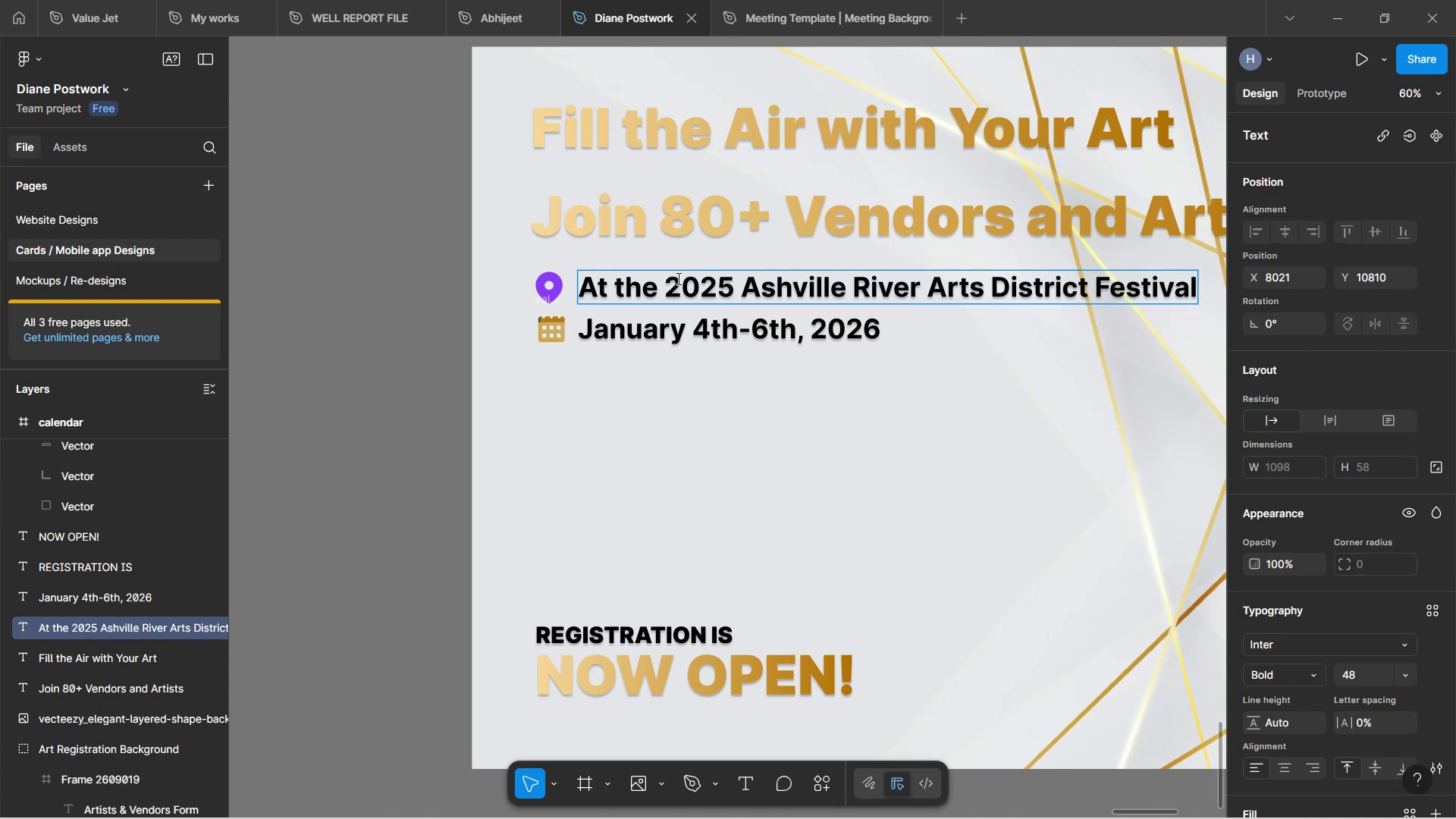 
key(Backspace)
 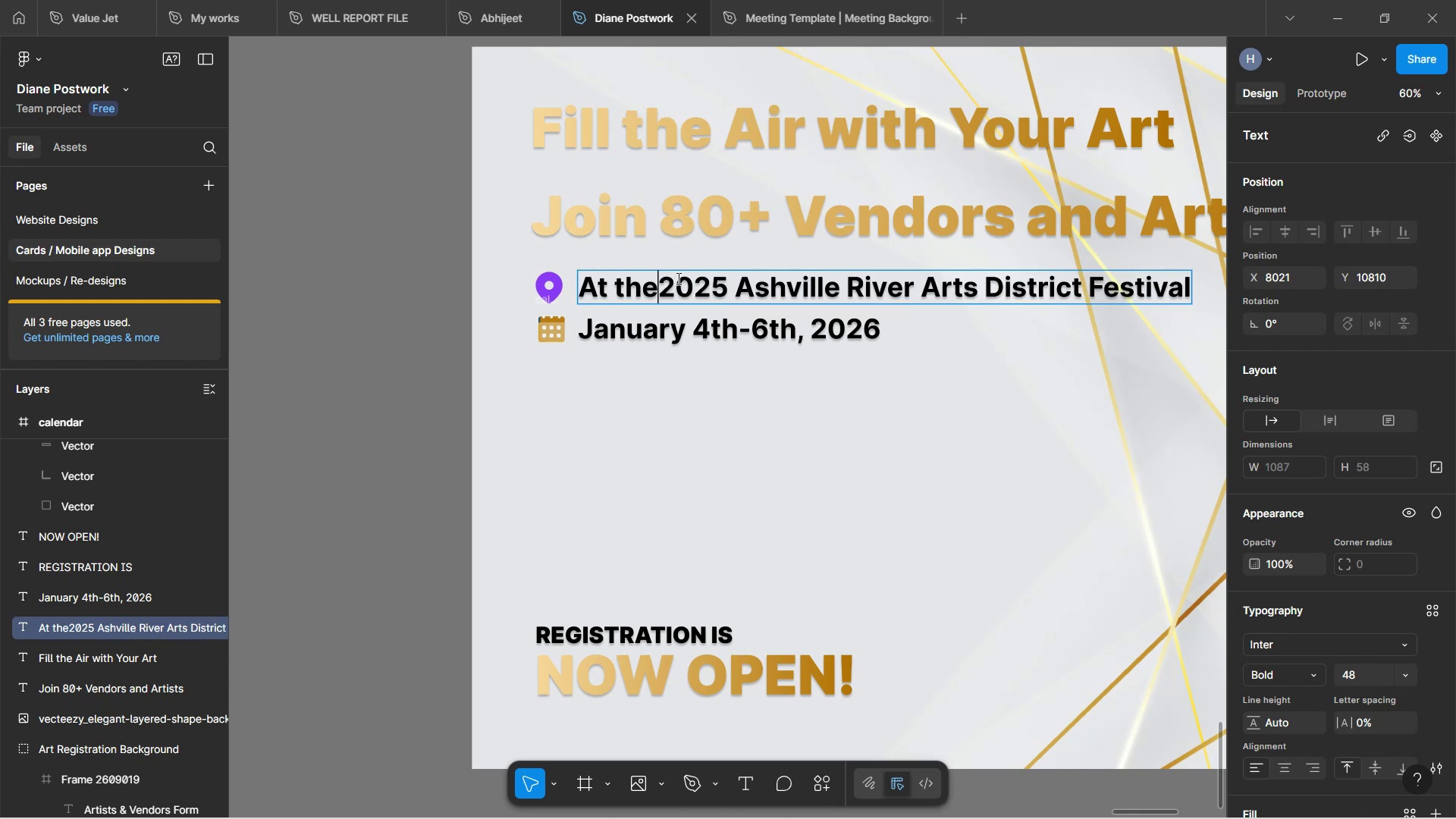 
key(Backspace)
 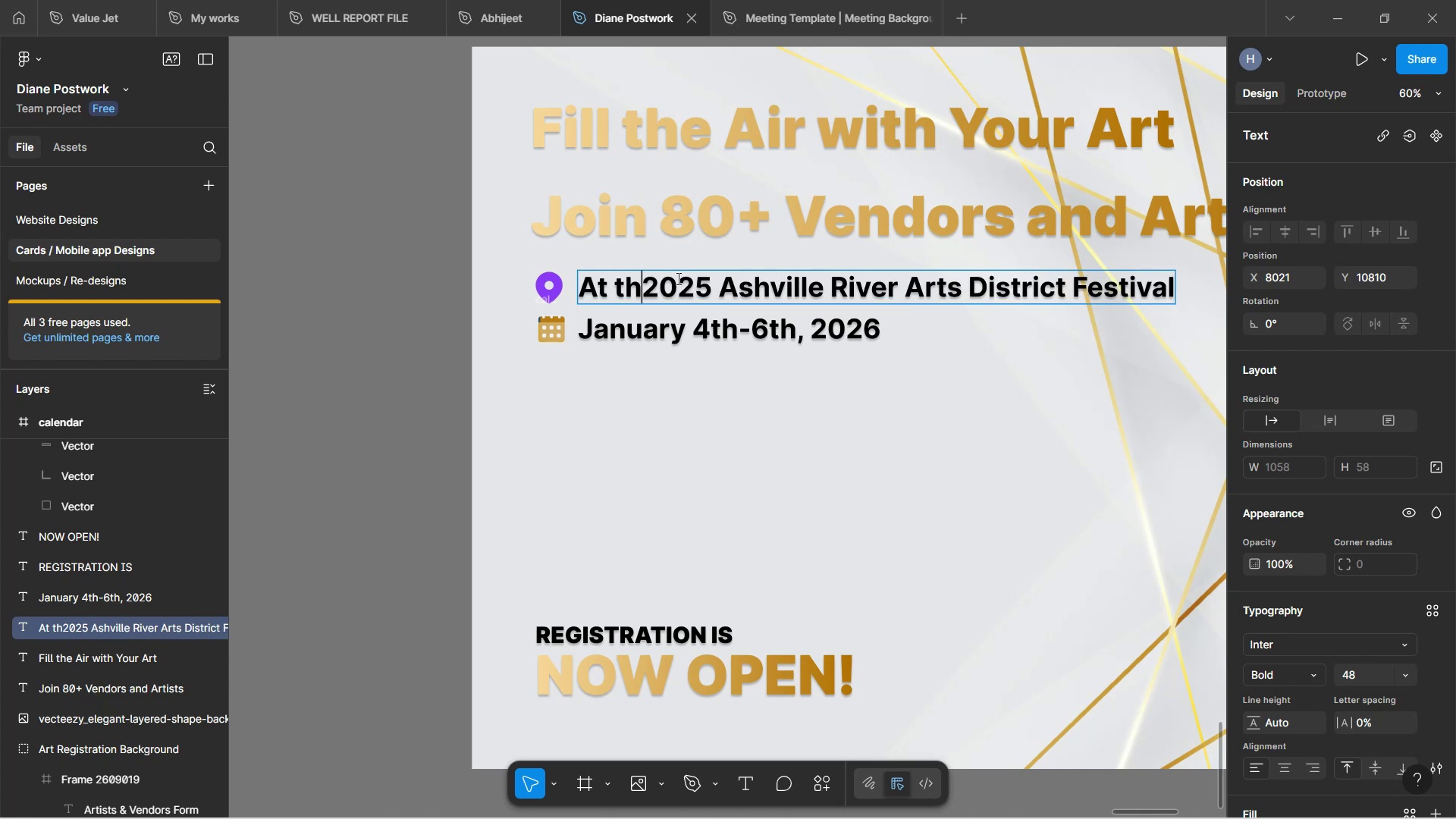 
key(Backspace)
 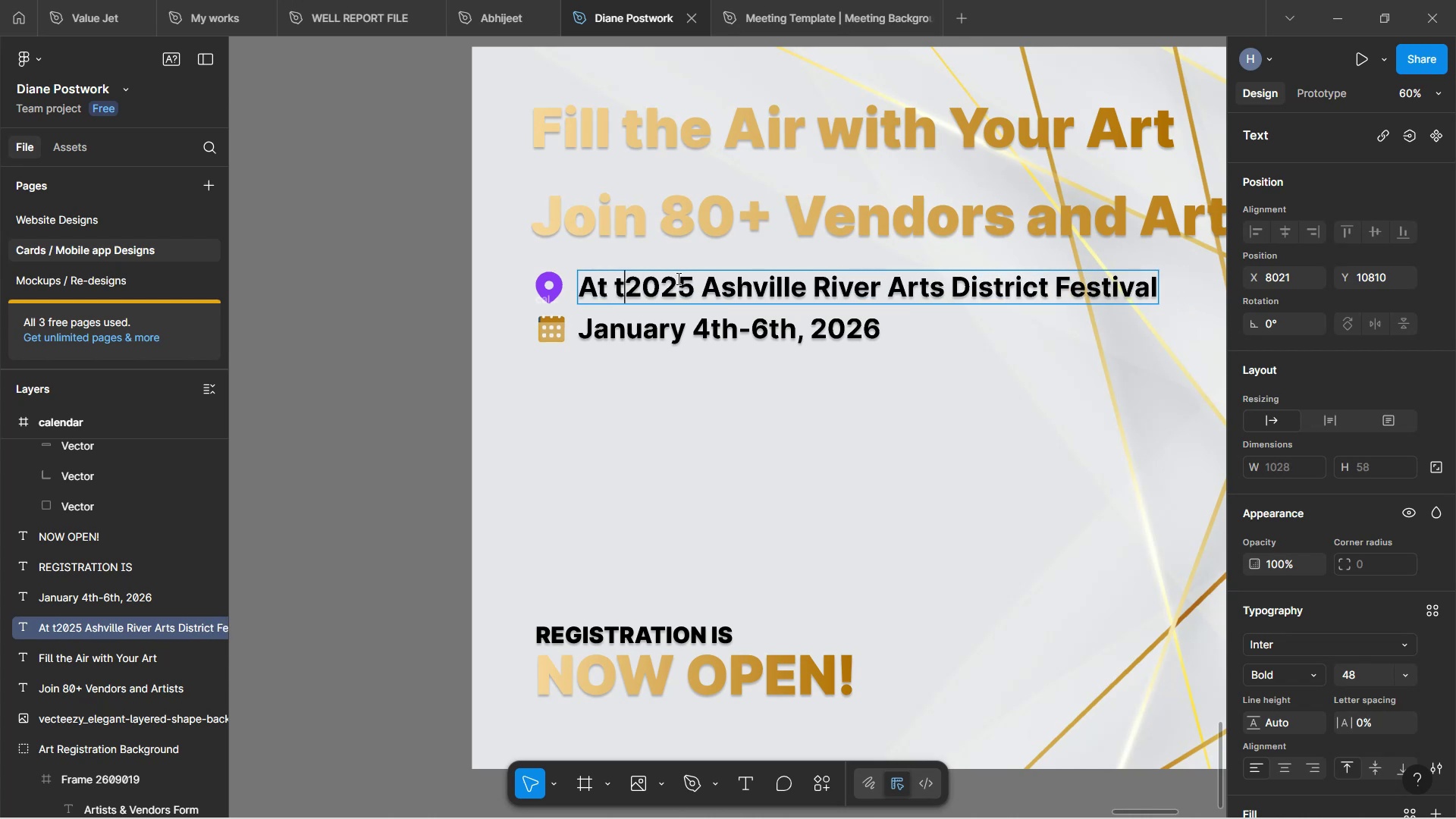 
key(Backspace)
 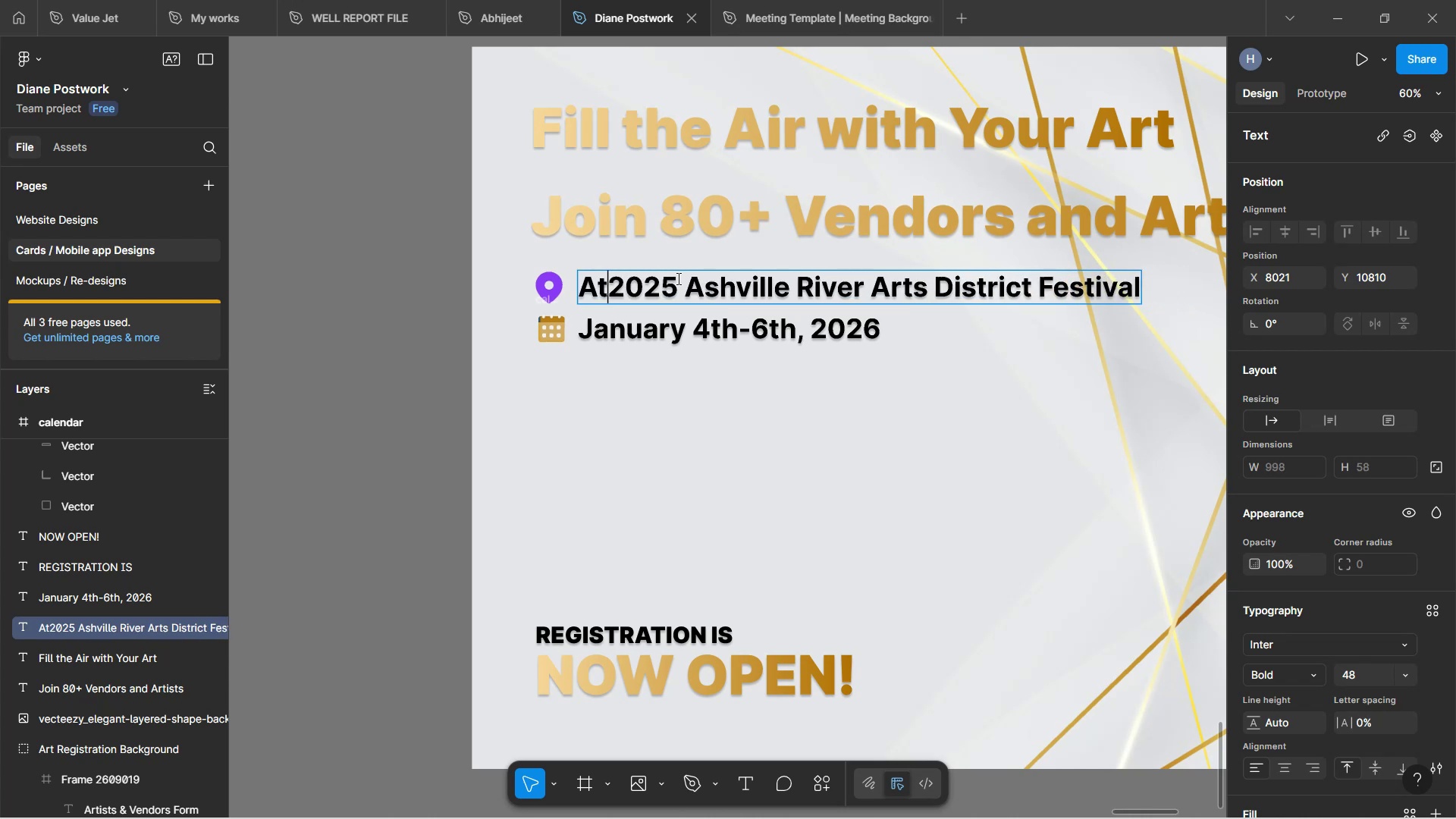 
key(Backspace)
 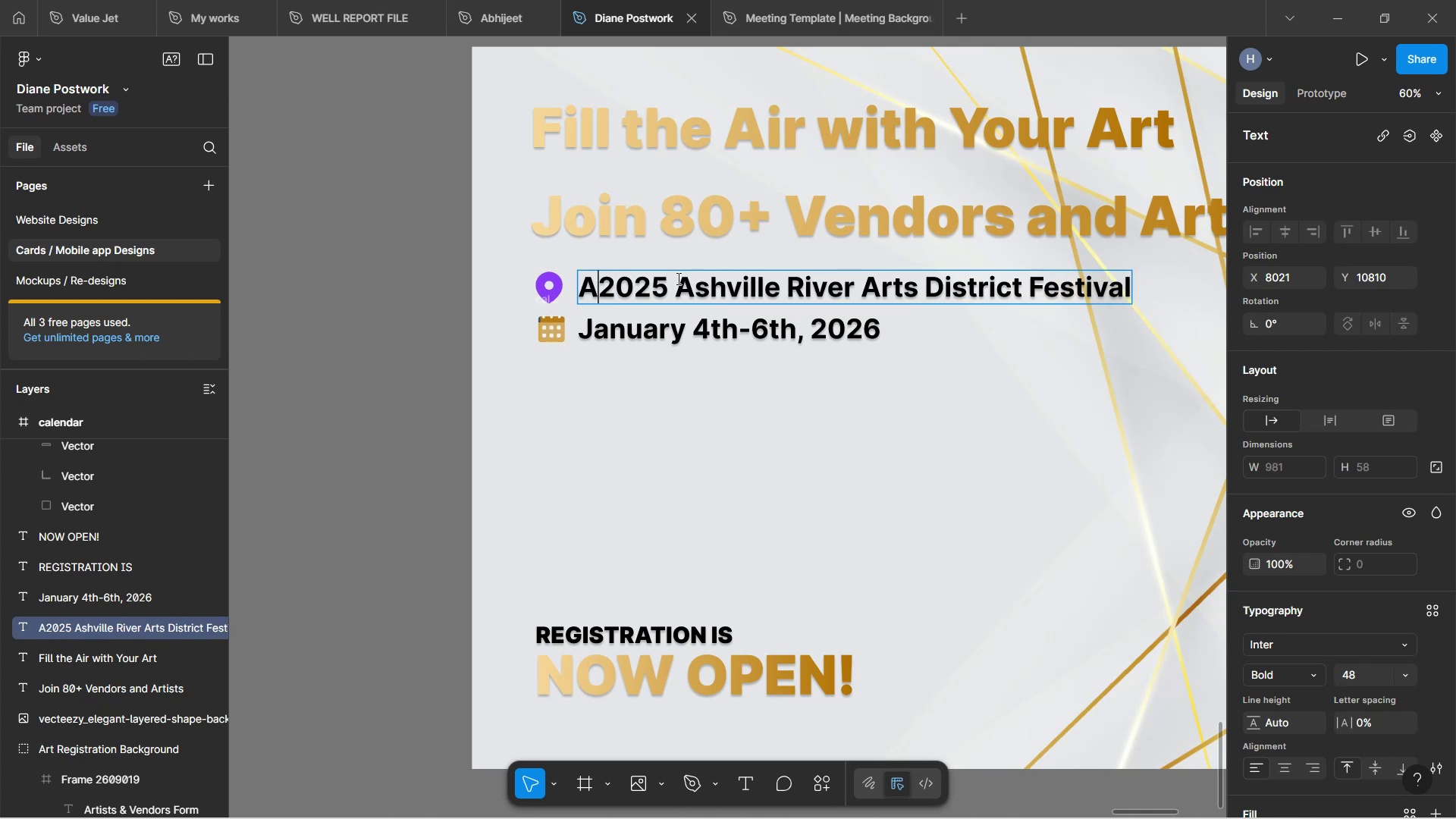 
key(Backspace)
 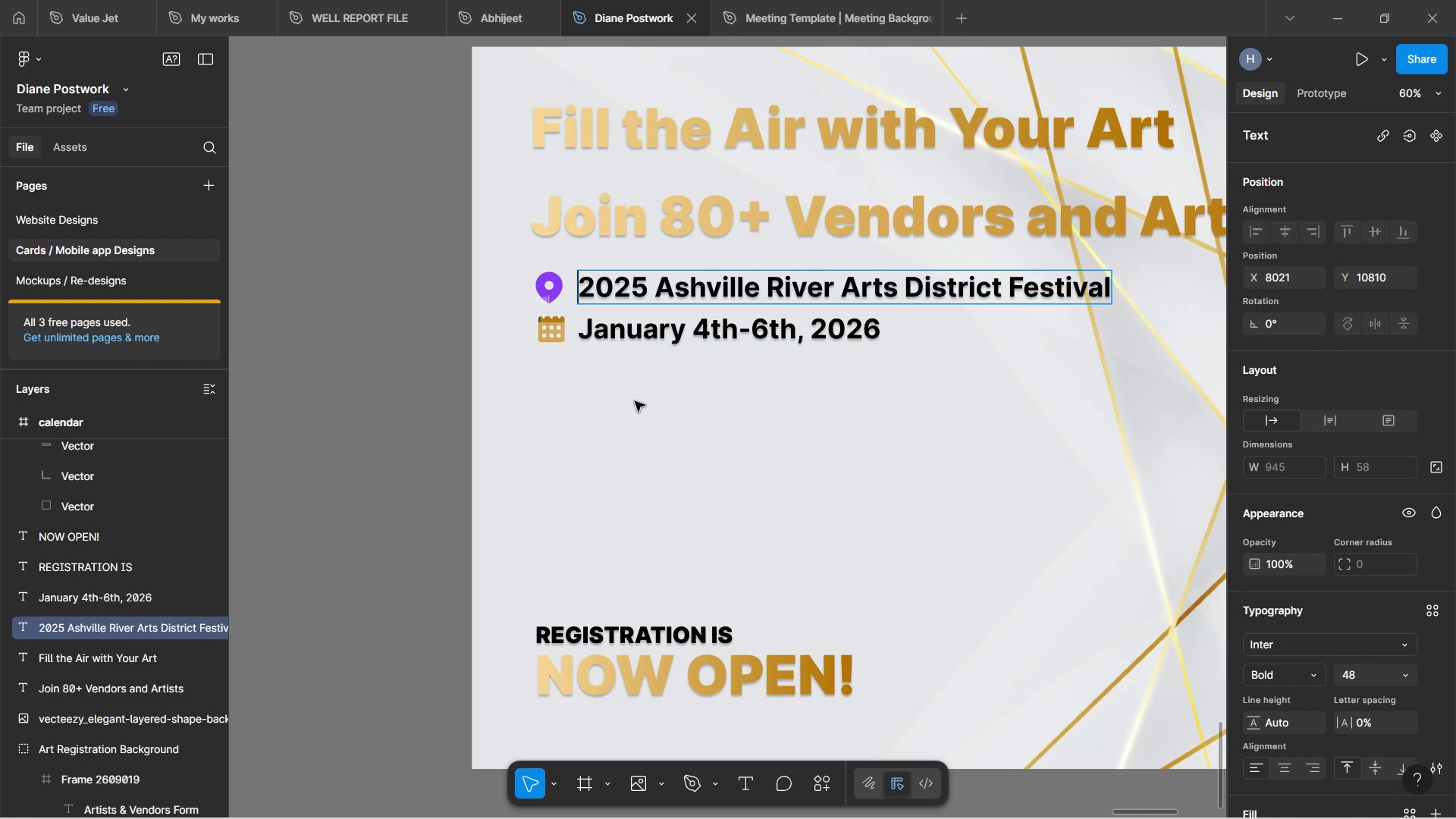 
left_click([562, 278])
 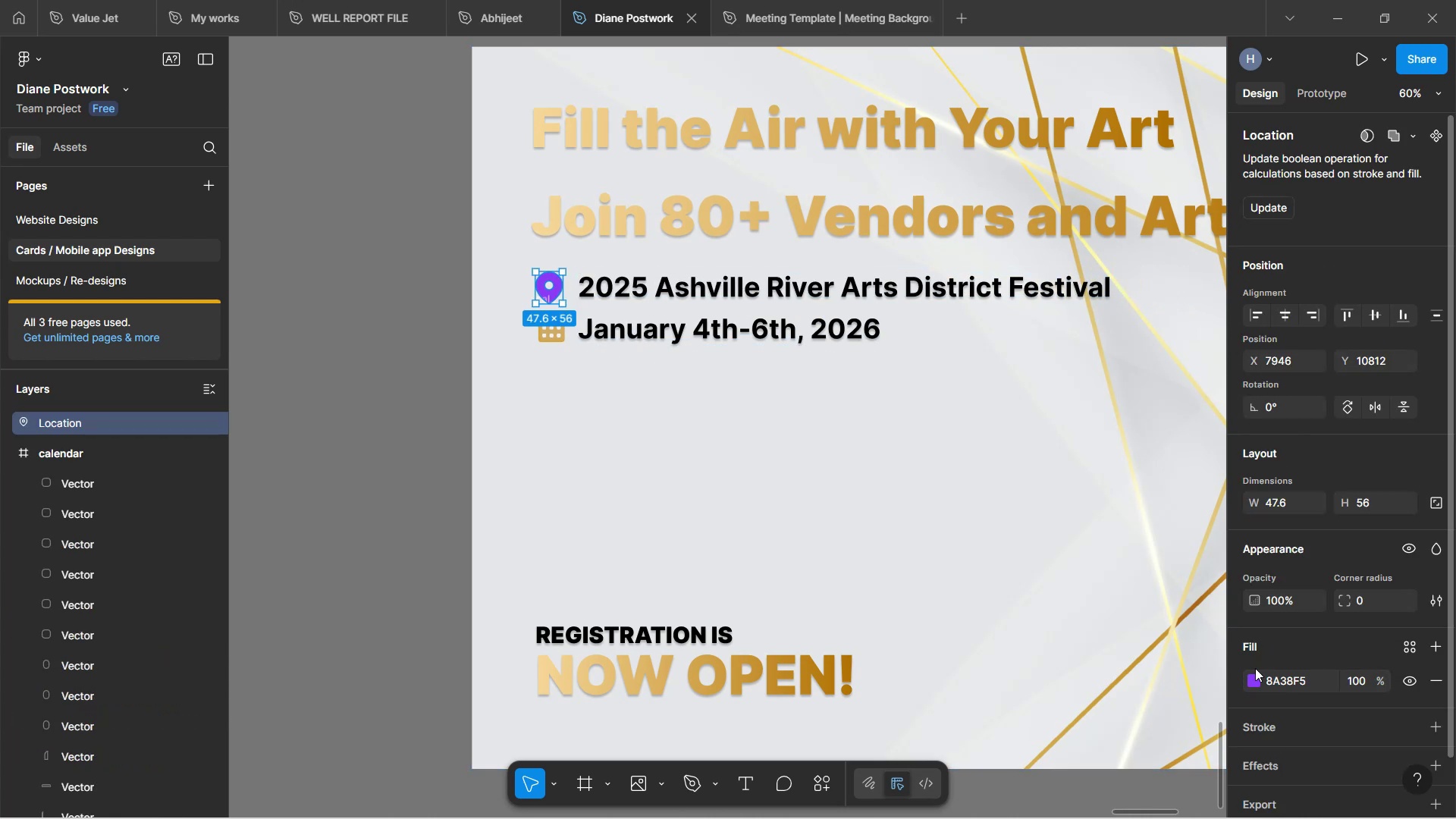 
left_click([1257, 676])
 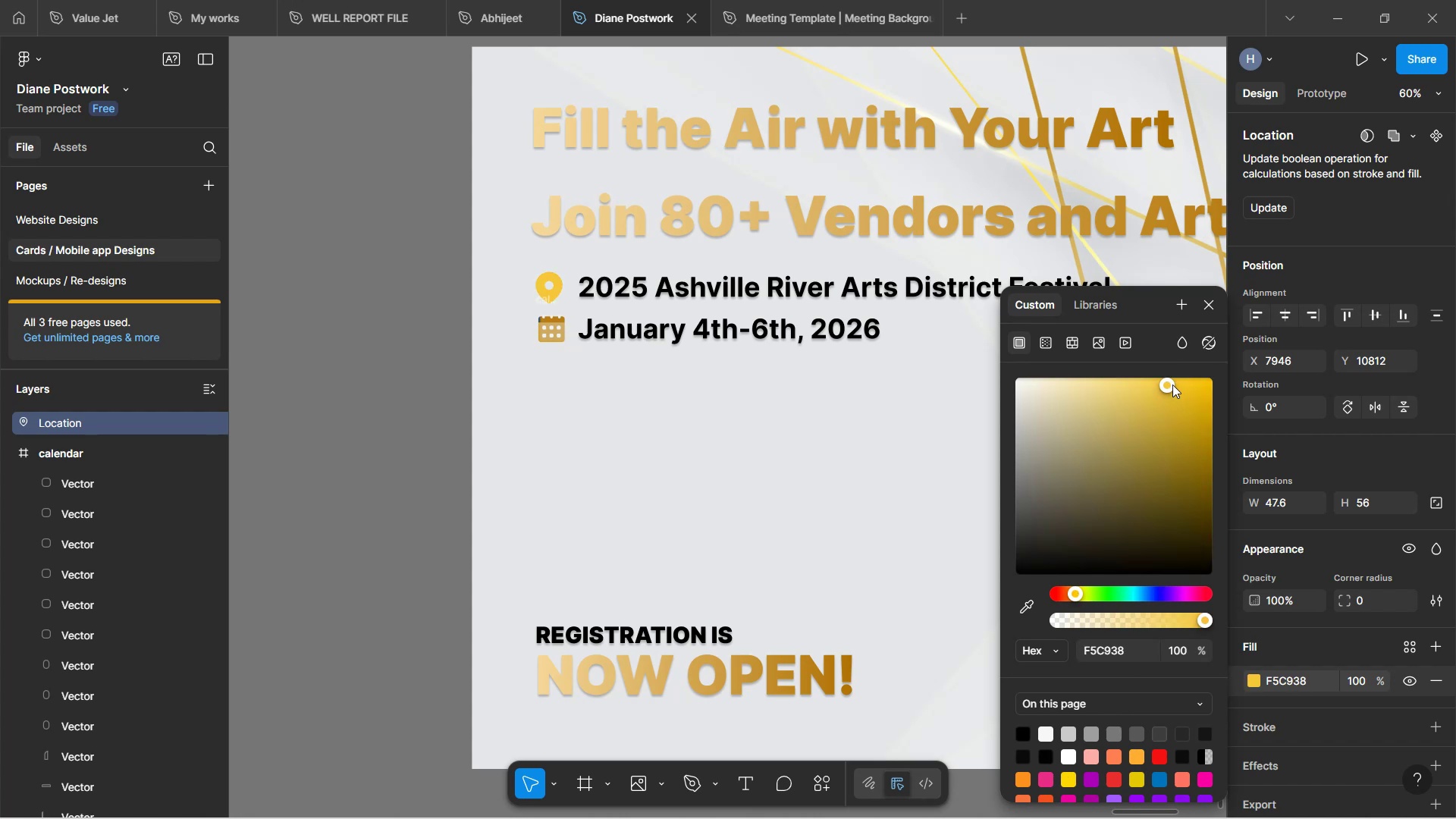 
wait(7.66)
 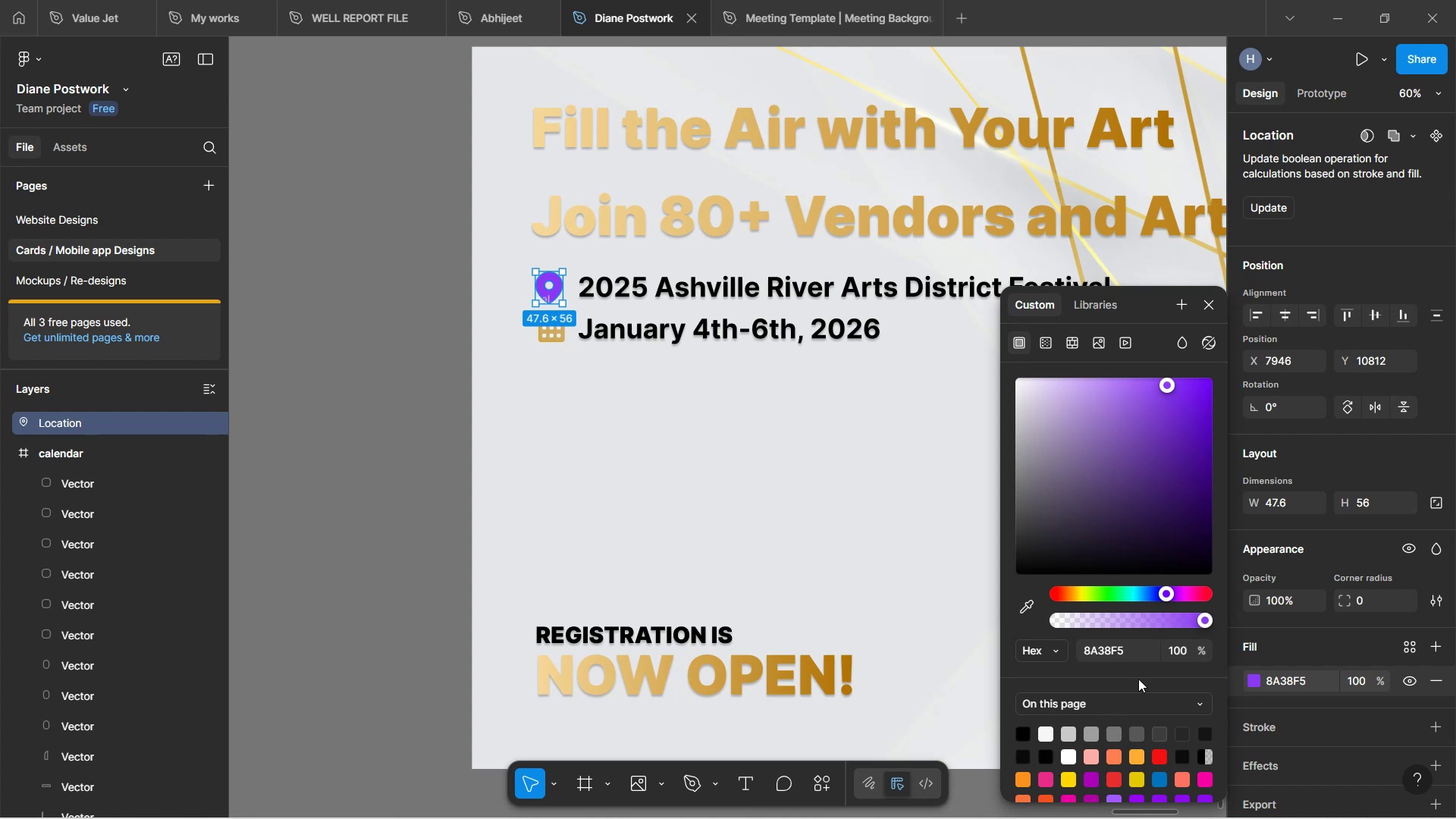 
left_click([811, 481])
 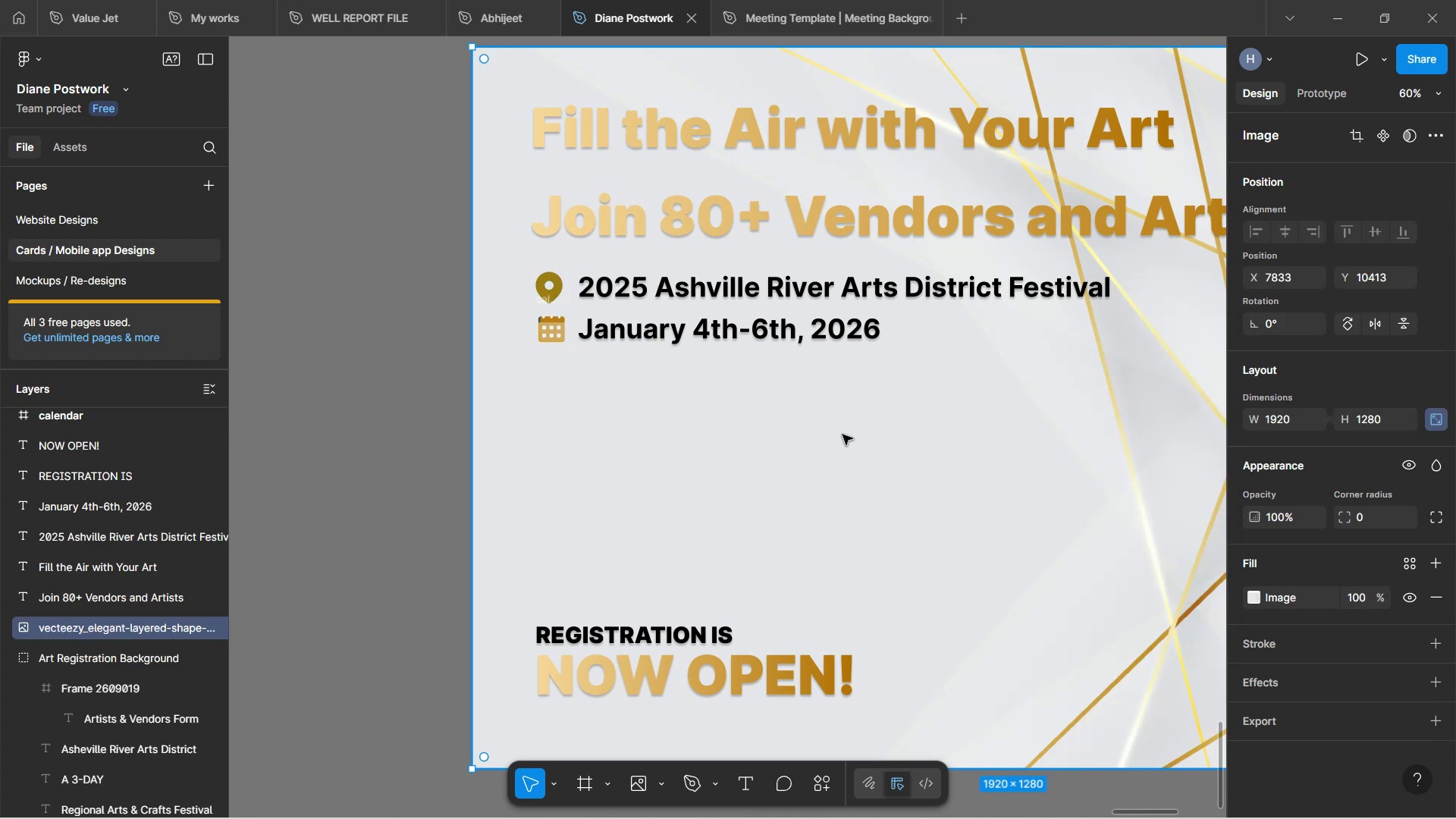 
hold_key(key=ControlLeft, duration=0.62)
scroll: coordinate [849, 441], scroll_direction: down, amount: 3.0
 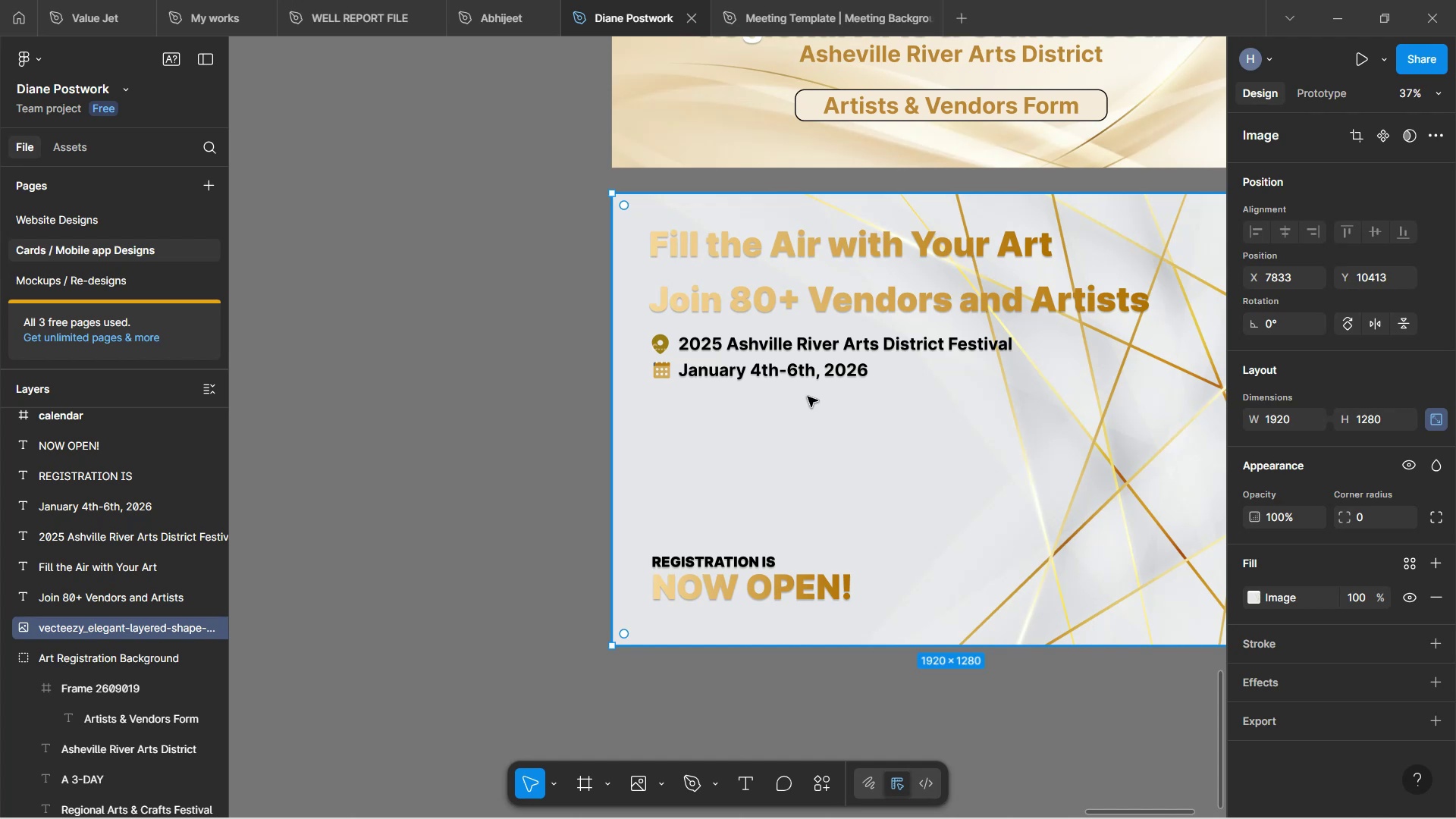 
hold_key(key=Space, duration=1.26)
 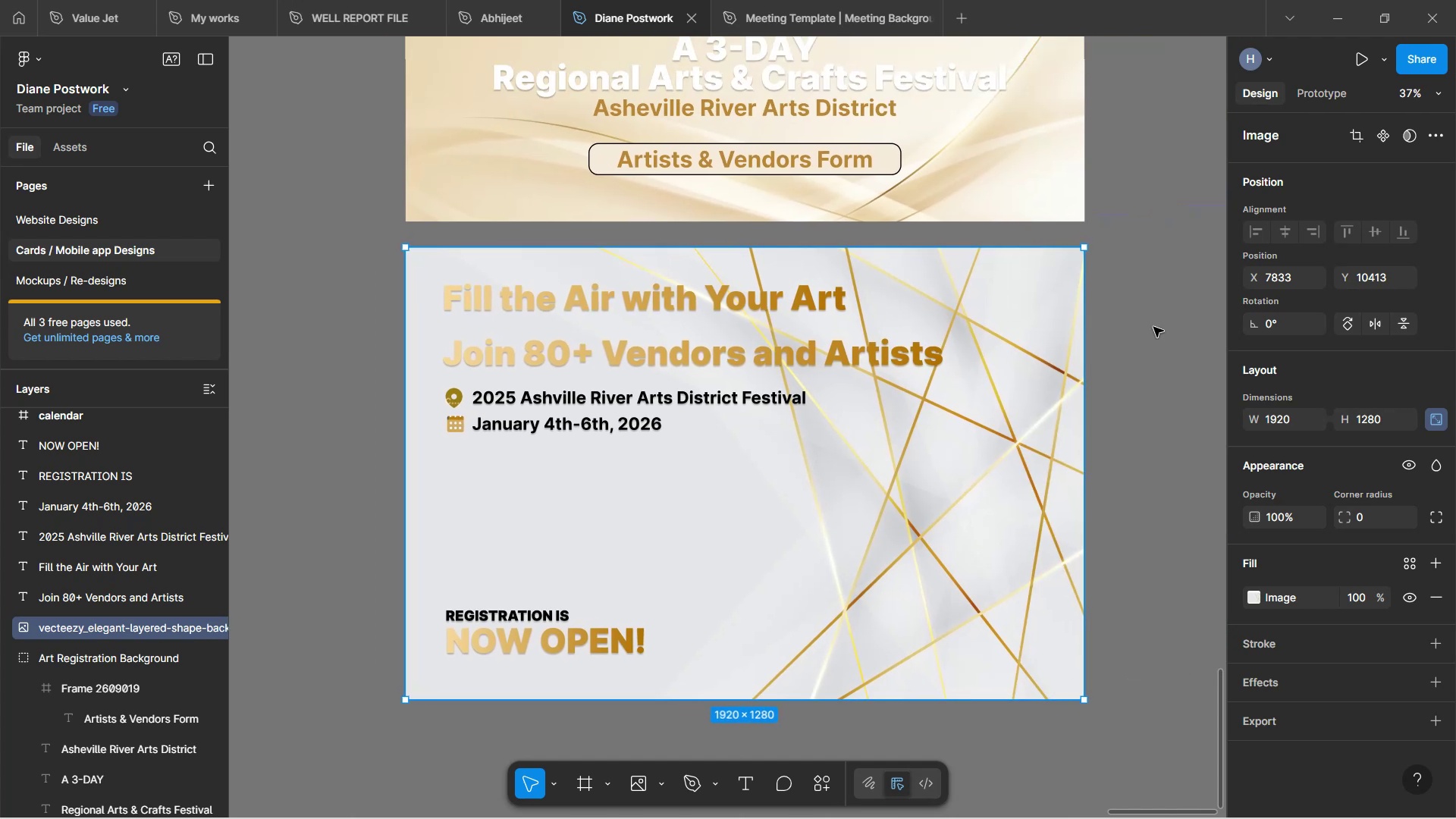 
left_click([1150, 331])
 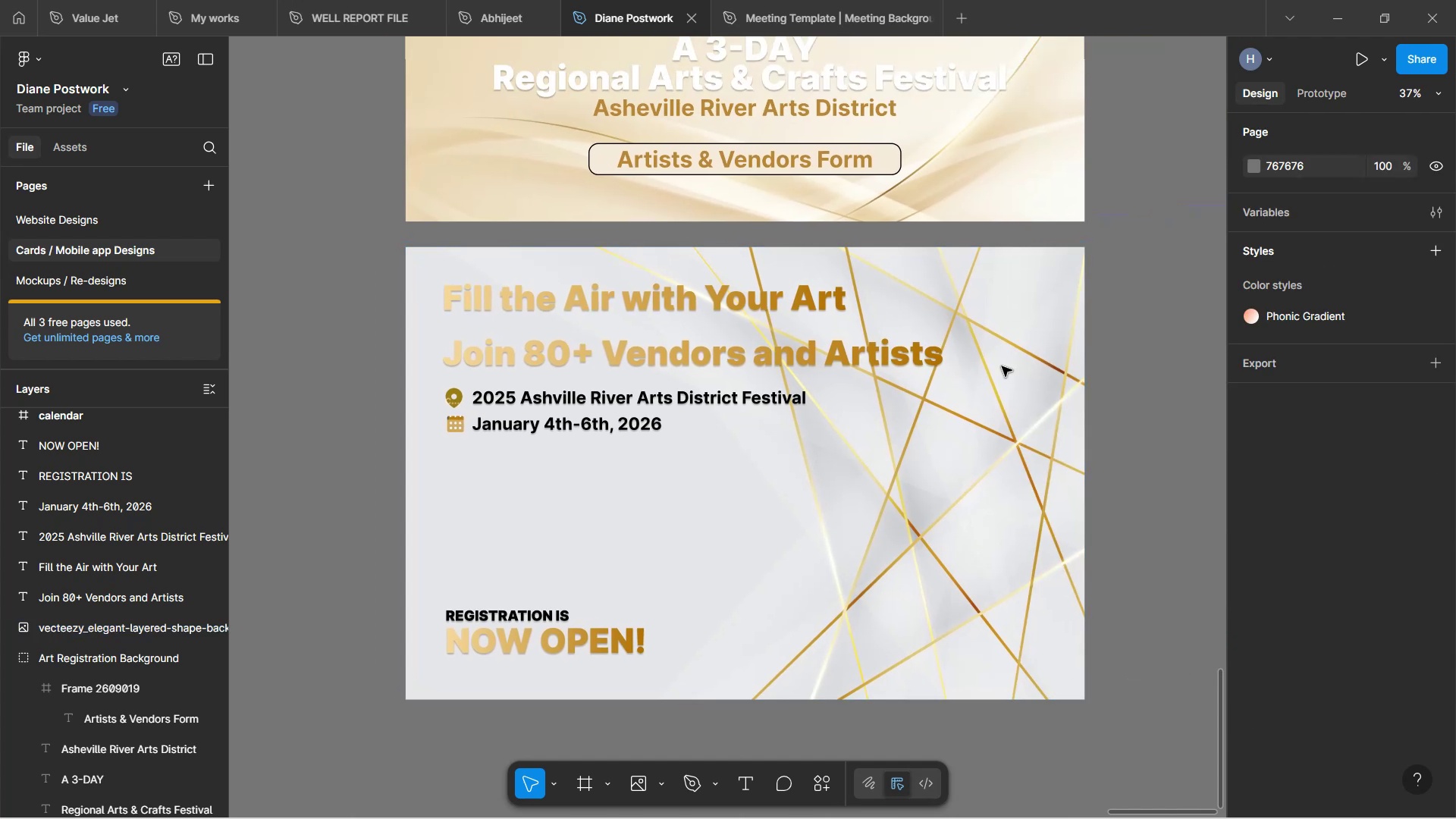 
hold_key(key=ControlLeft, duration=1.51)
scroll: coordinate [801, 366], scroll_direction: up, amount: 2.0
 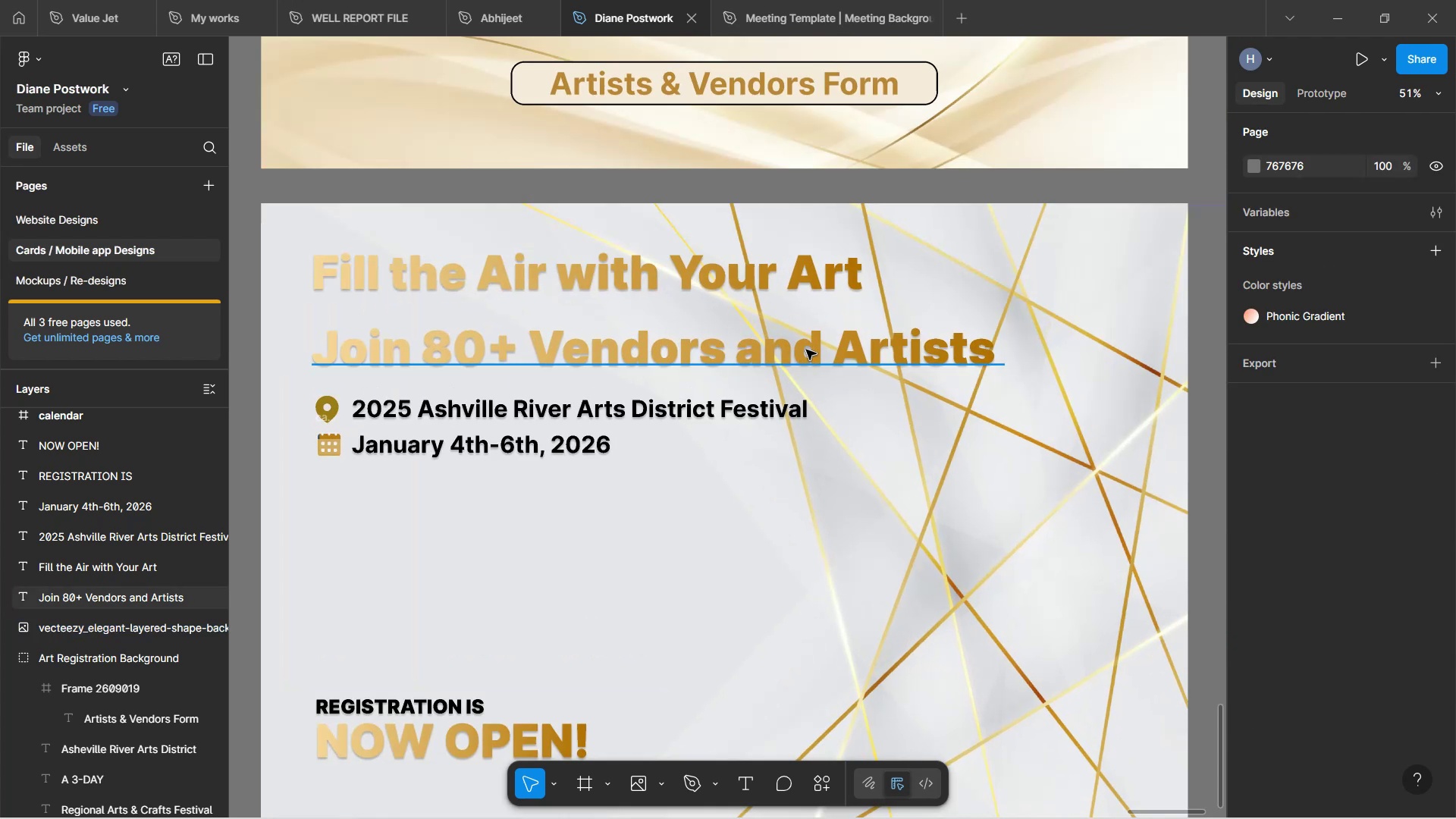 
scroll: coordinate [809, 344], scroll_direction: down, amount: 1.0
 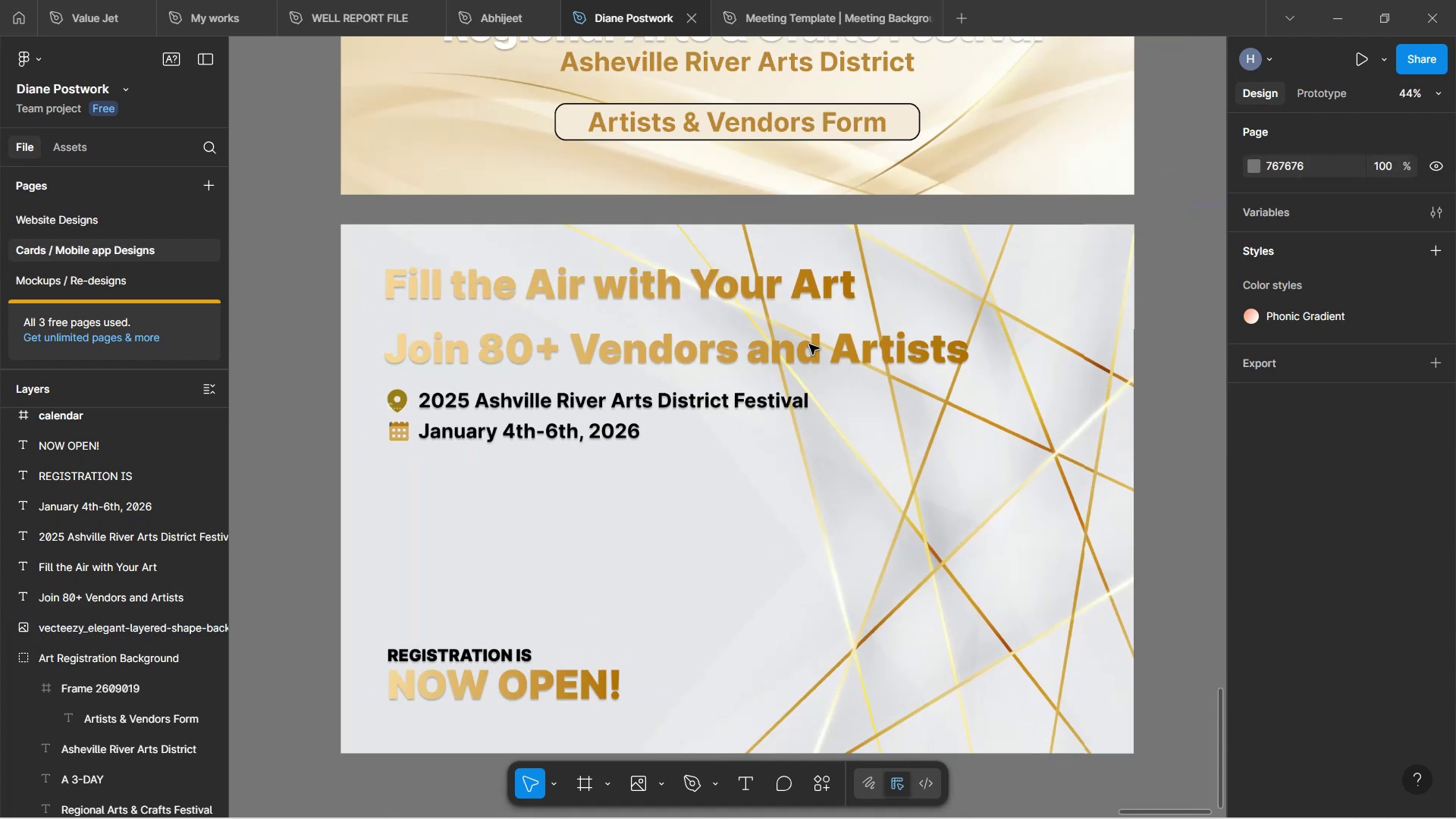 
hold_key(key=ControlLeft, duration=0.42)
 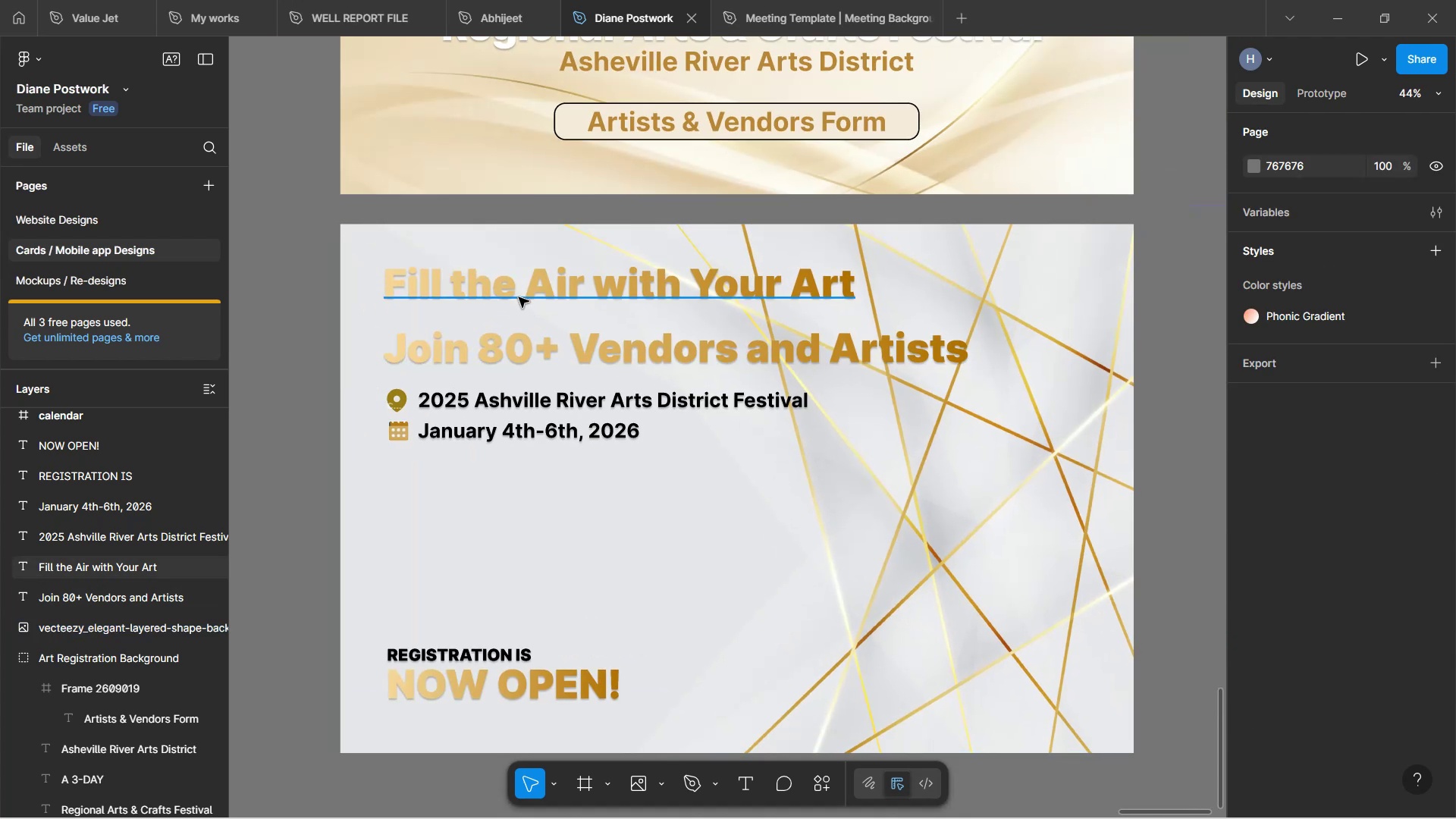 
left_click([519, 297])
 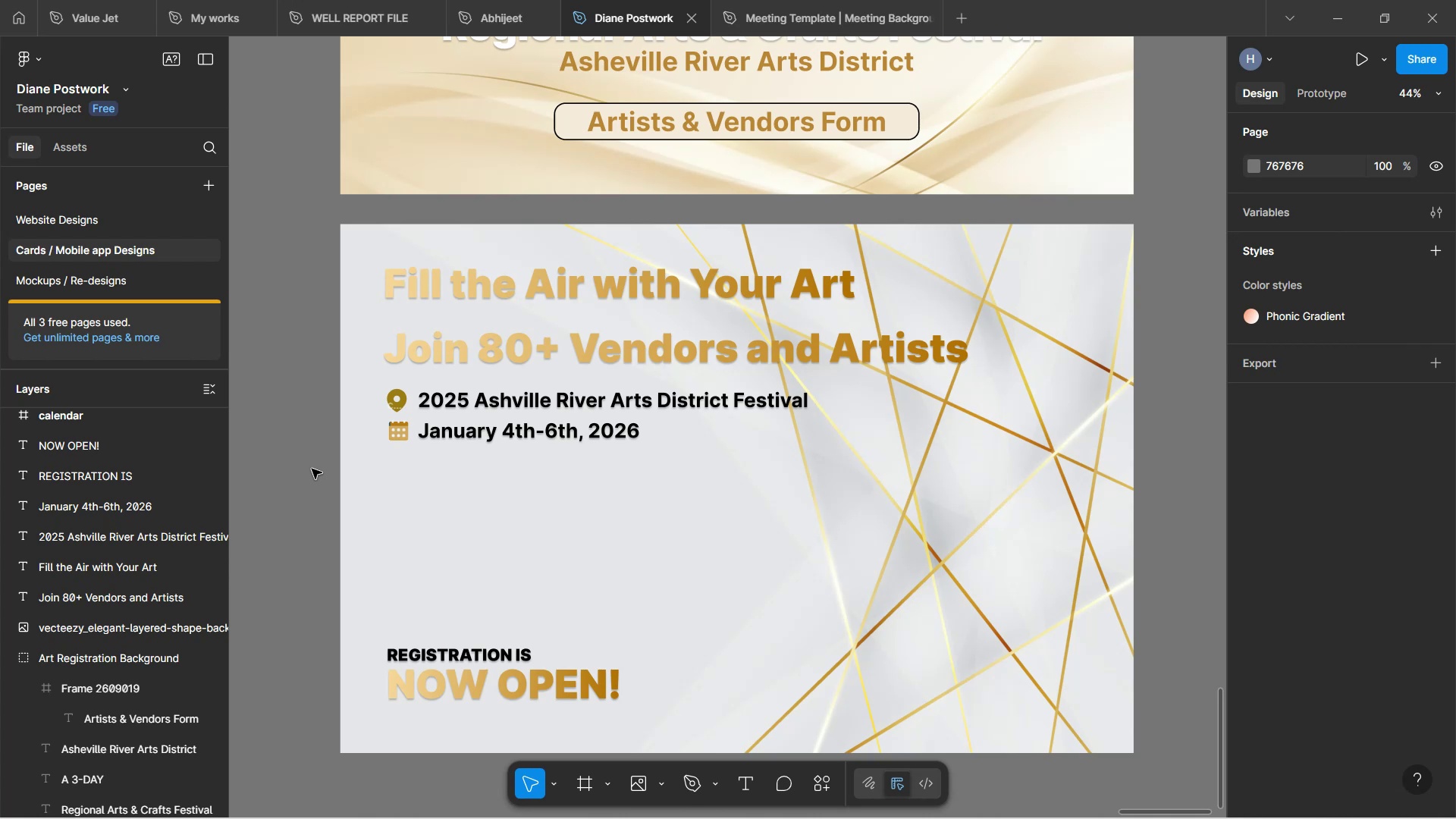 
wait(6.12)
 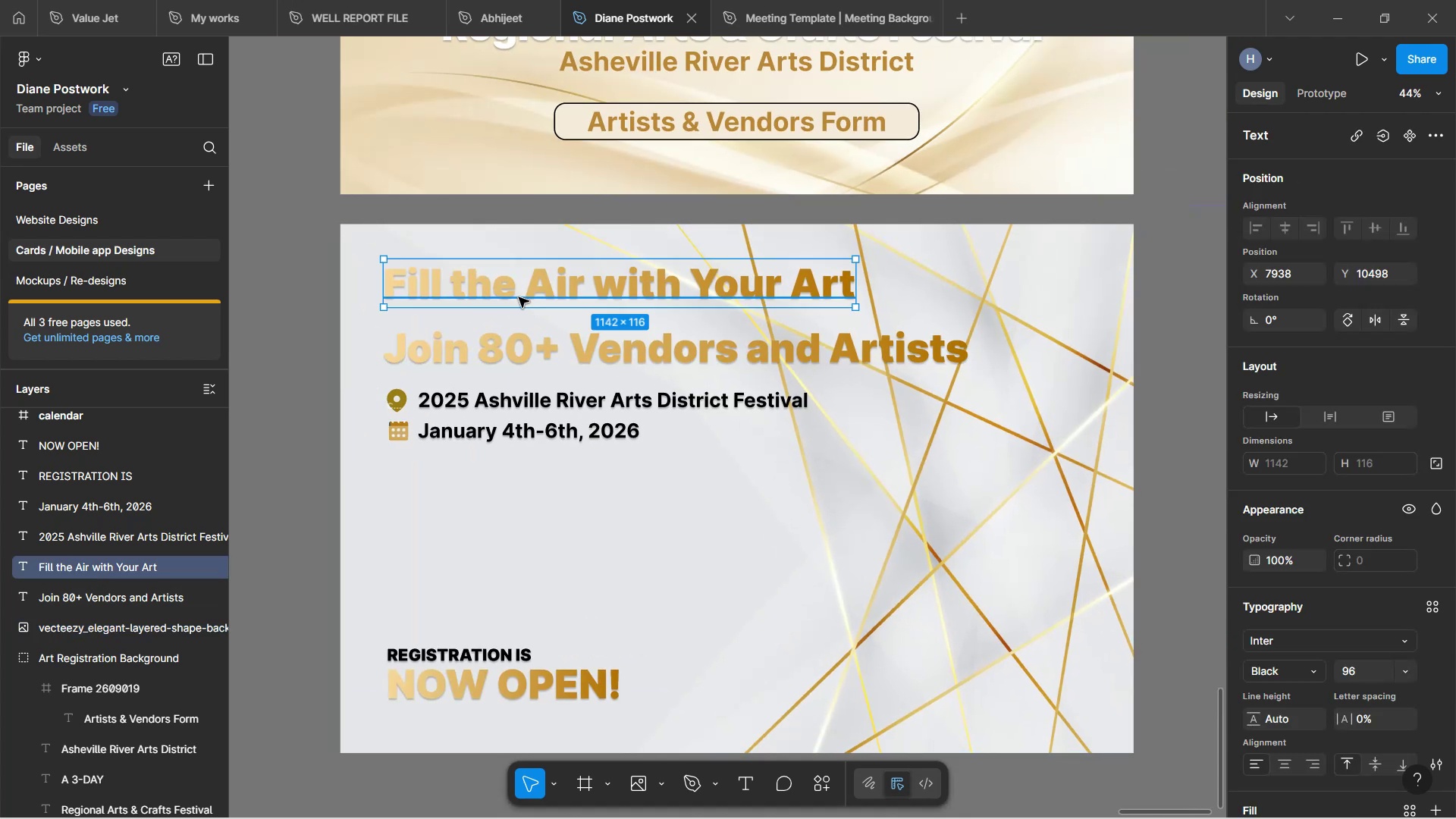 
hold_key(key=ControlLeft, duration=1.37)
scroll: coordinate [576, 454], scroll_direction: up, amount: 2.0
 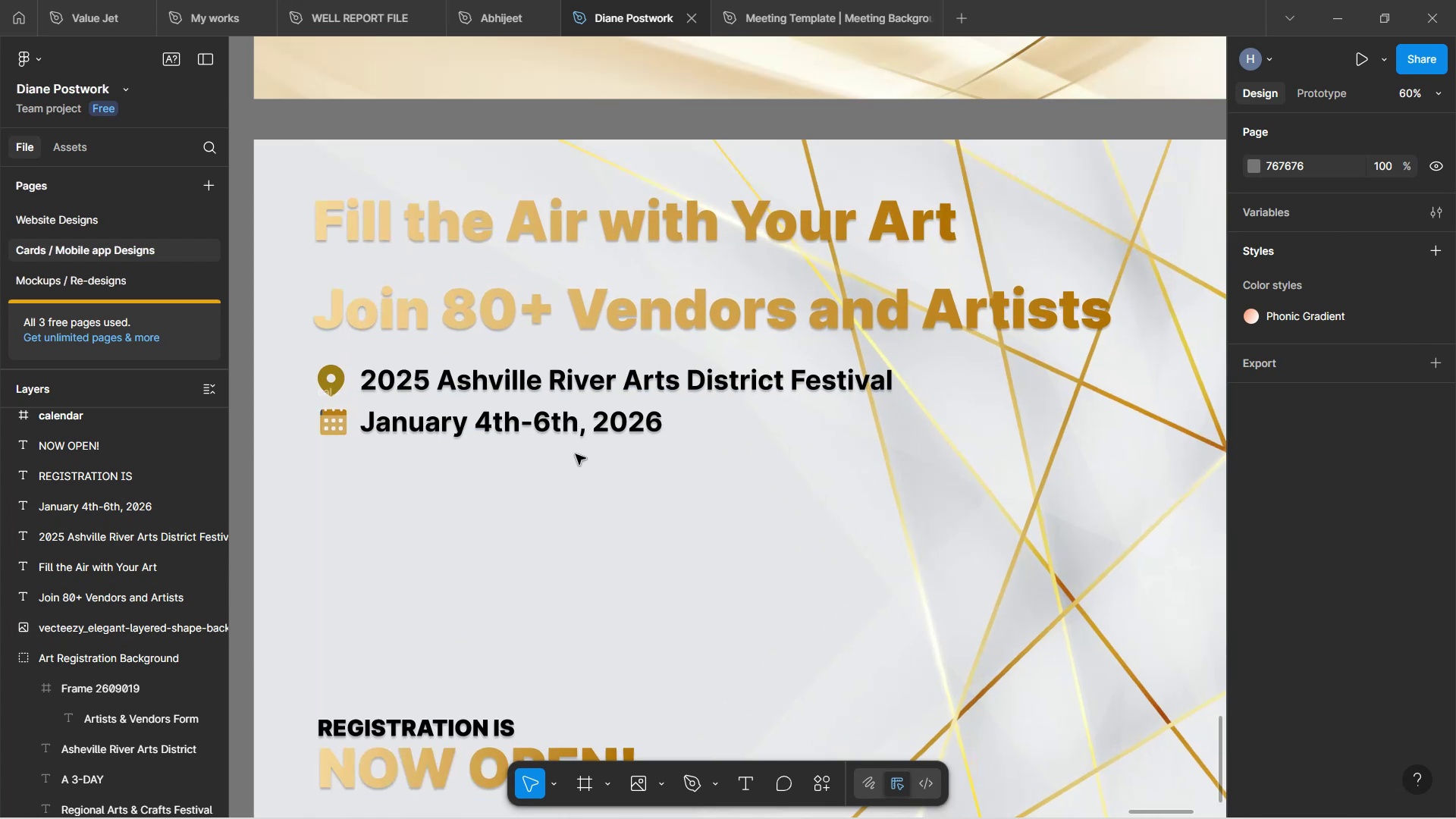 
scroll: coordinate [576, 454], scroll_direction: down, amount: 3.0
 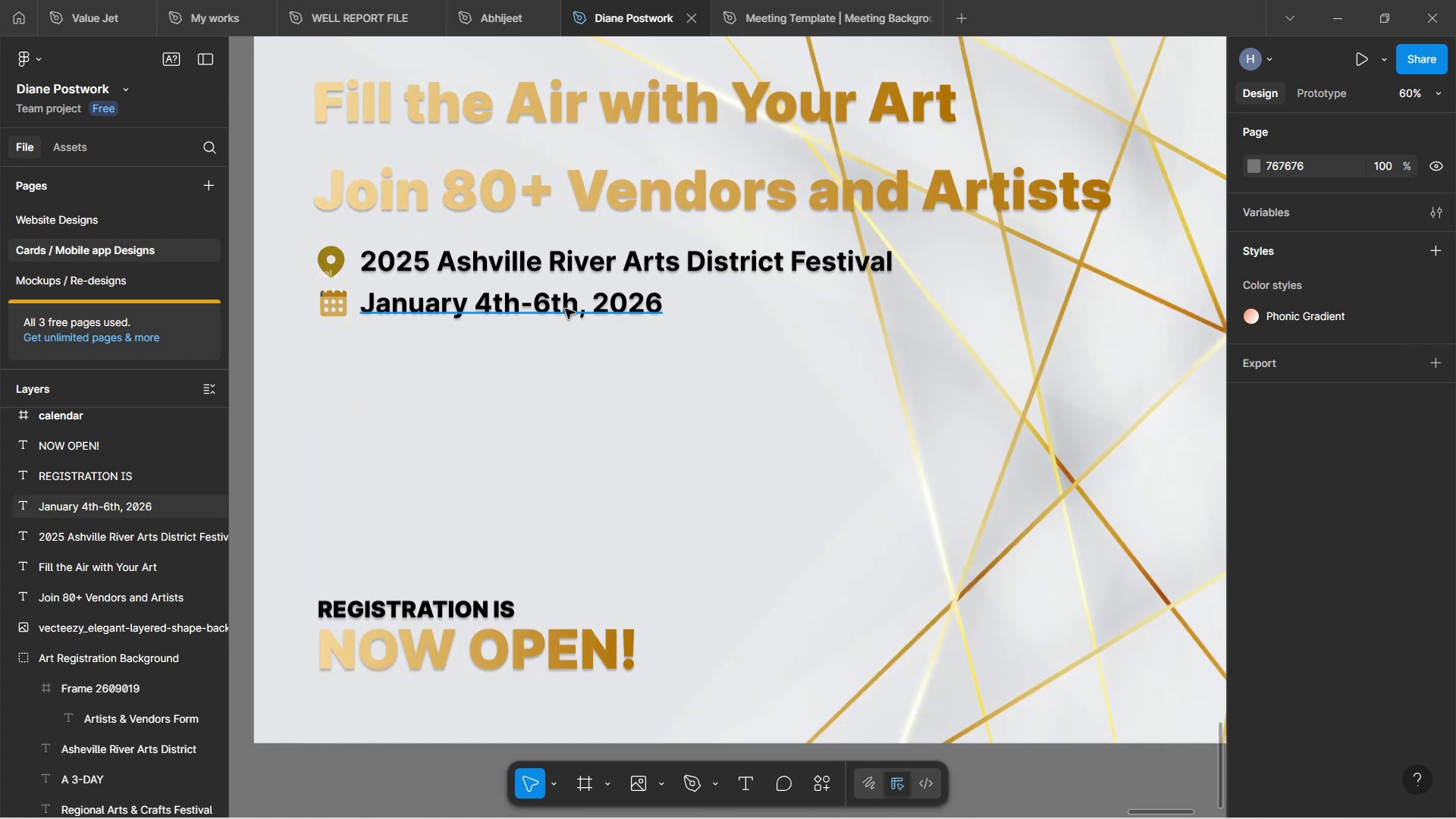 
left_click([565, 256])
 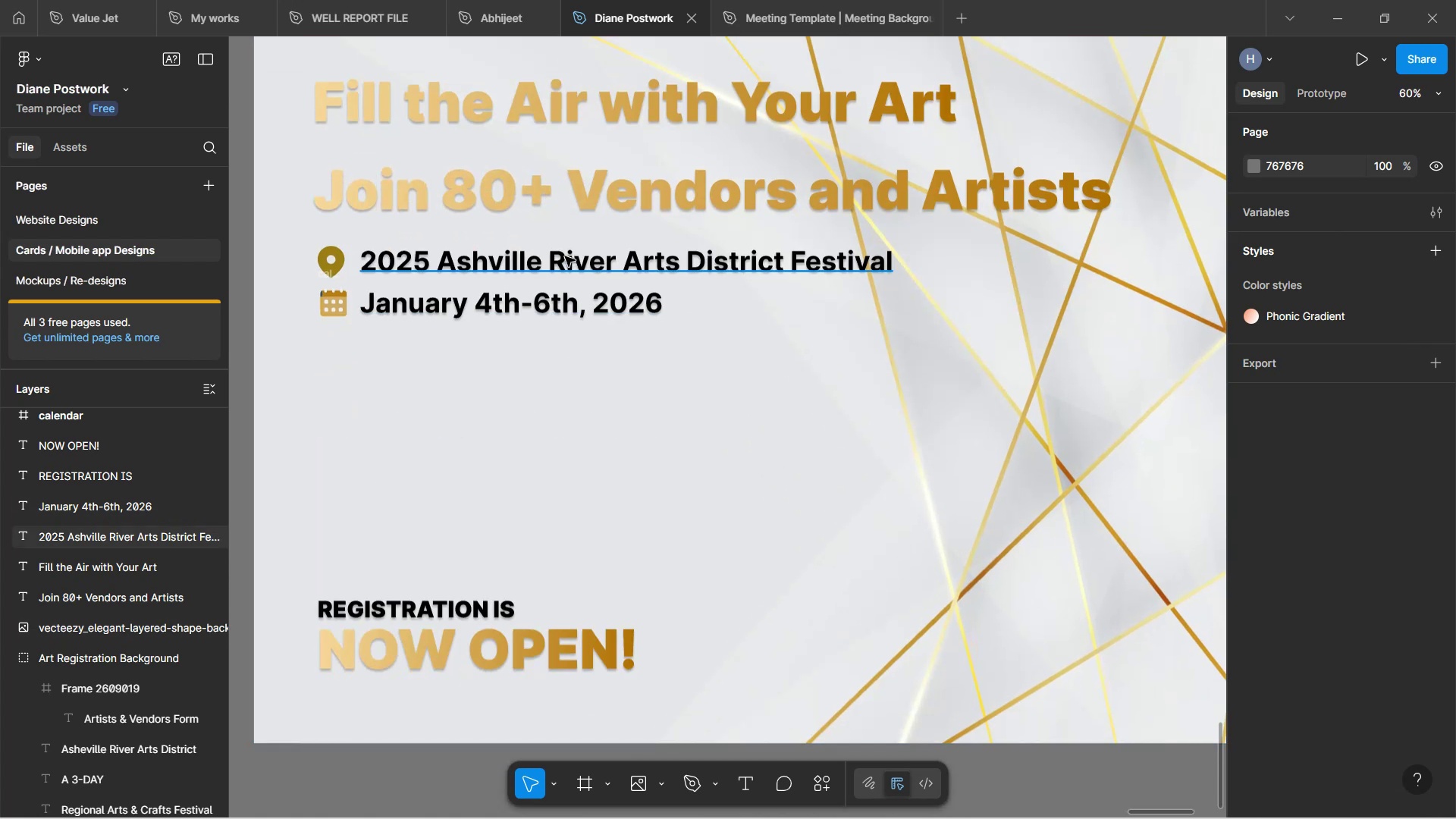 
hold_key(key=ShiftLeft, duration=1.56)
left_click([539, 309])
 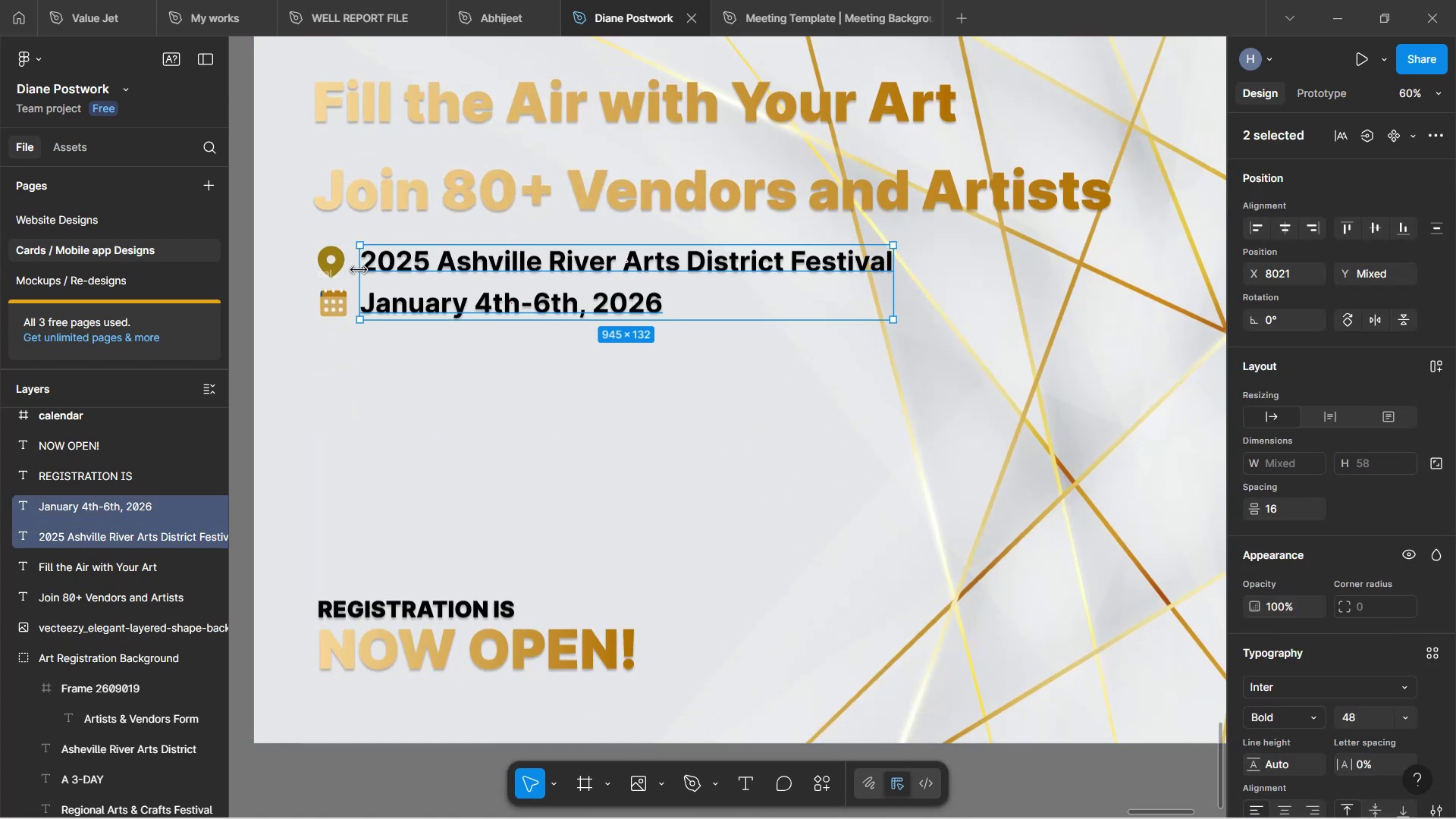 
hold_key(key=ShiftLeft, duration=1.3)
left_click([337, 253])
 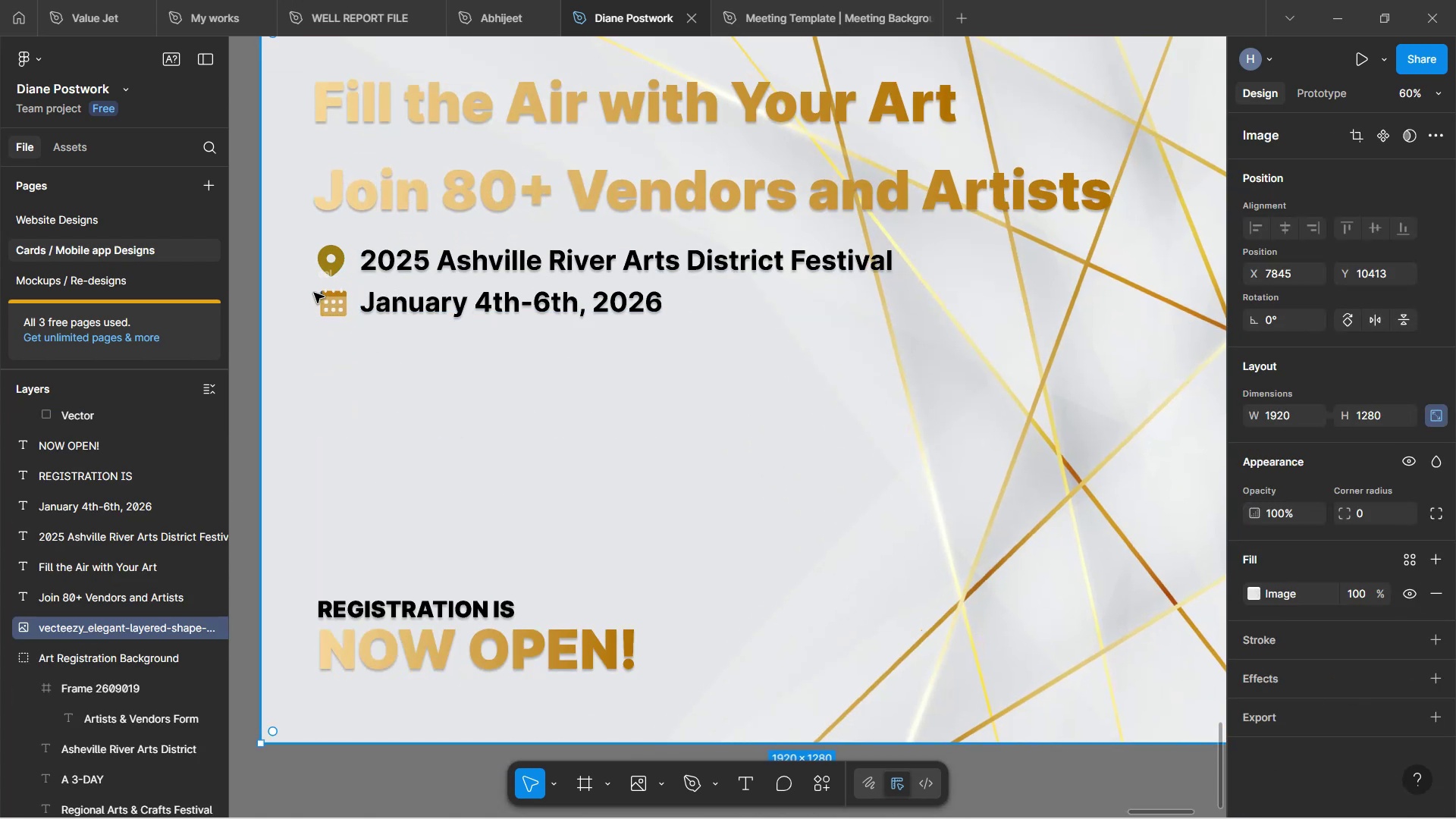 
key(Control+Z)
 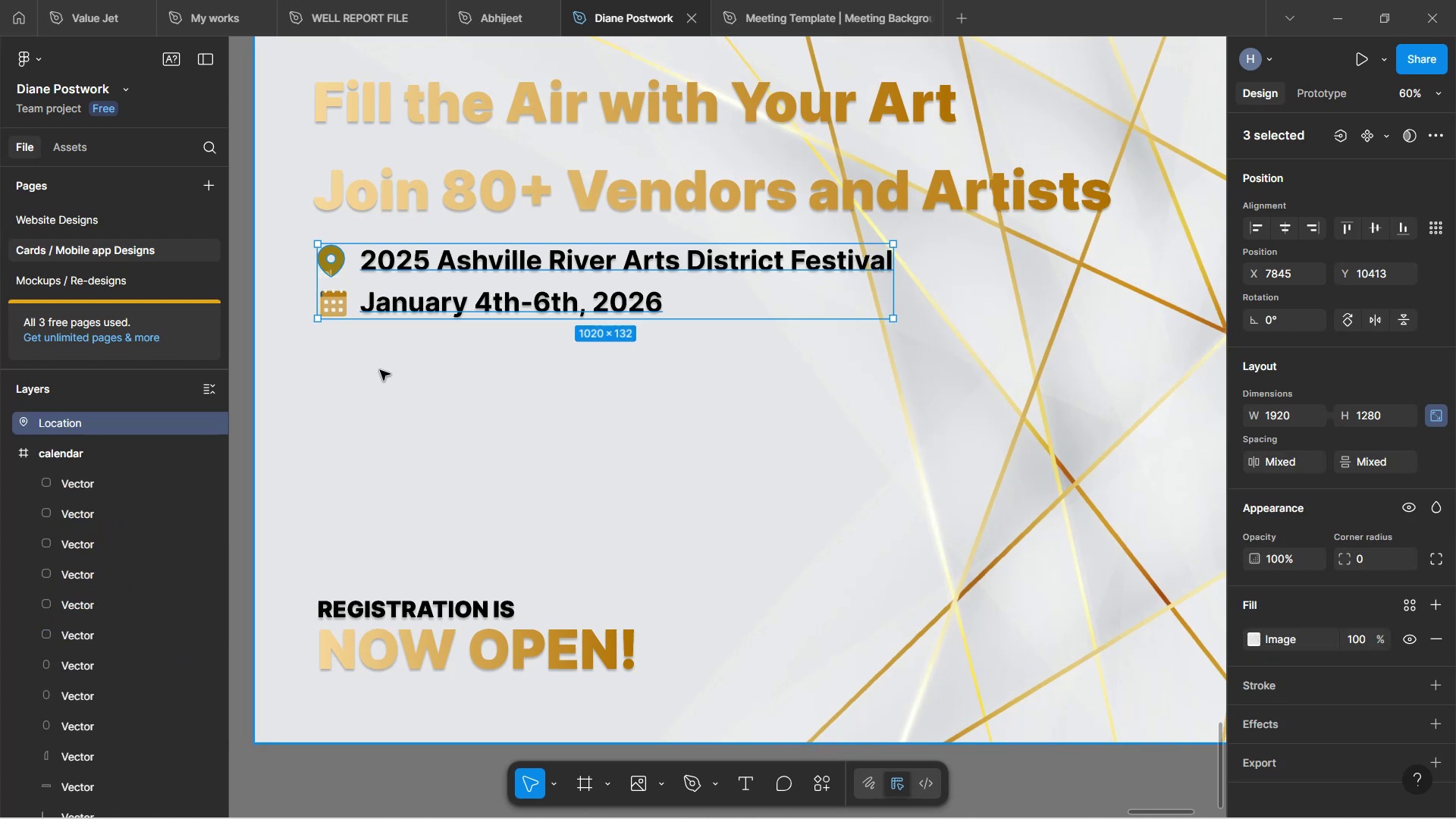 
left_click([377, 374])
 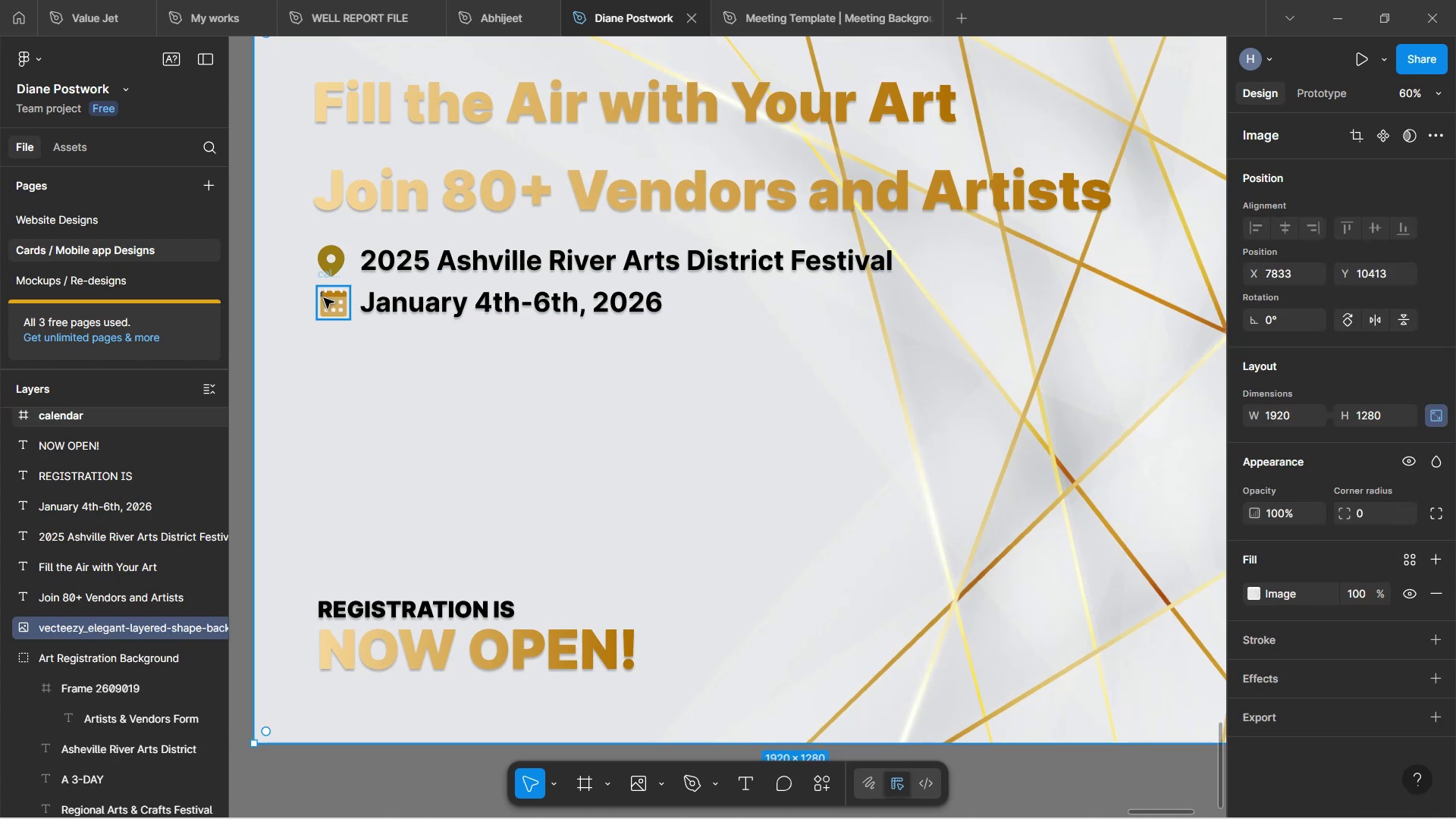 
left_click([324, 298])
 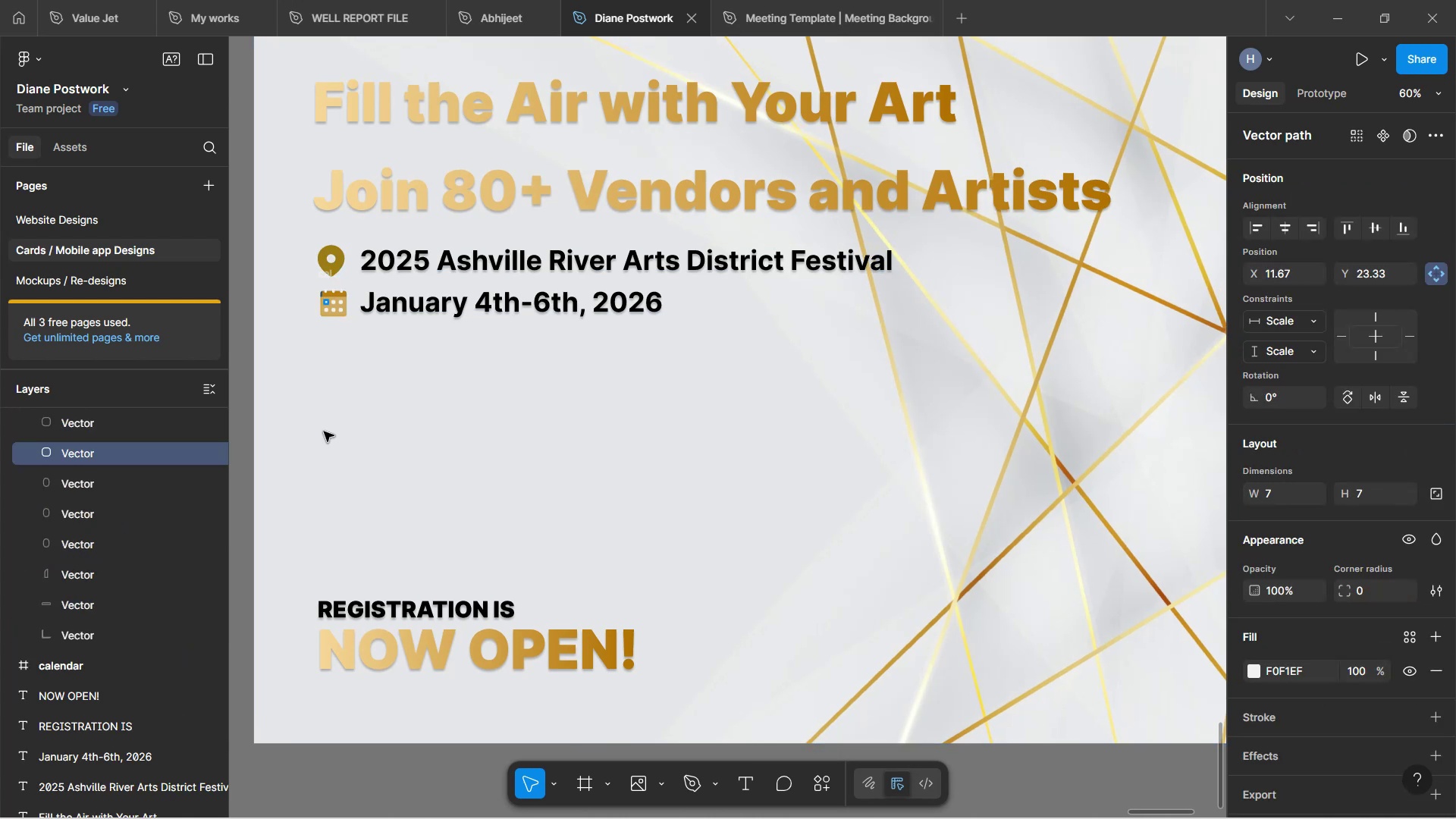 
left_click([328, 431])
 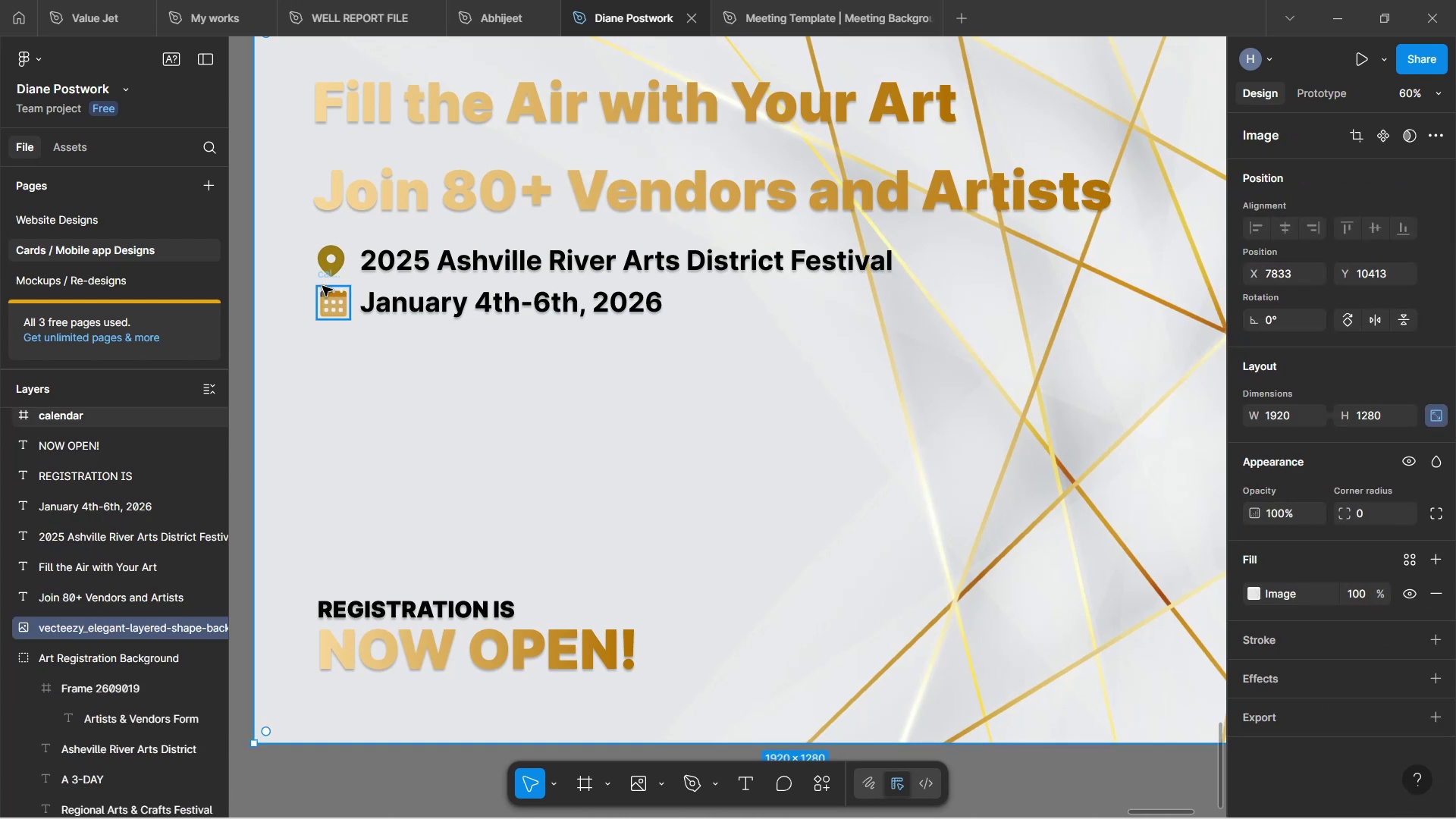 
left_click([322, 284])
 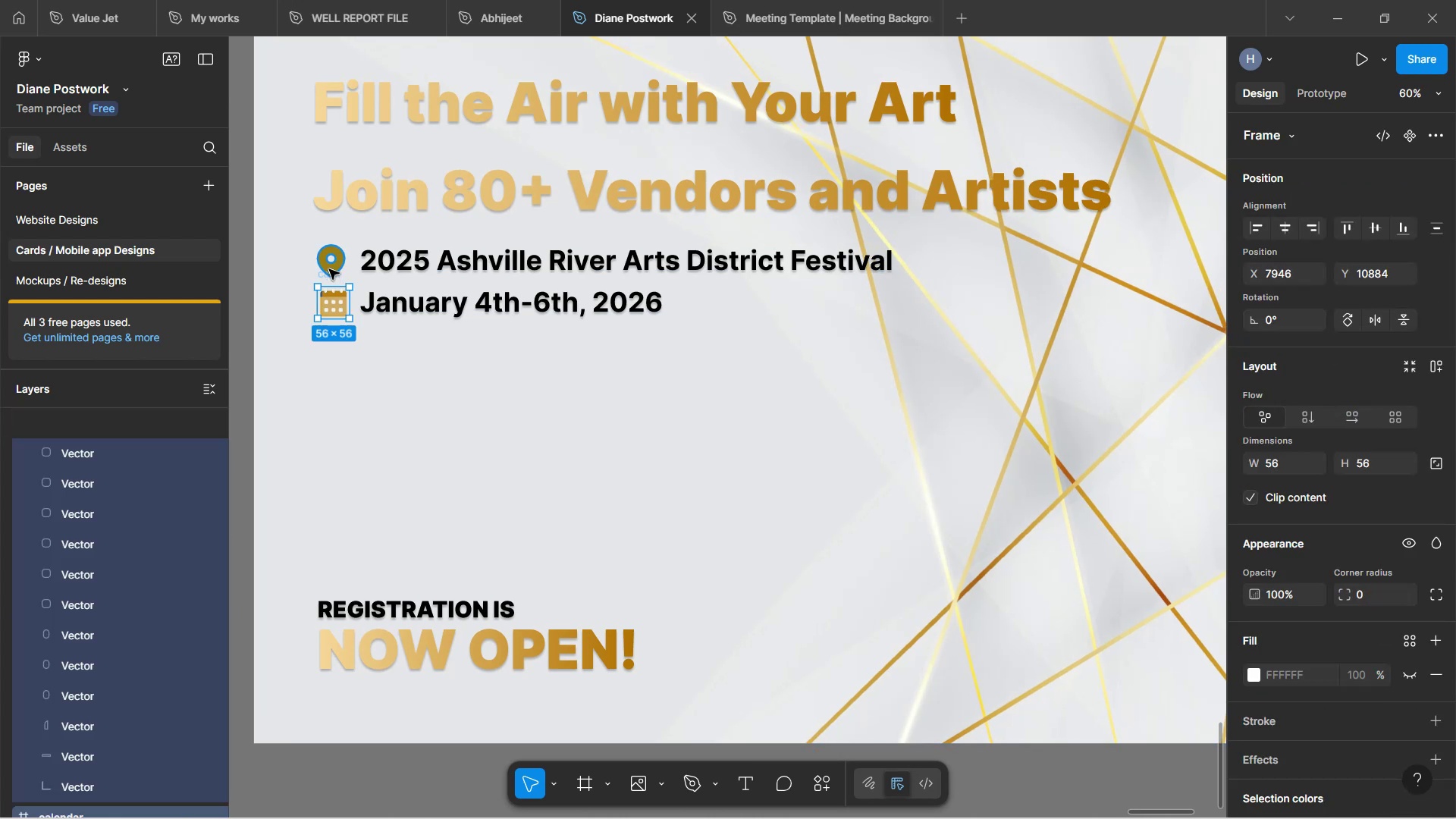 
hold_key(key=ShiftLeft, duration=1.52)
left_click([332, 265])
 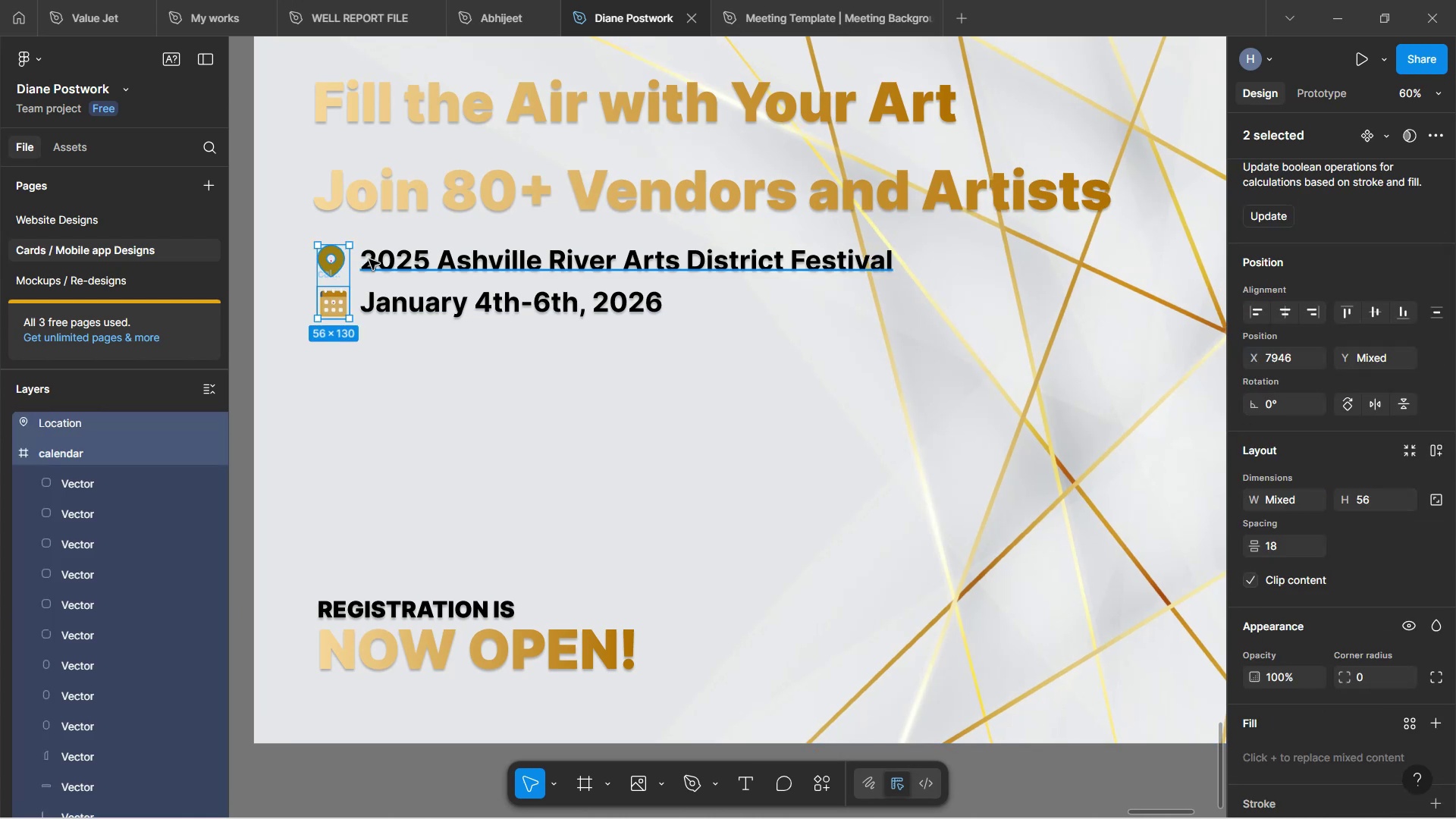 
left_click([372, 259])
 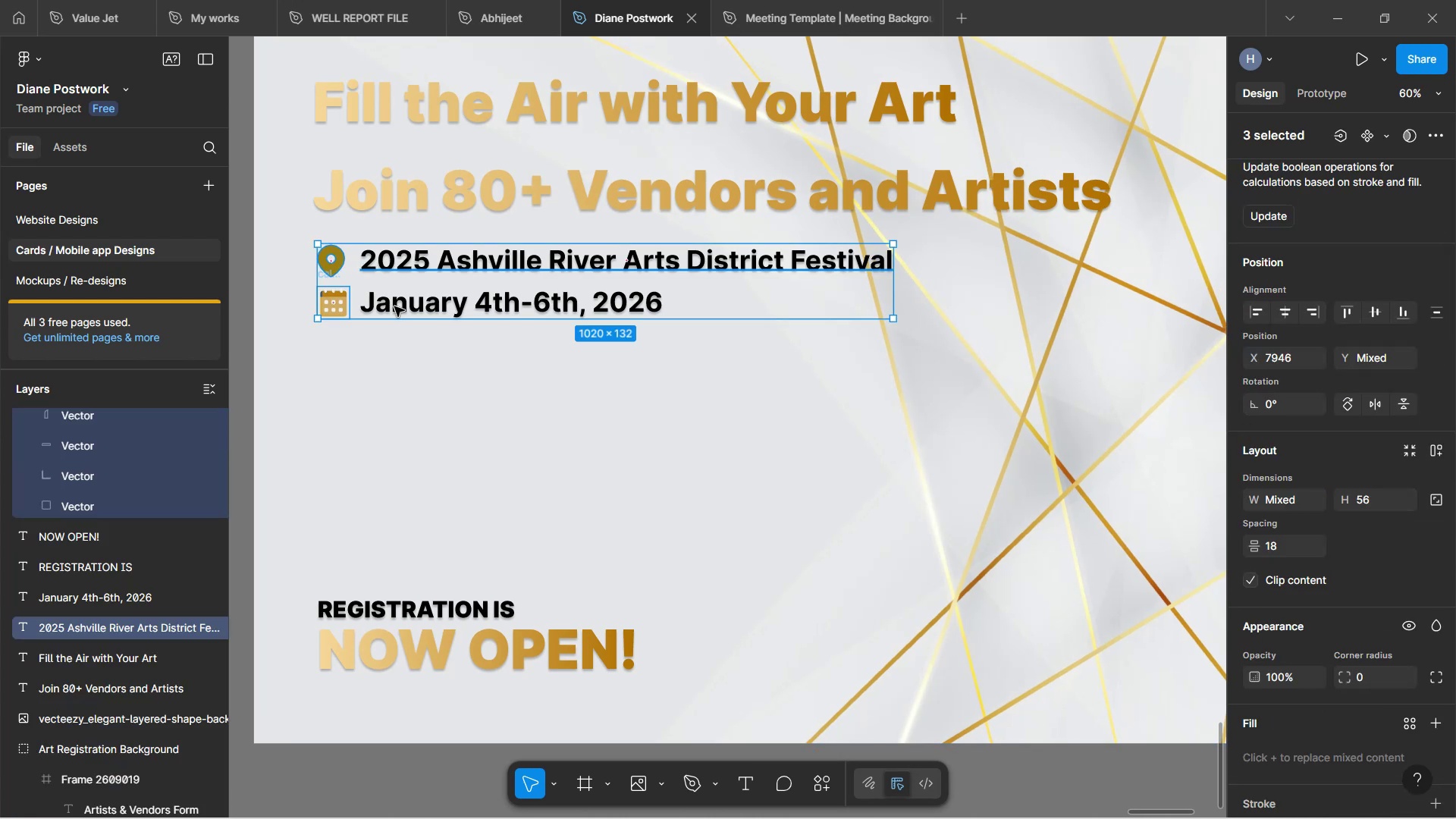 
left_click([394, 306])
 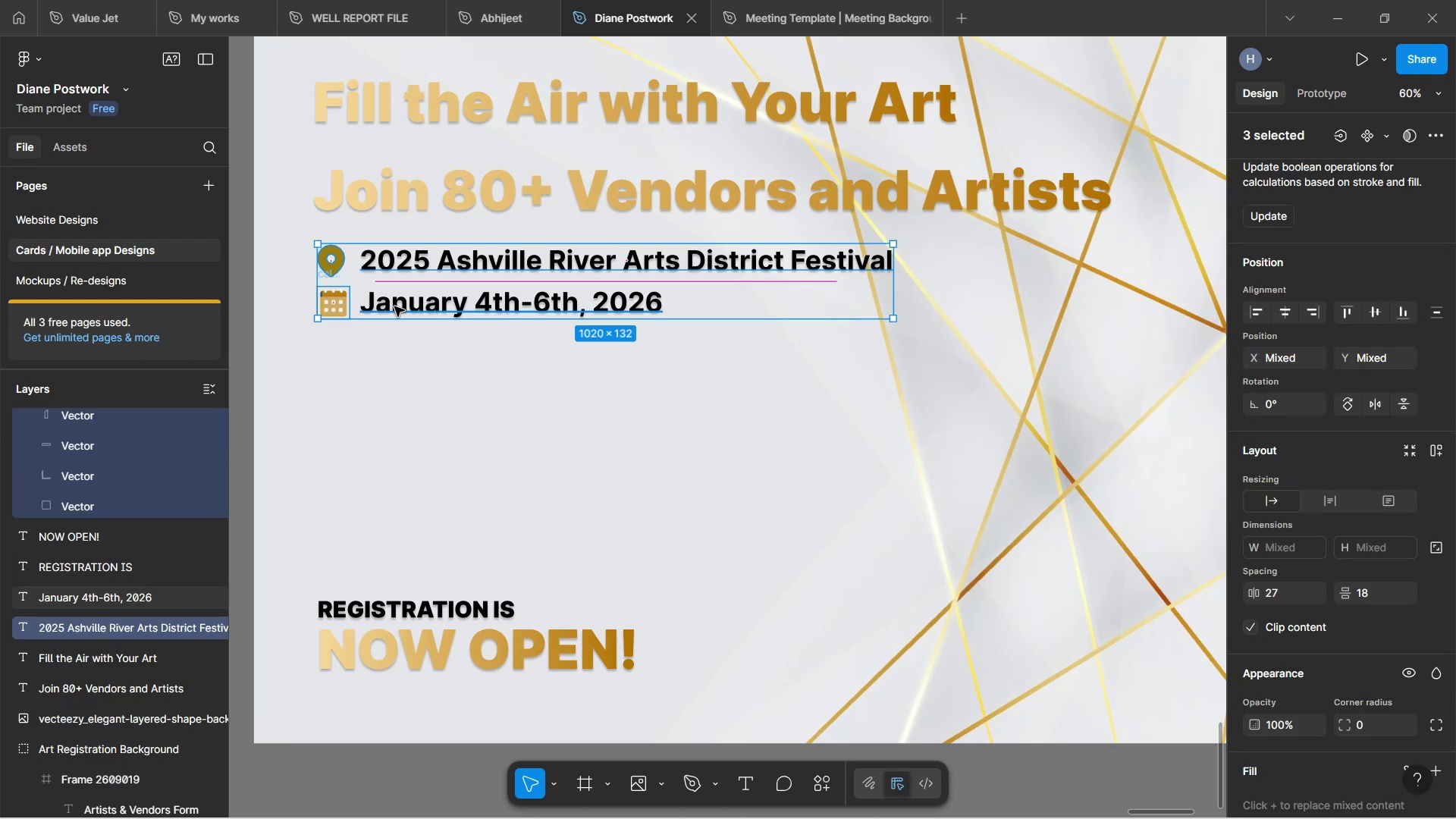 
hold_key(key=ShiftLeft, duration=0.31)
 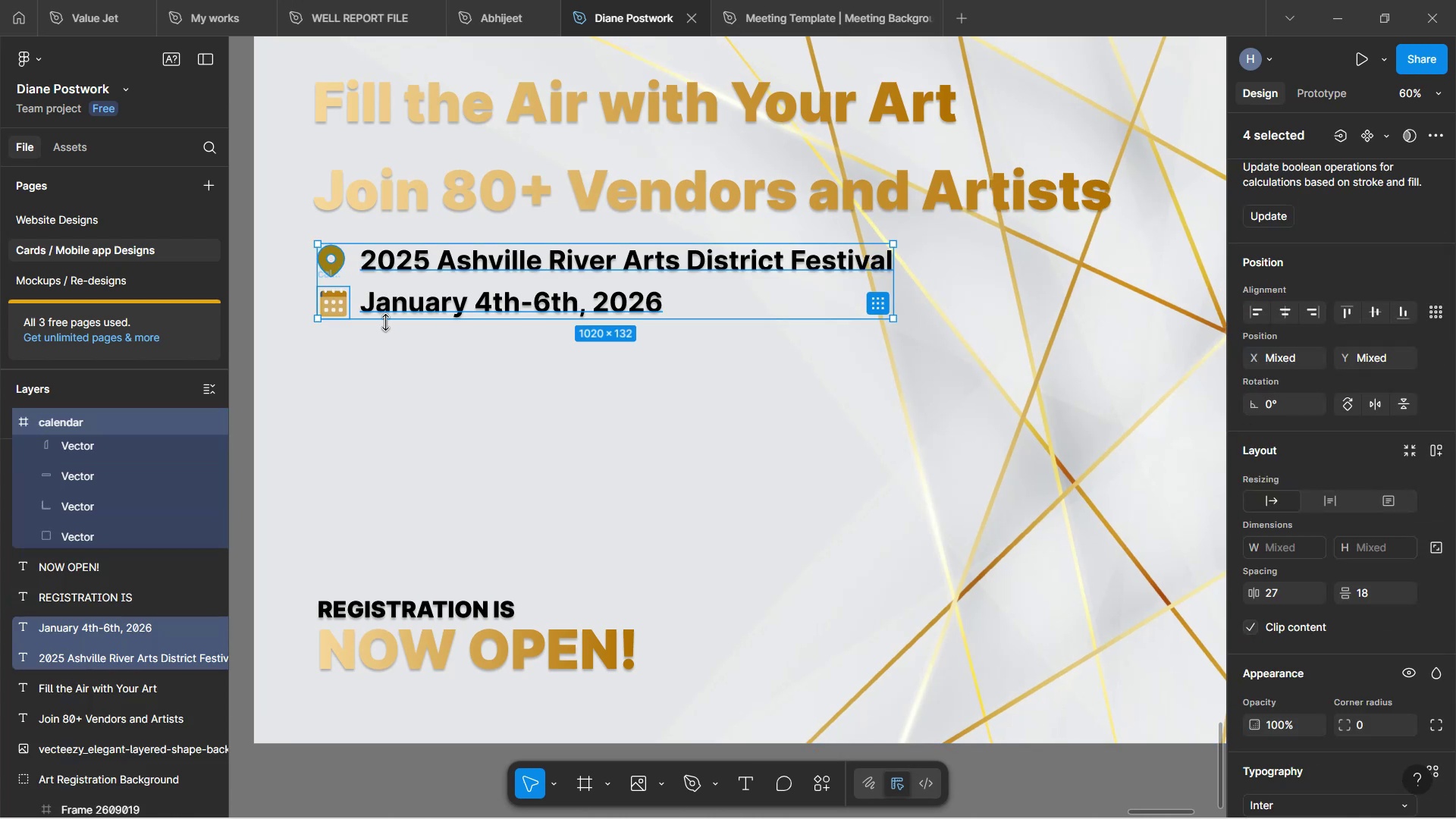 
key(Control+G)
 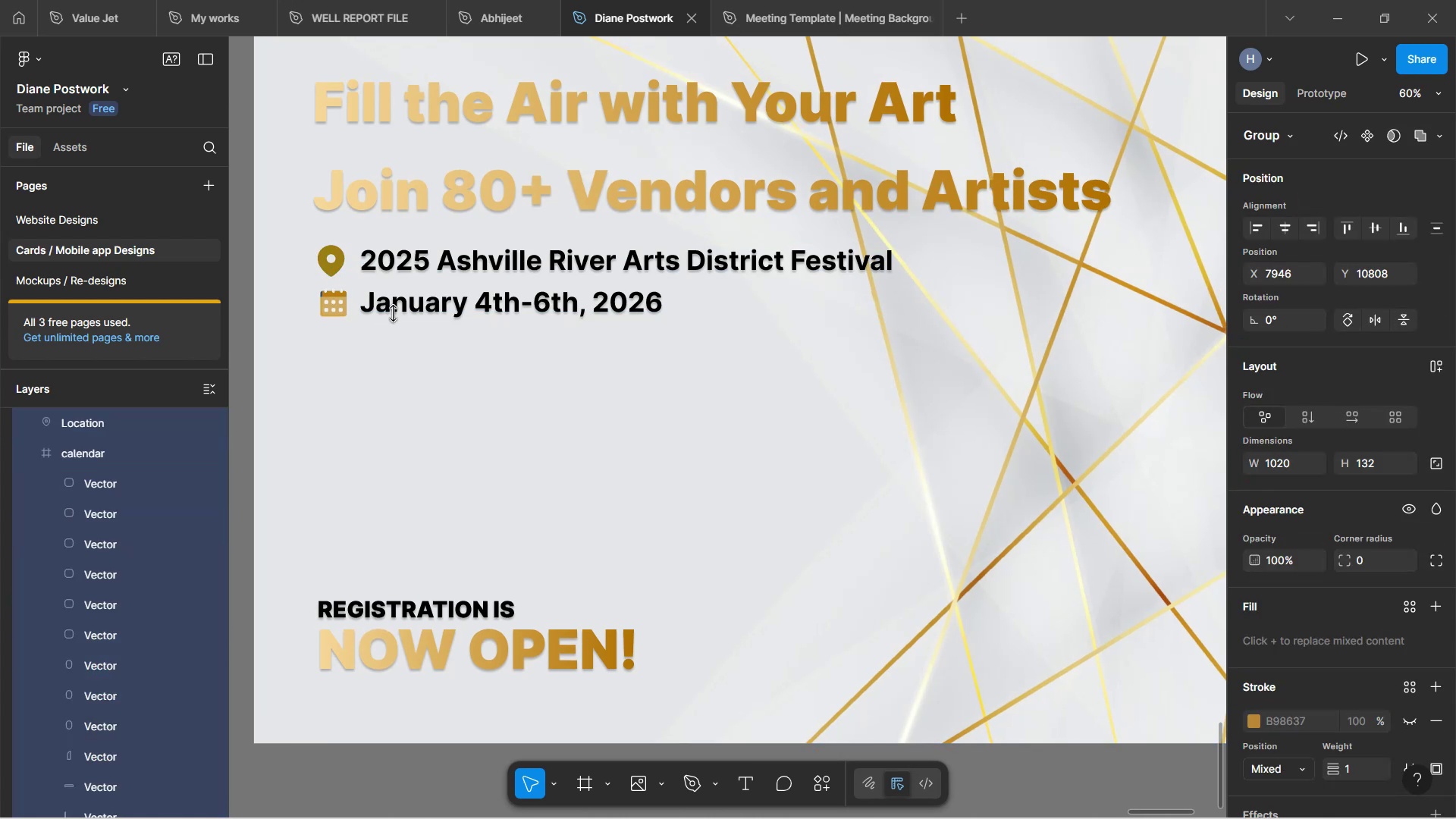 
hold_key(key=ControlLeft, duration=0.69)
scroll: coordinate [416, 350], scroll_direction: down, amount: 3.0
 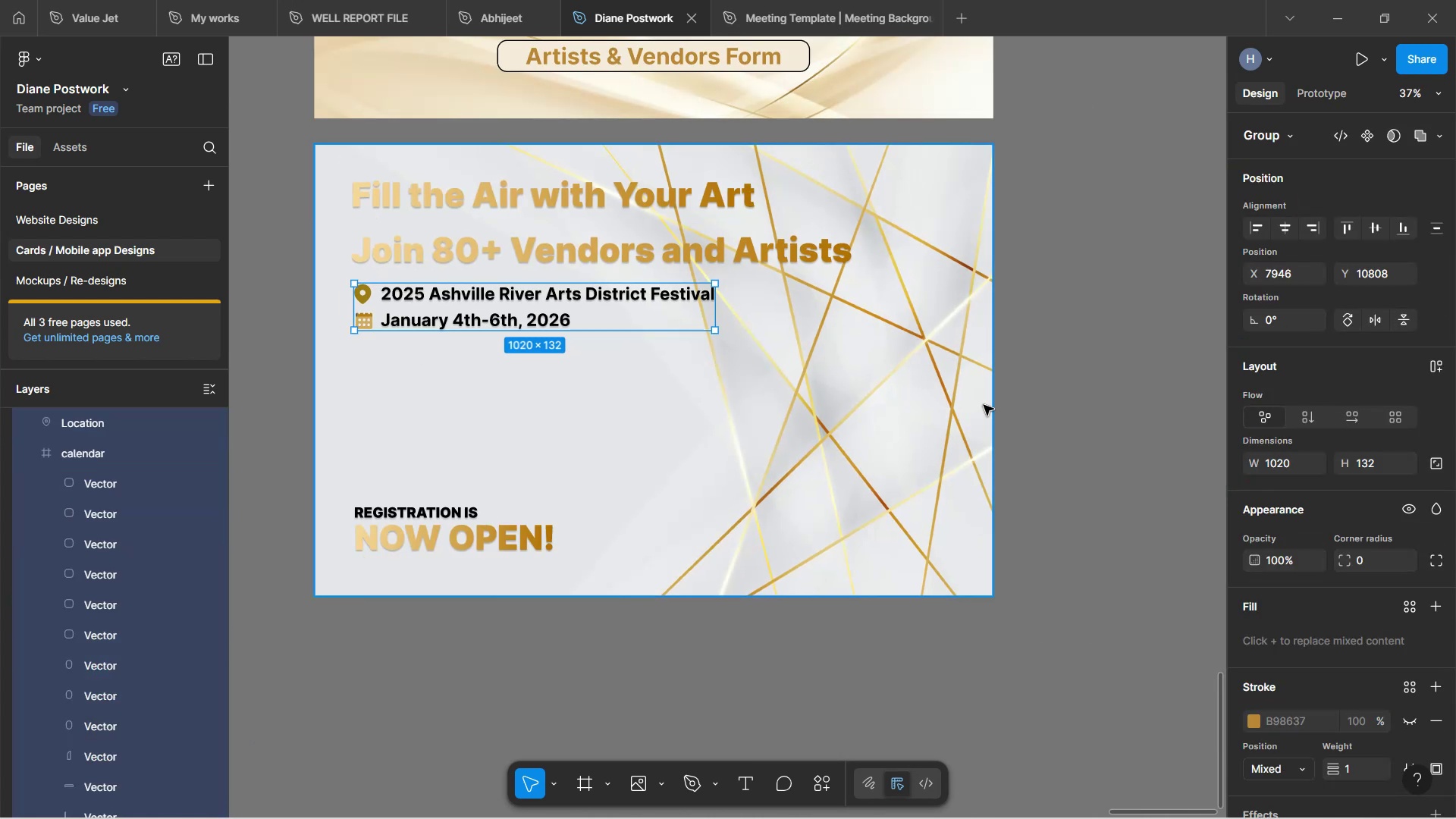 
left_click([1056, 494])
 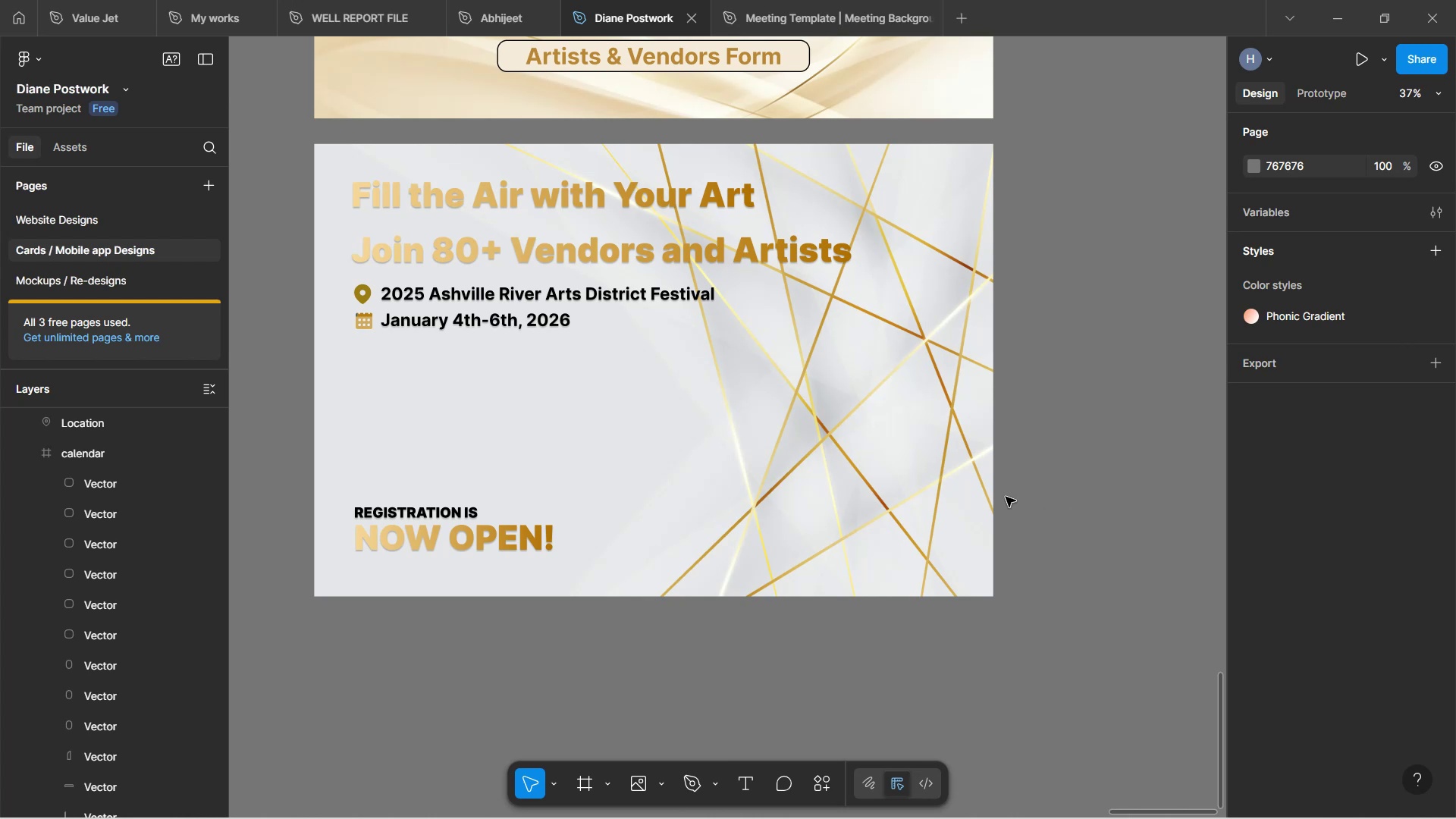 
scroll: coordinate [1009, 482], scroll_direction: down, amount: 2.0
 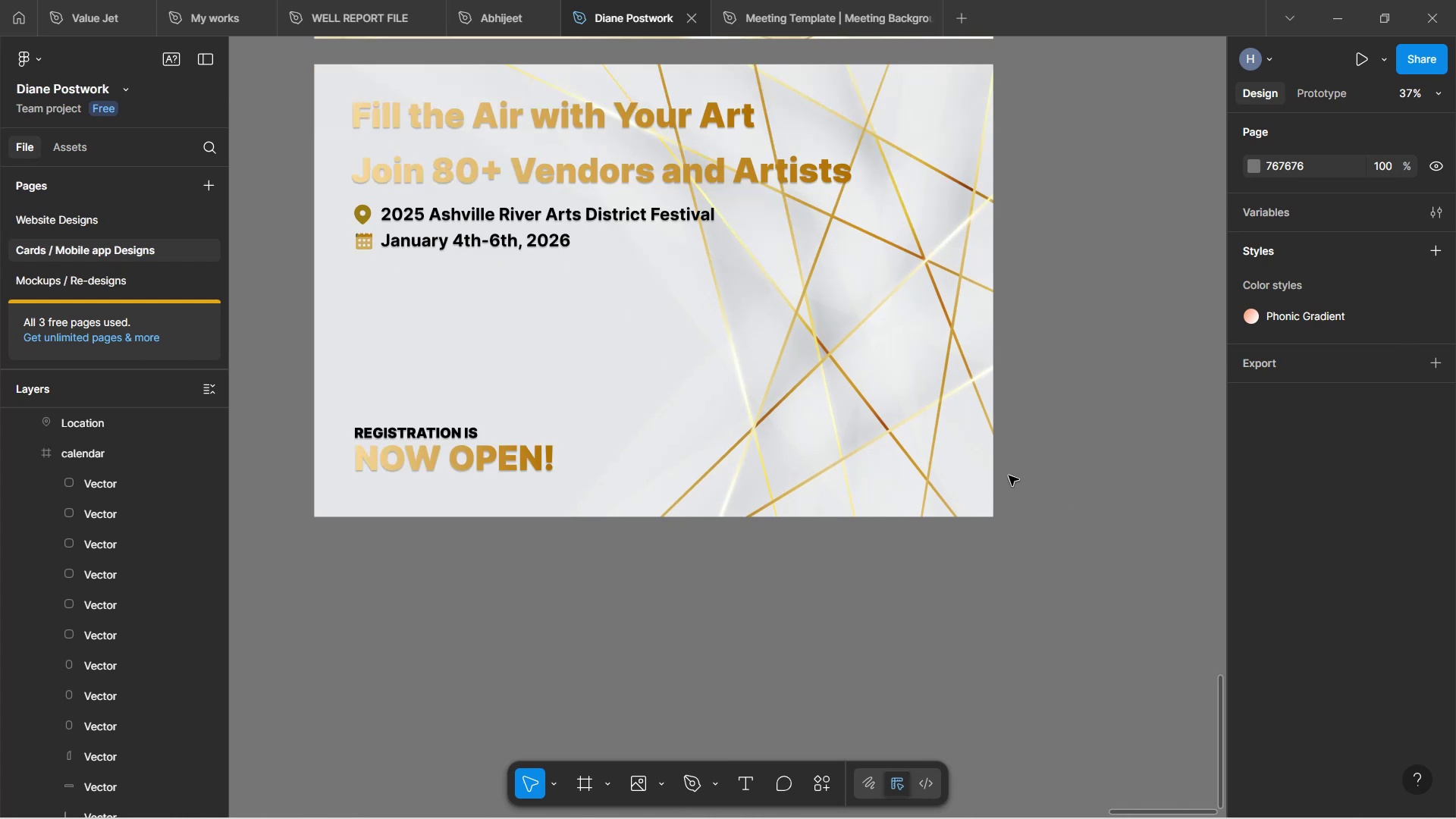 
hold_key(key=ControlLeft, duration=0.36)
scroll: coordinate [1009, 474], scroll_direction: down, amount: 3.0
 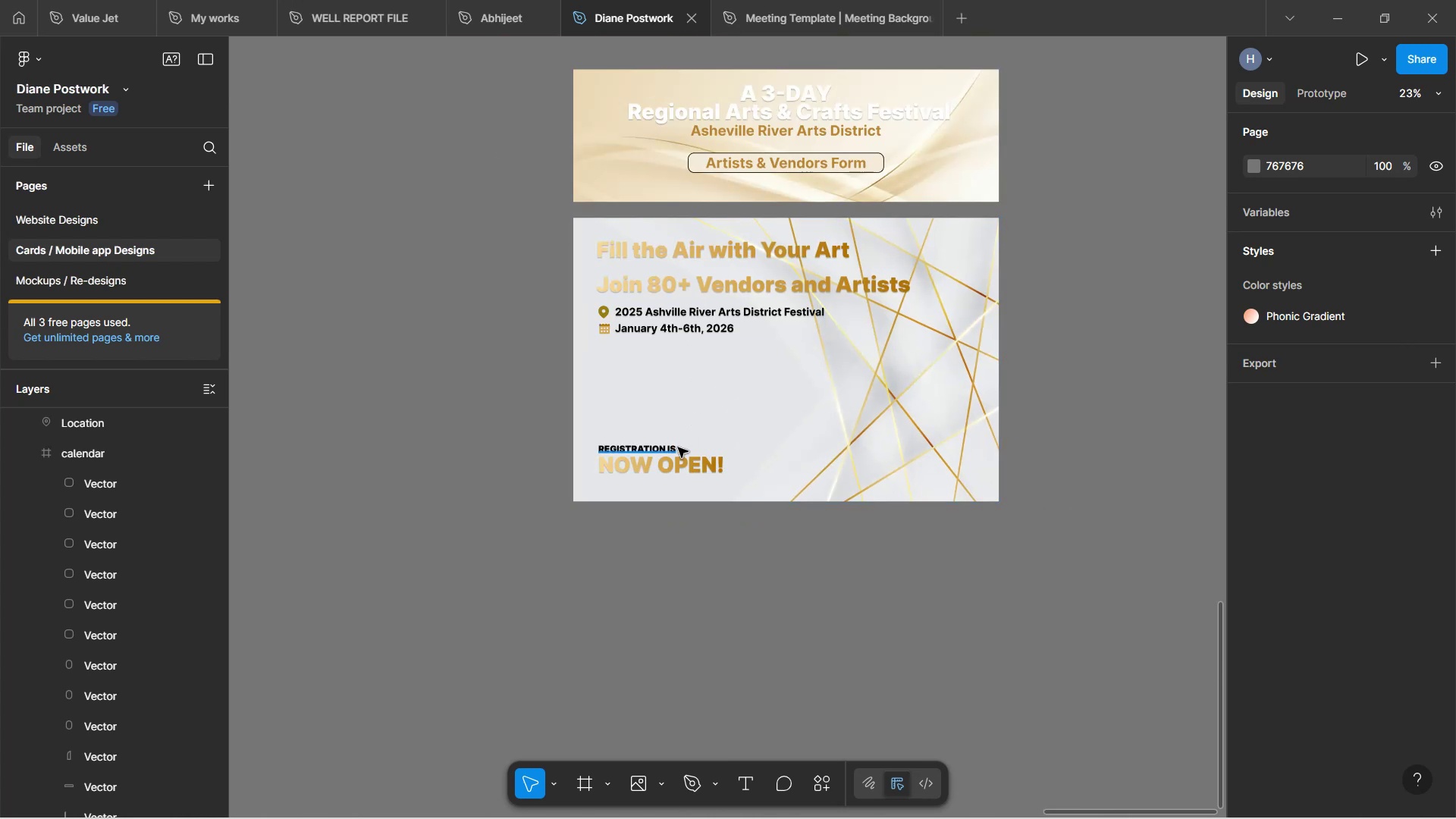 
wait(5.38)
 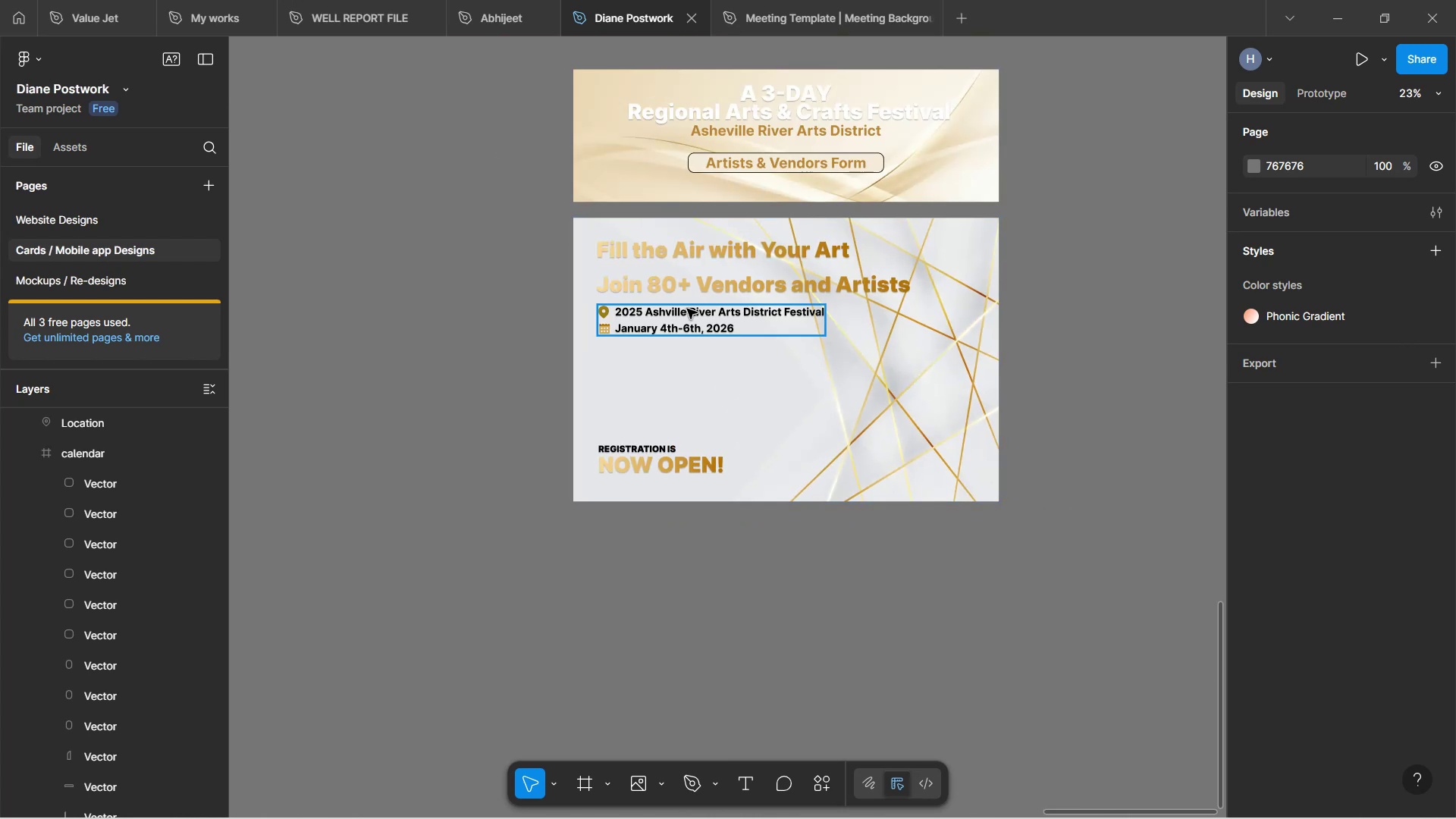 
key(Shift+ShiftLeft)
 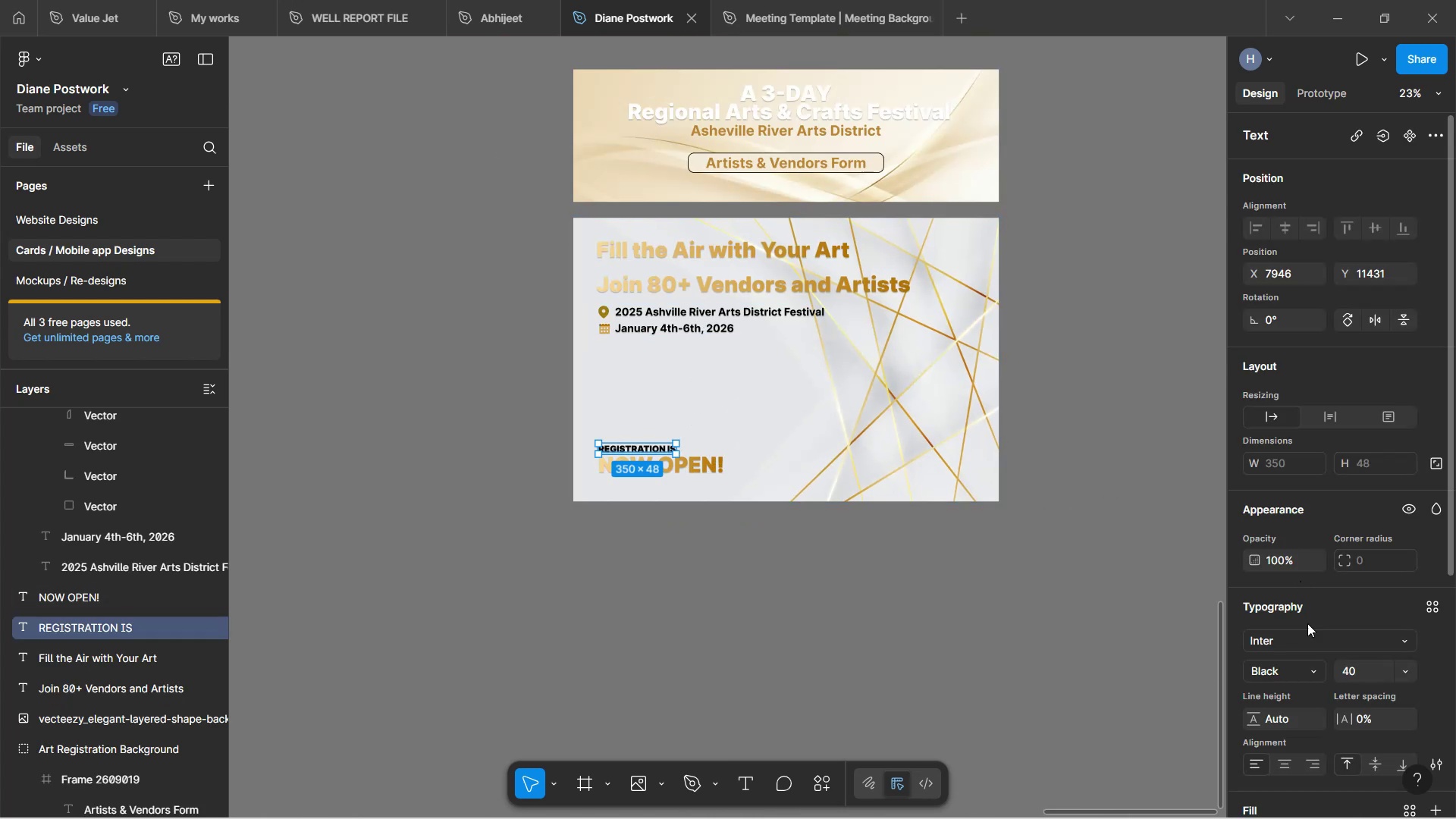 
scroll: coordinate [1323, 627], scroll_direction: down, amount: 4.0
 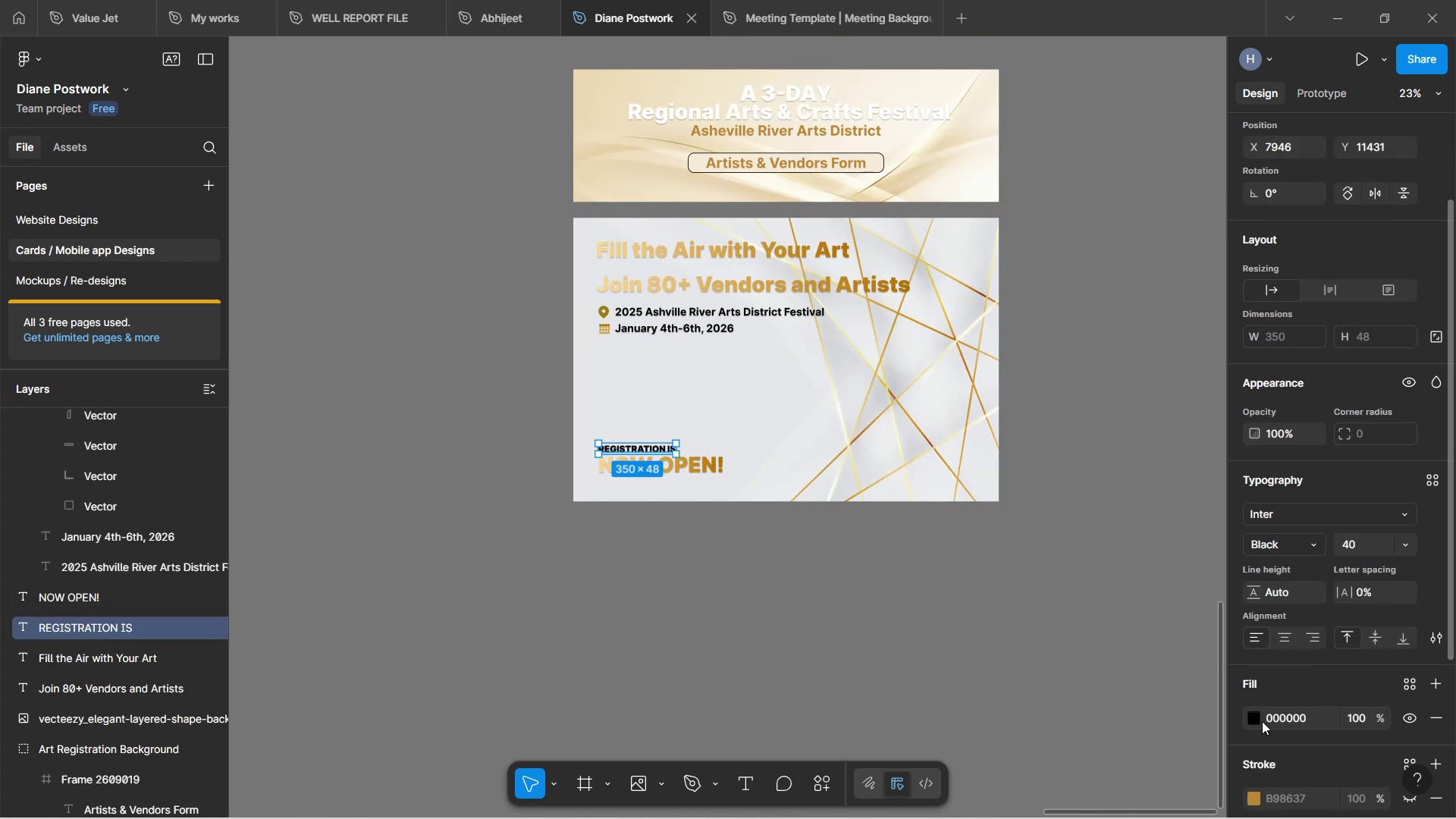 
left_click([1258, 719])
 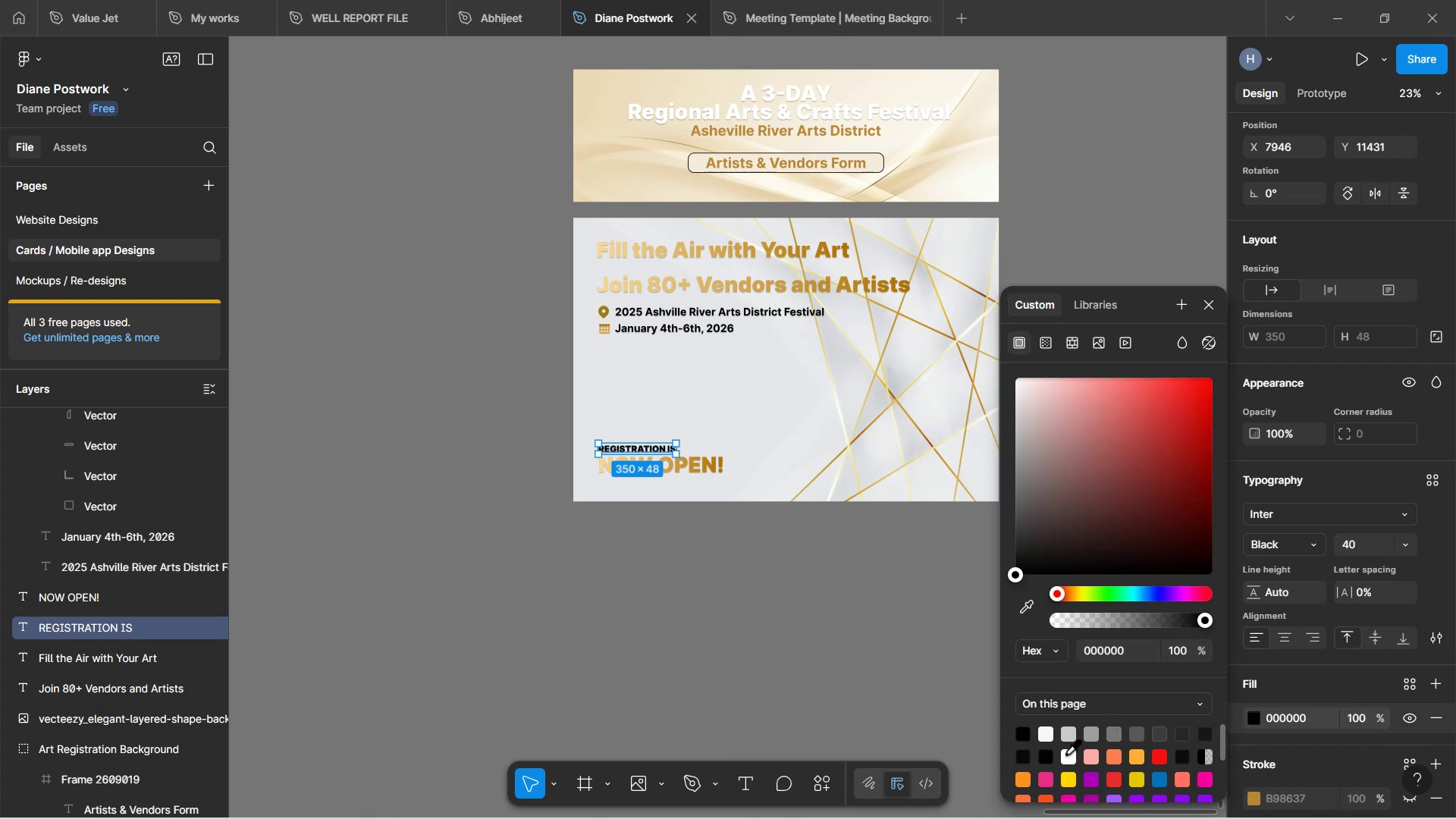 
left_click([1066, 756])
 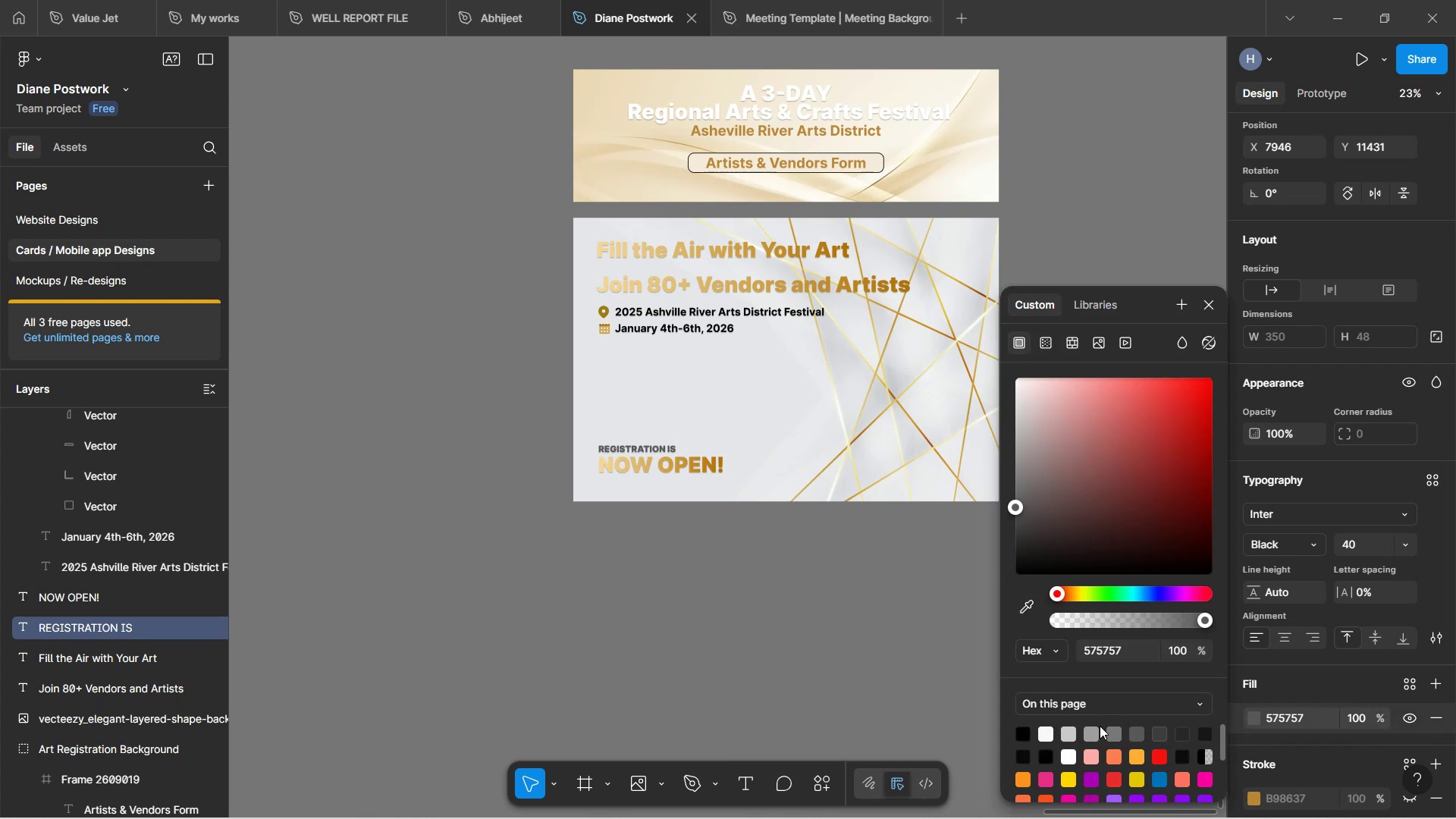 
left_click([1091, 735])
 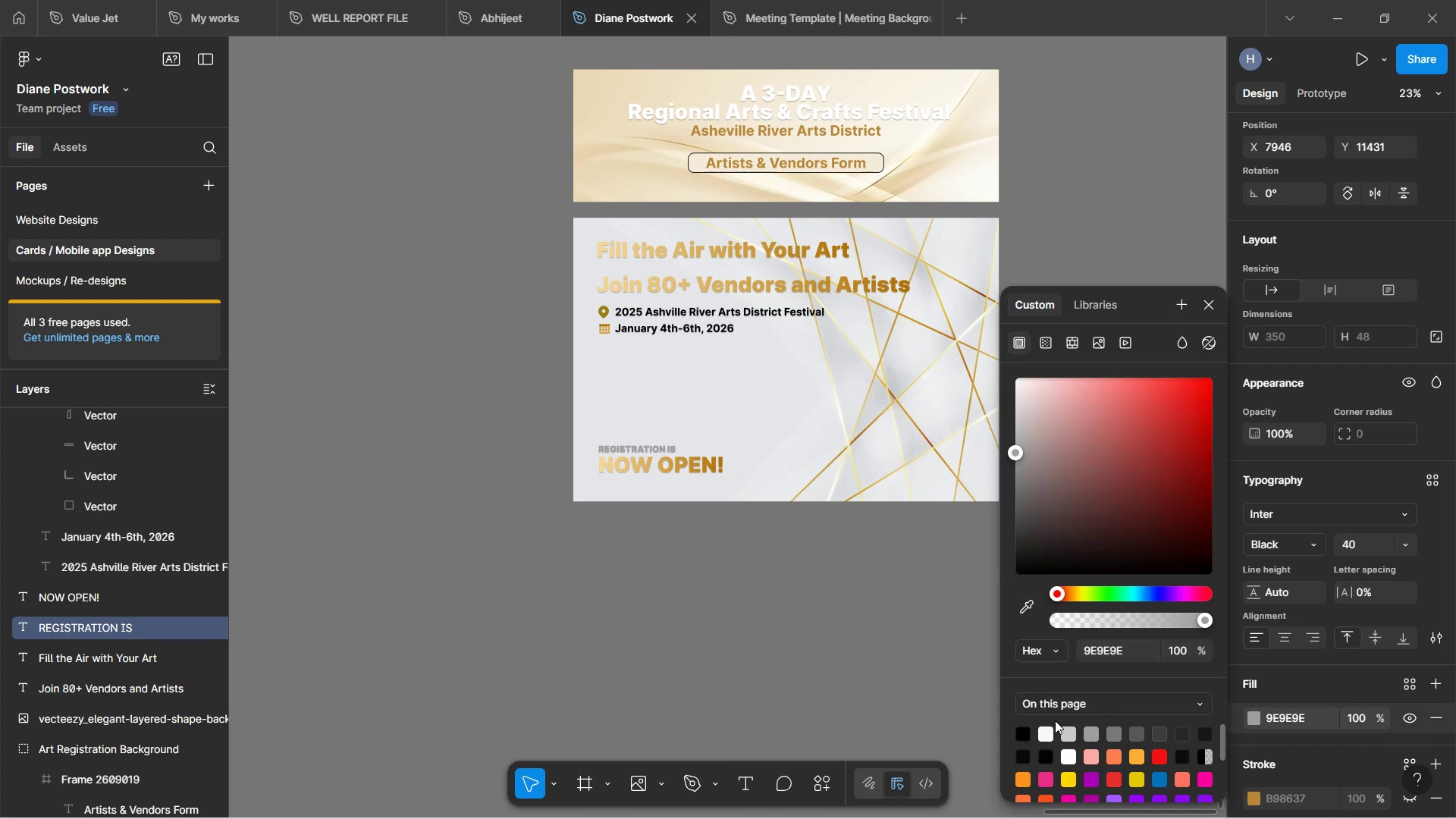 
hold_key(key=ControlLeft, duration=0.43)
scroll: coordinate [757, 529], scroll_direction: up, amount: 3.0
 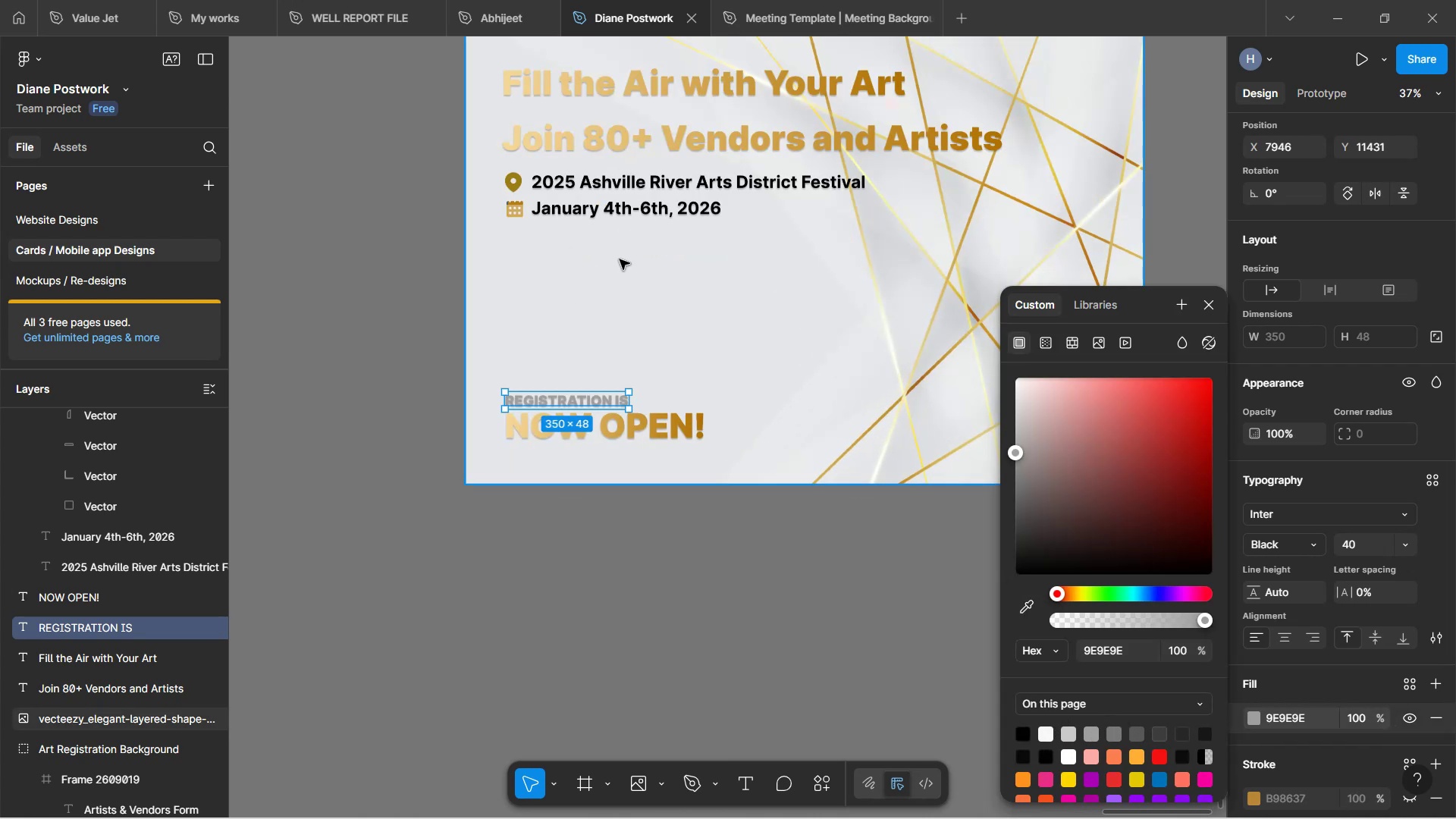 
left_click([617, 228])
 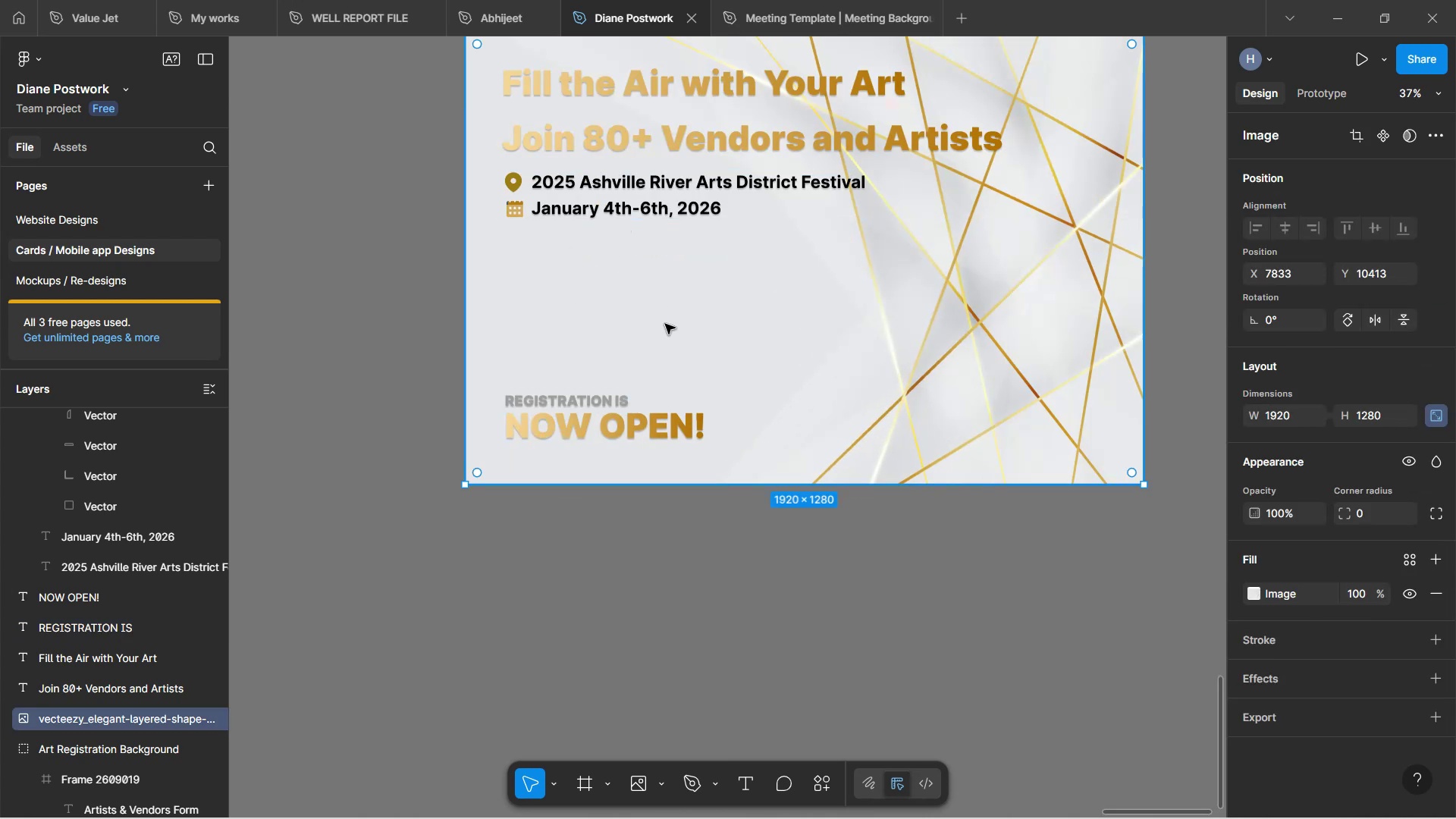 
scroll: coordinate [667, 323], scroll_direction: up, amount: 2.0
 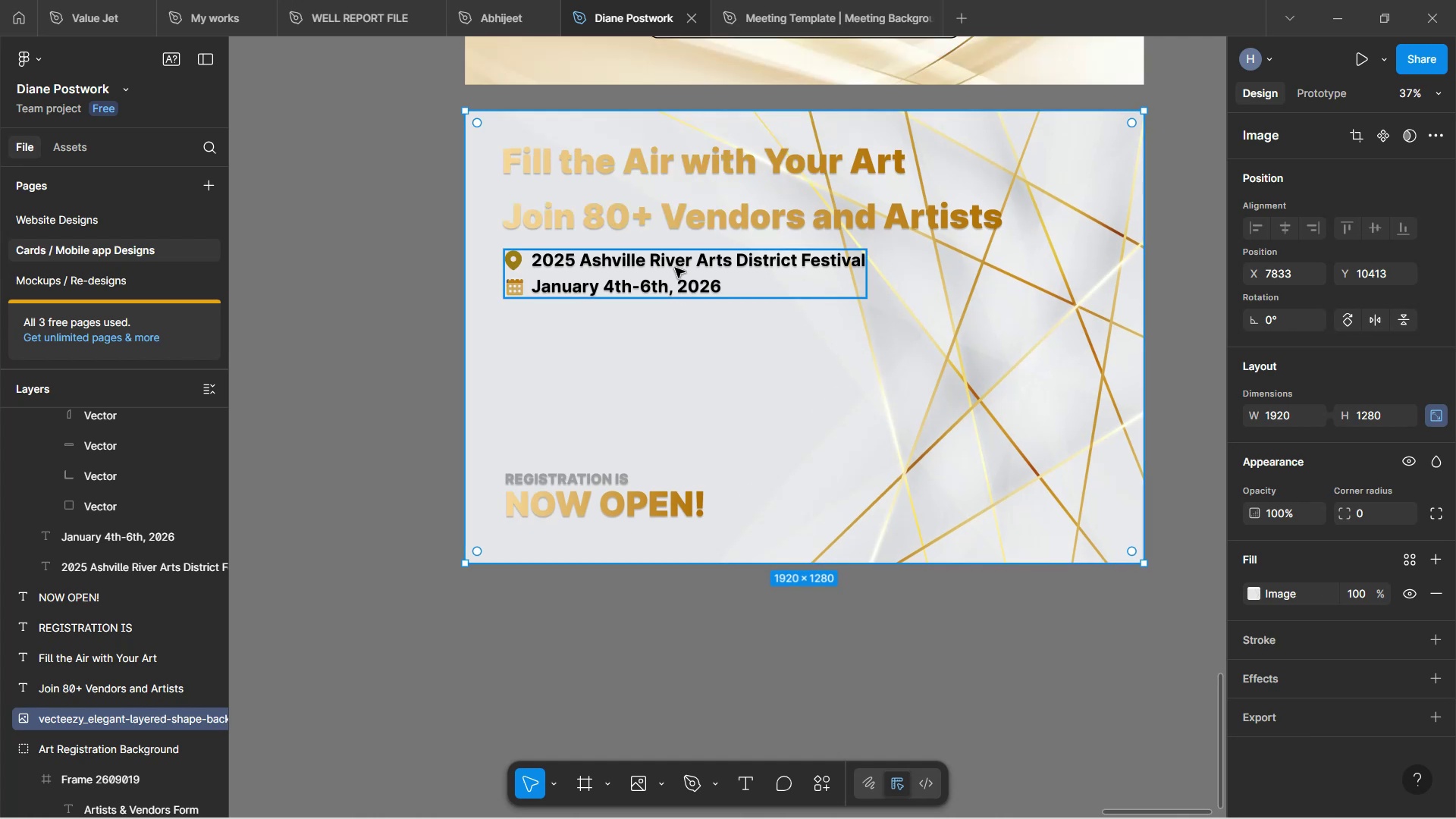 
left_click([675, 268])
 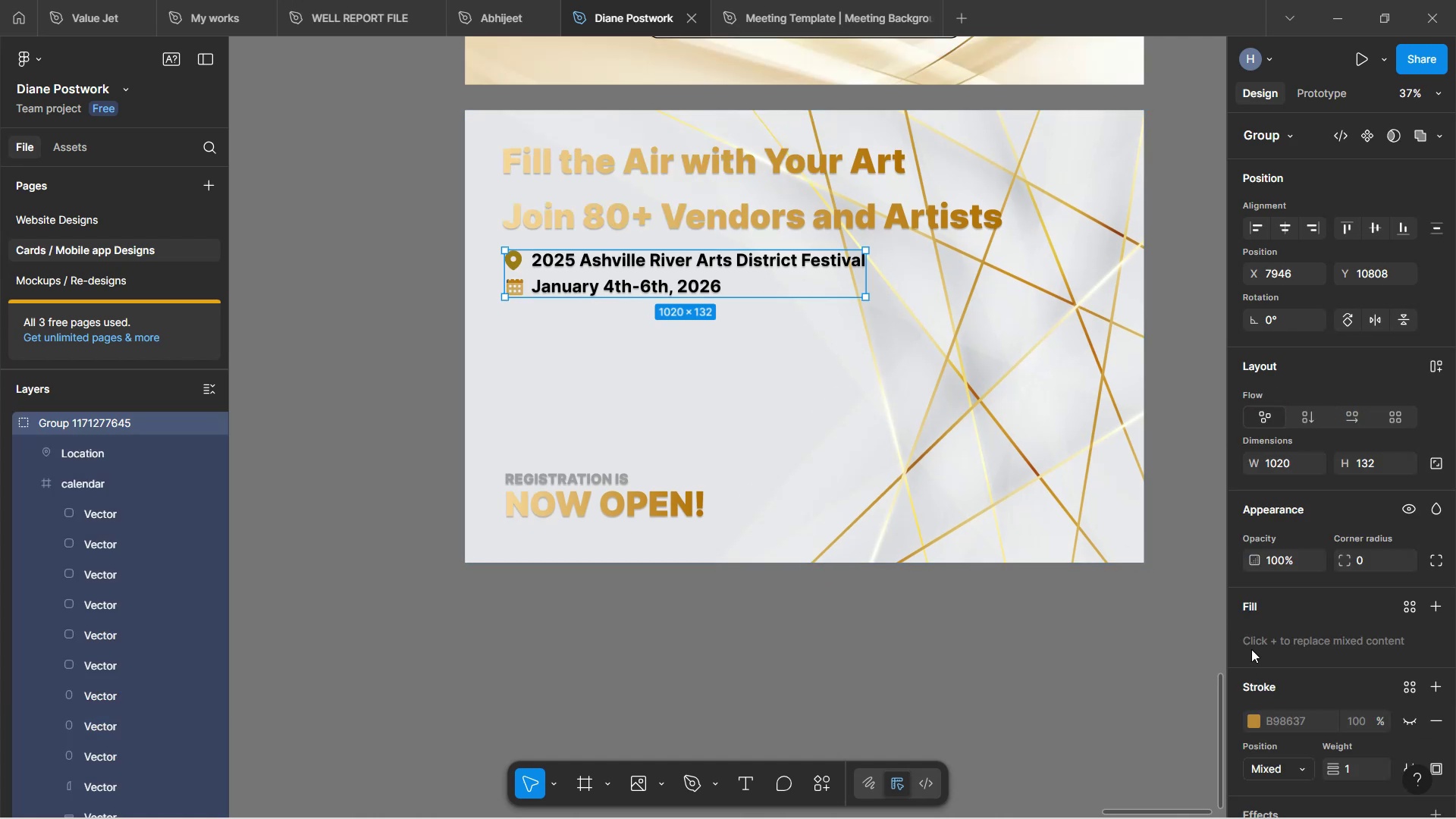 
scroll: coordinate [1295, 717], scroll_direction: down, amount: 9.0
 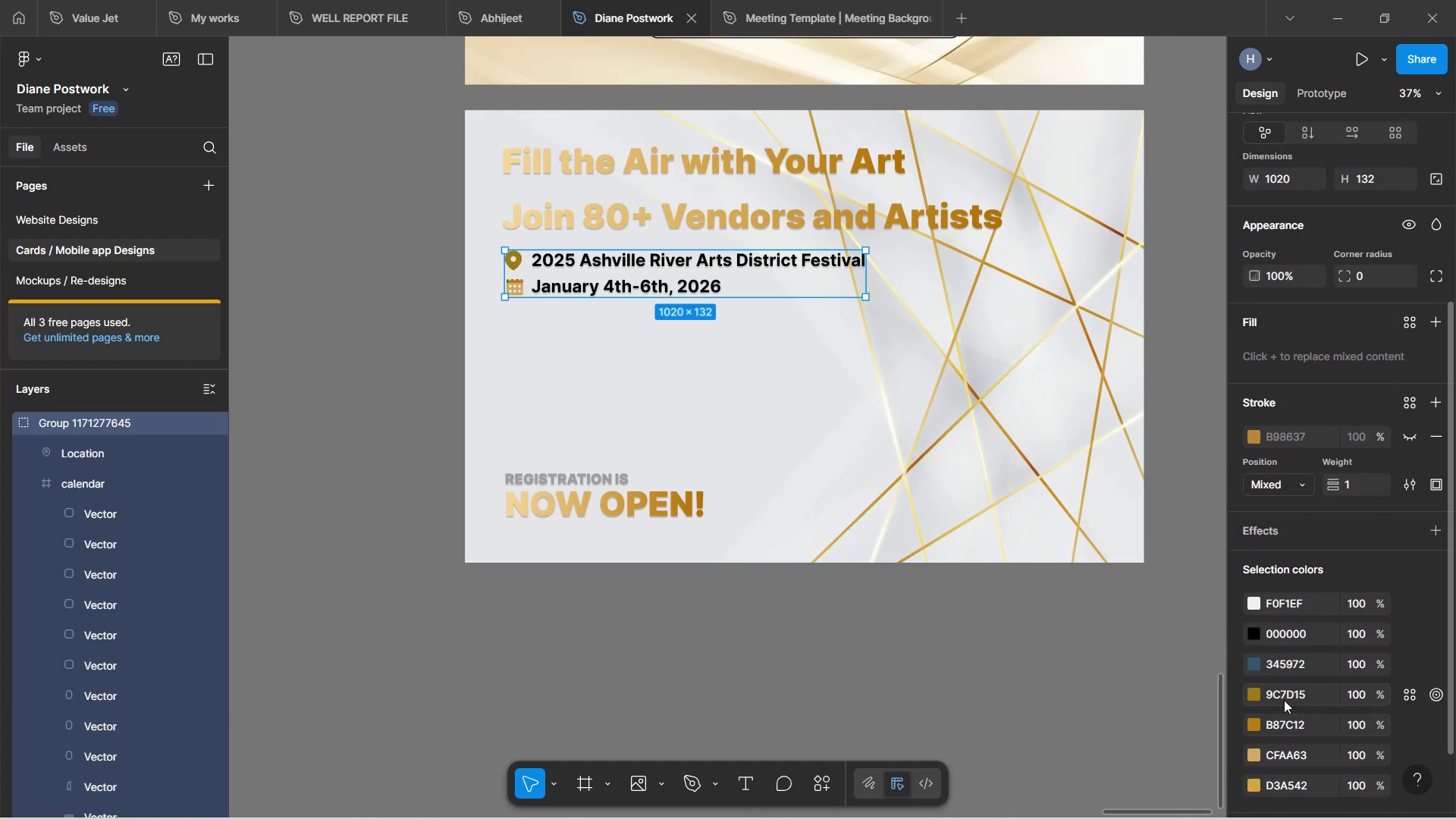 
mouse_move([1244, 627])
 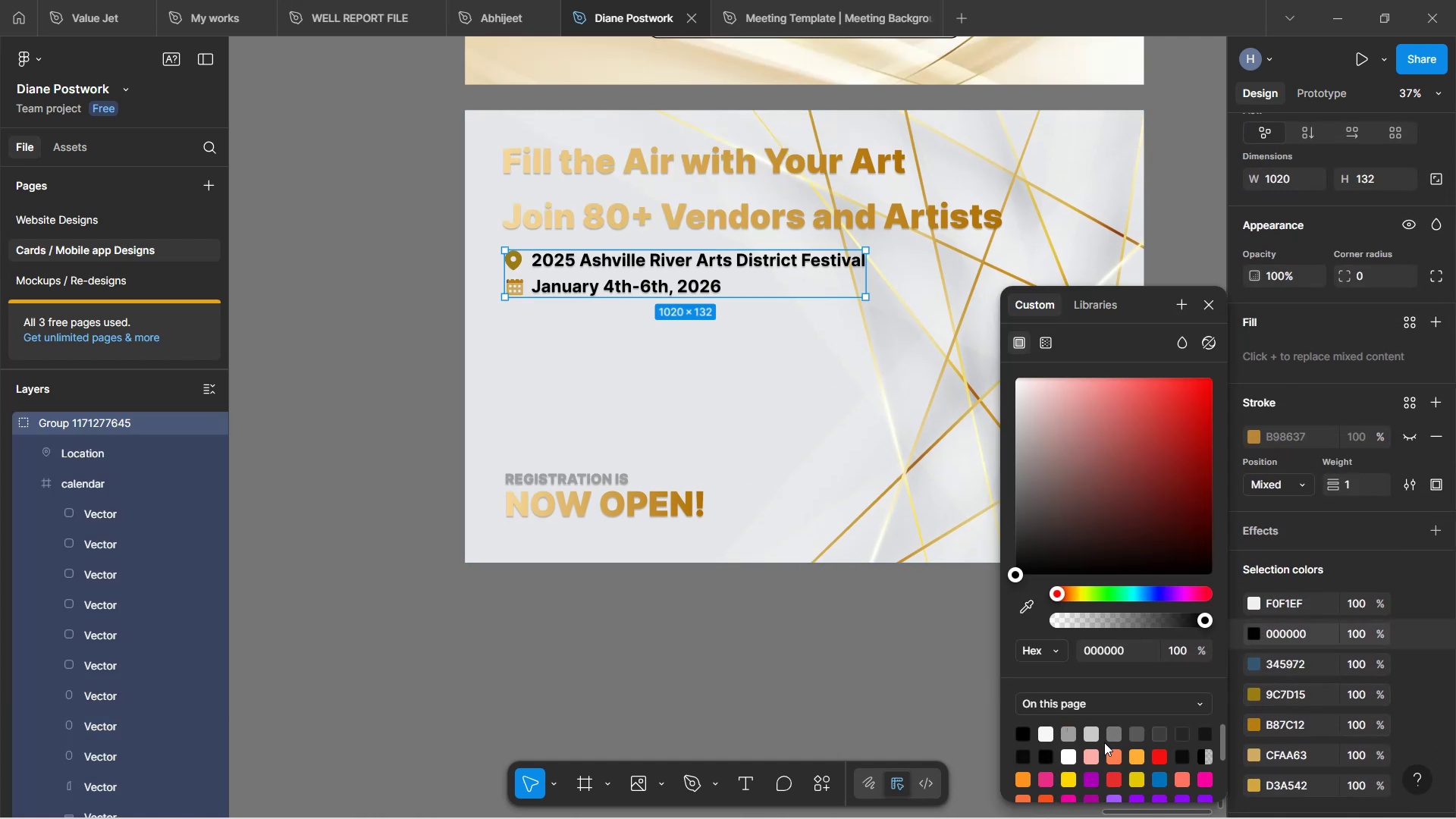 
left_click([1114, 728])
 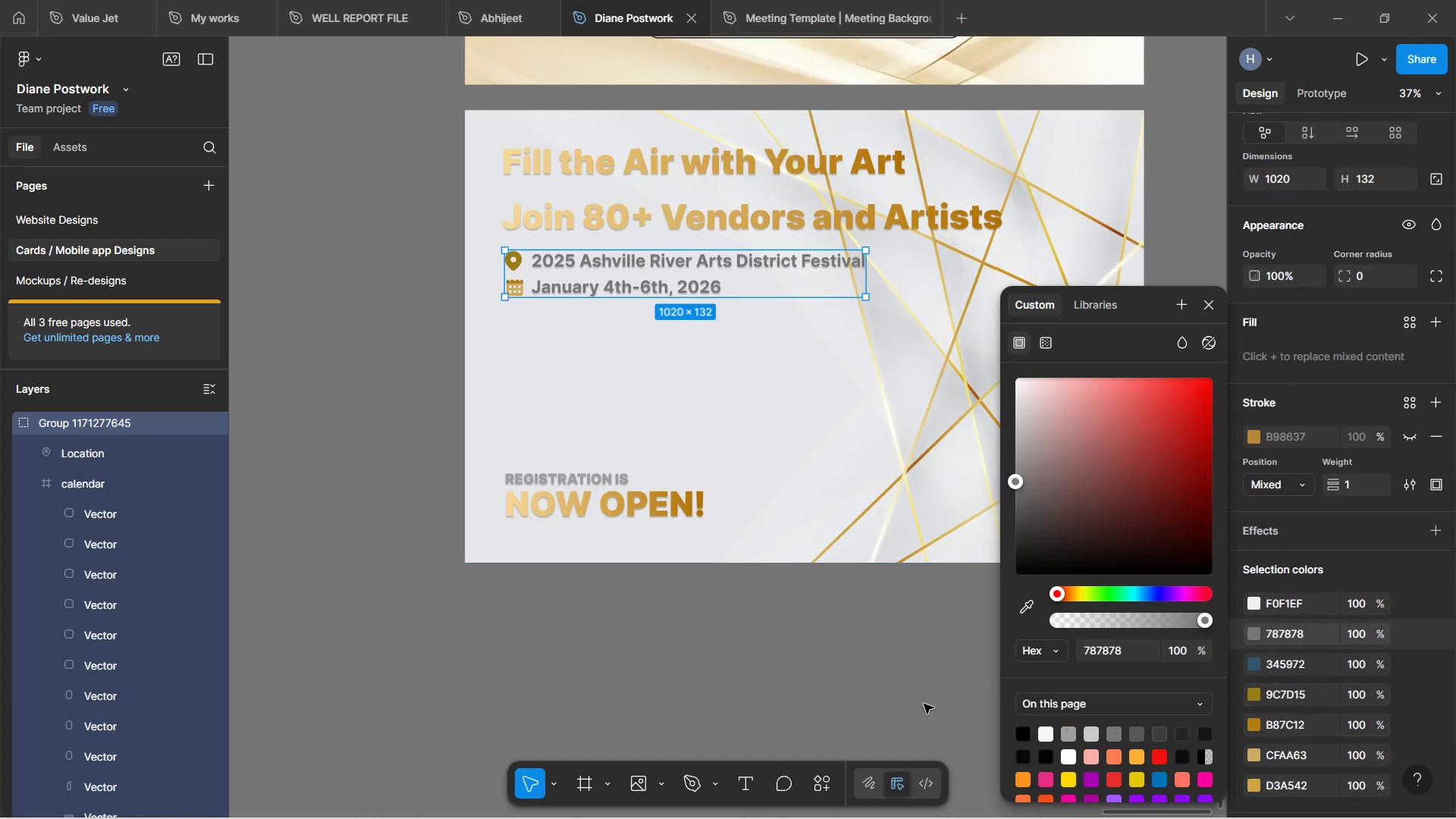 
left_click([840, 703])
 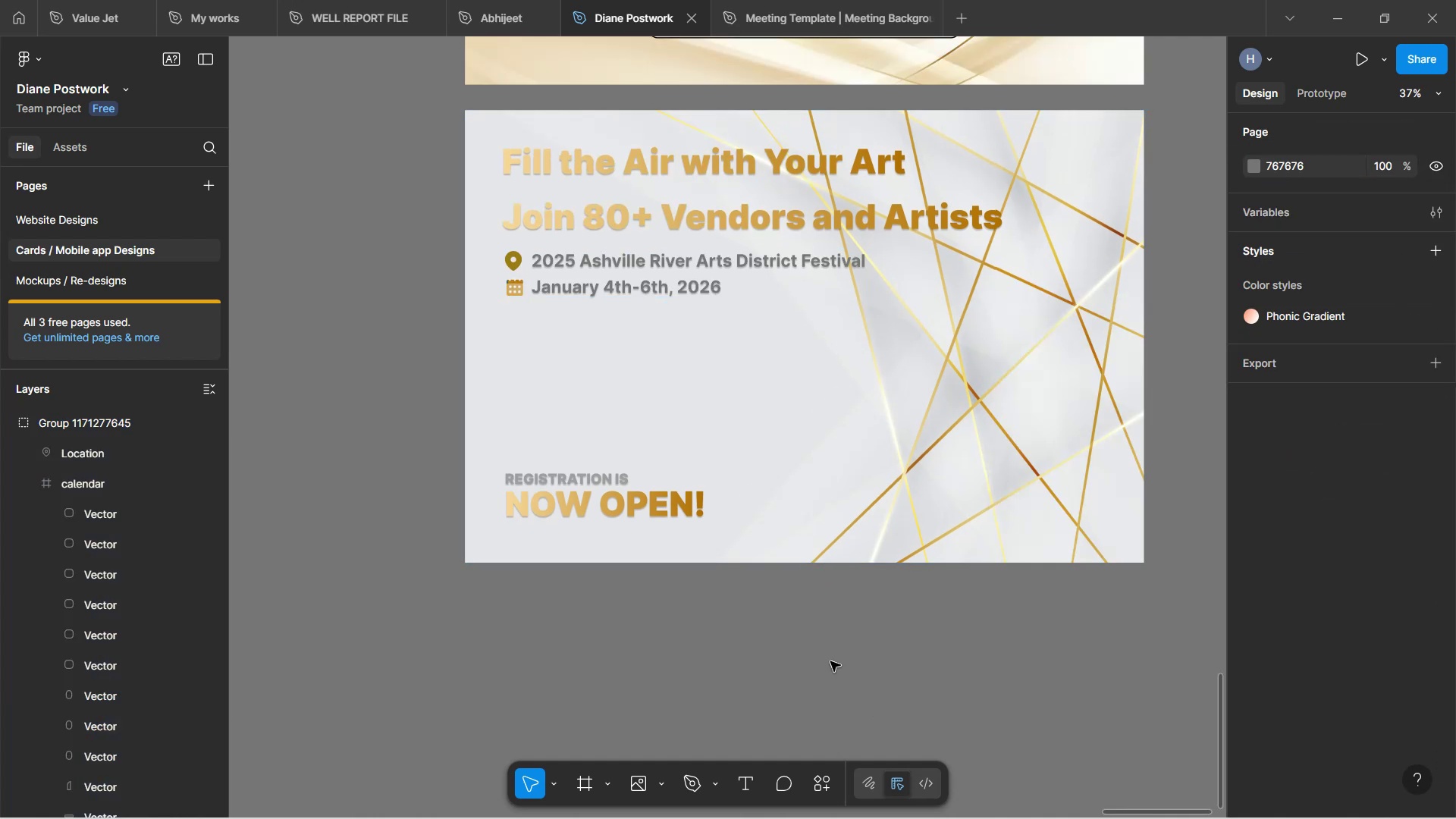 
hold_key(key=ControlLeft, duration=0.98)
scroll: coordinate [821, 570], scroll_direction: down, amount: 2.0
 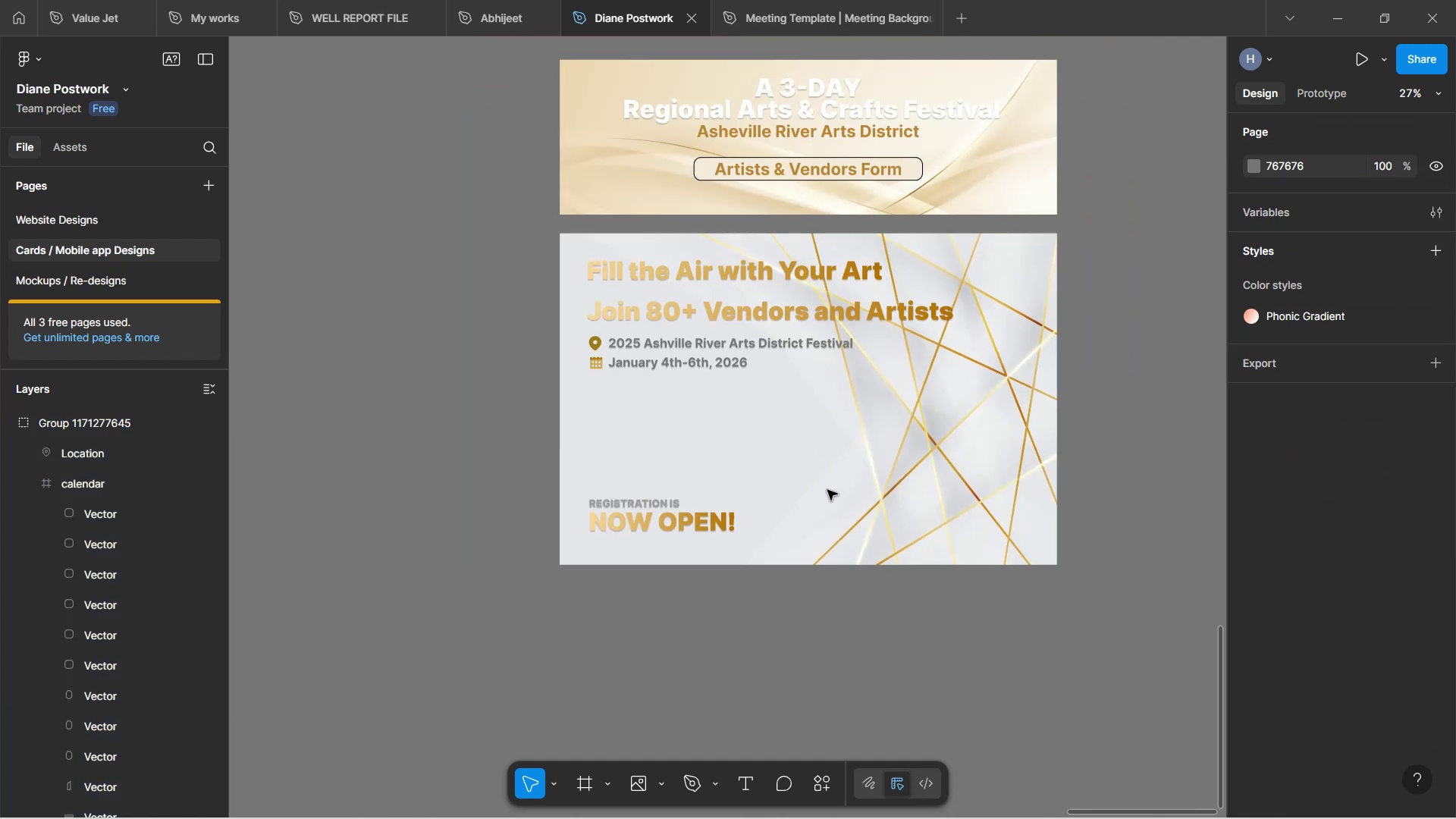 
hold_key(key=ControlLeft, duration=1.53)
scroll: coordinate [863, 422], scroll_direction: up, amount: 3.0
 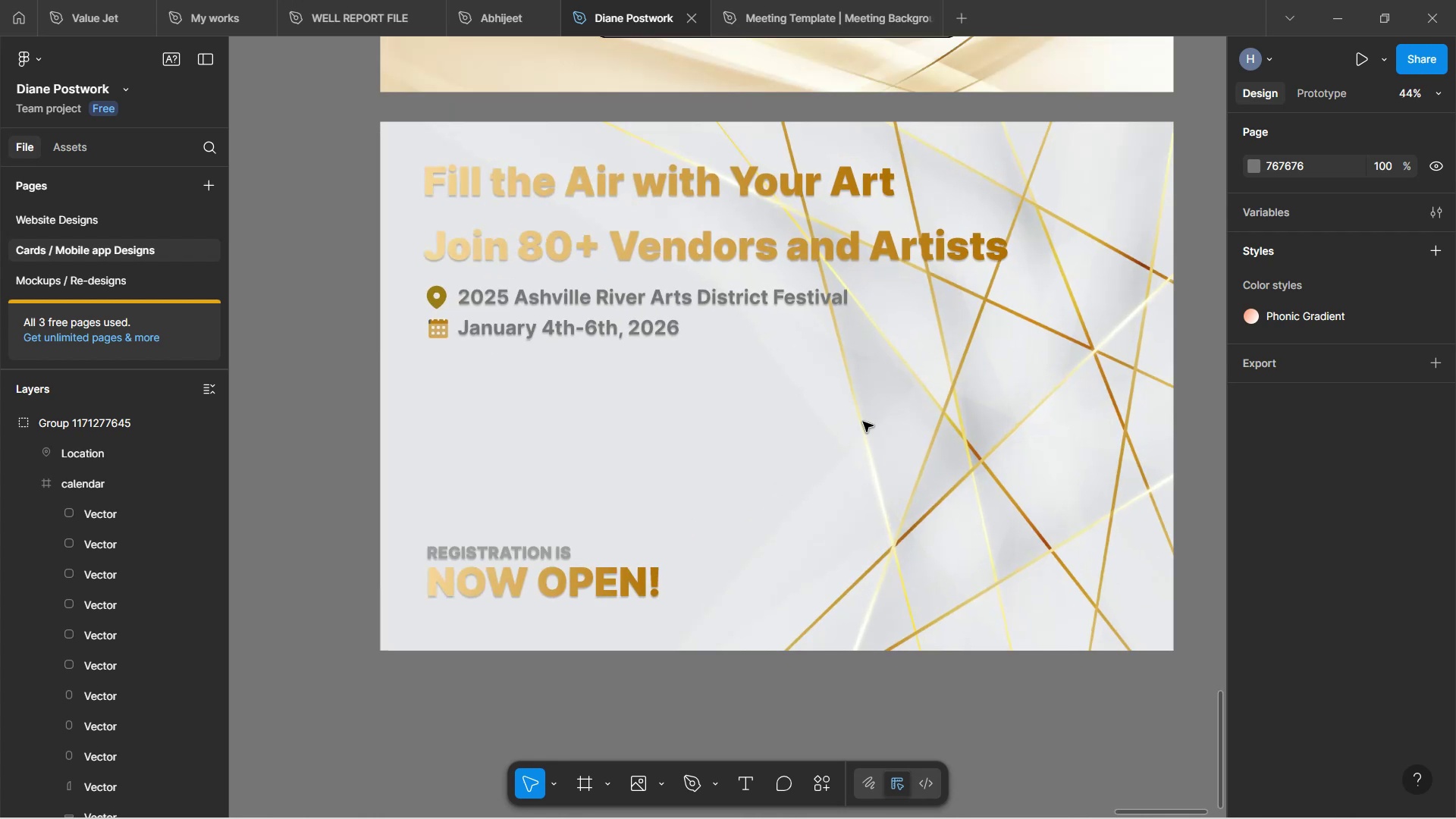 
hold_key(key=ControlLeft, duration=0.98)
 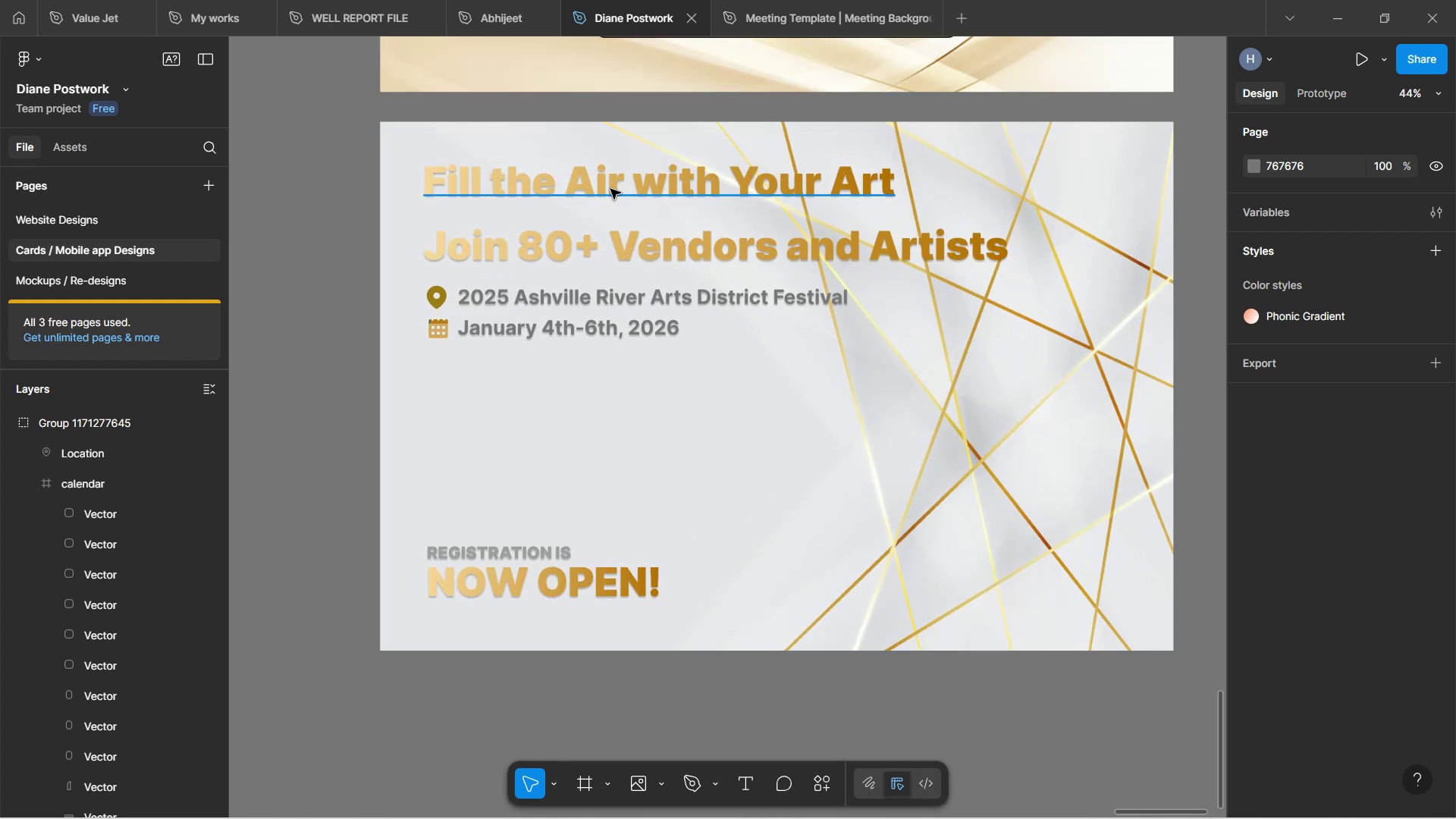 
double_click([610, 189])
 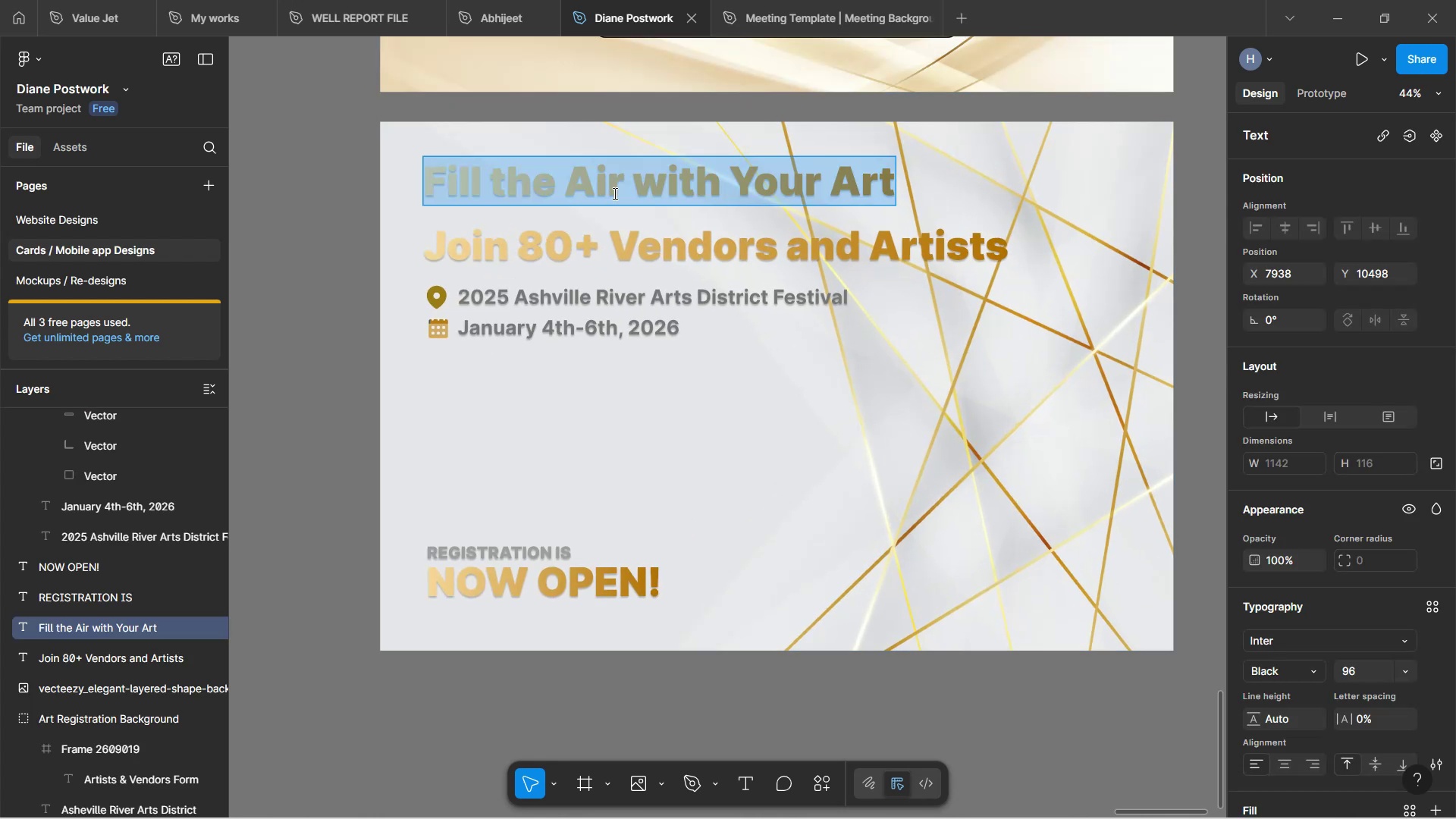 
left_click([763, 344])
 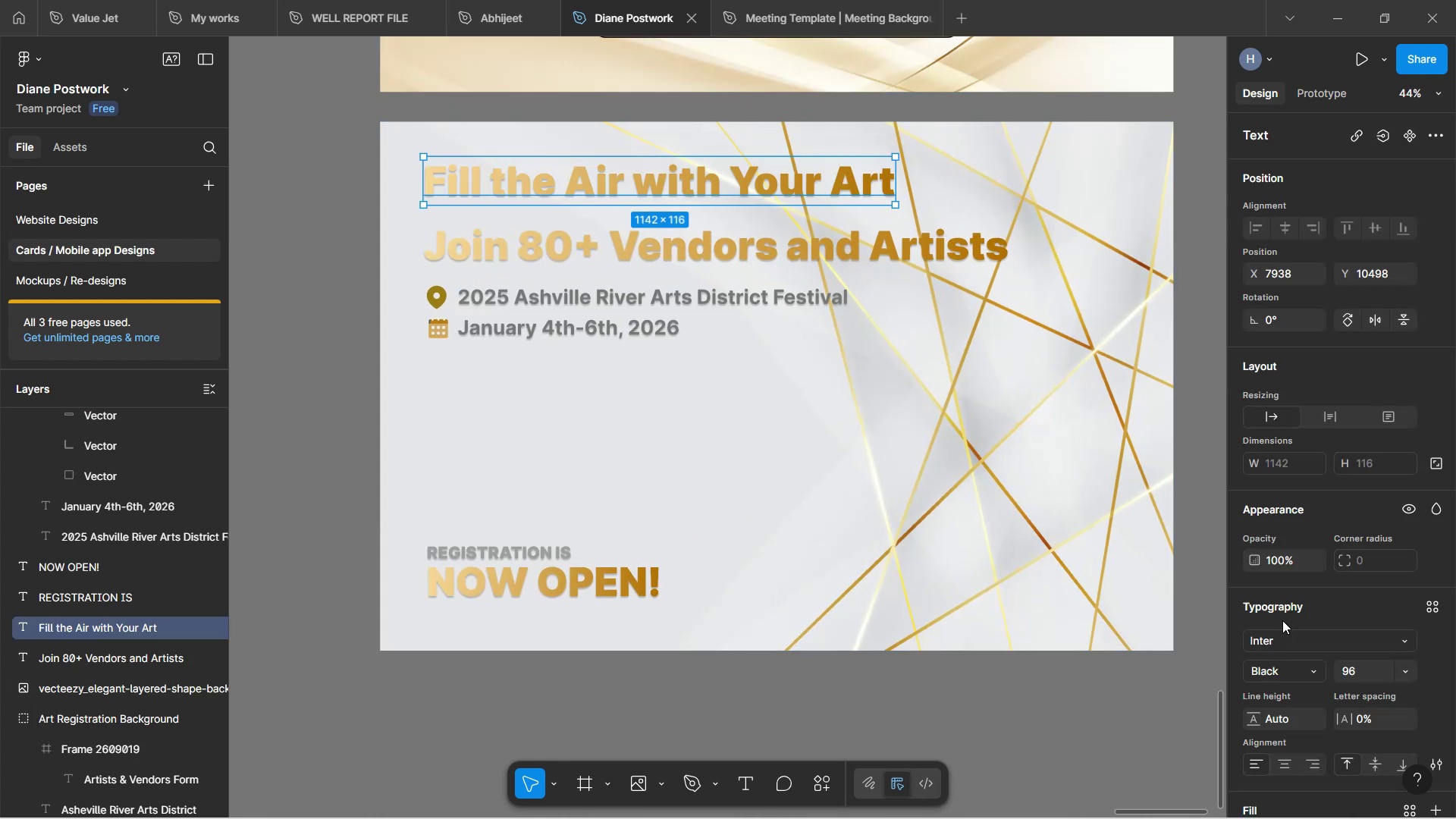 
scroll: coordinate [1323, 624], scroll_direction: down, amount: 6.0
 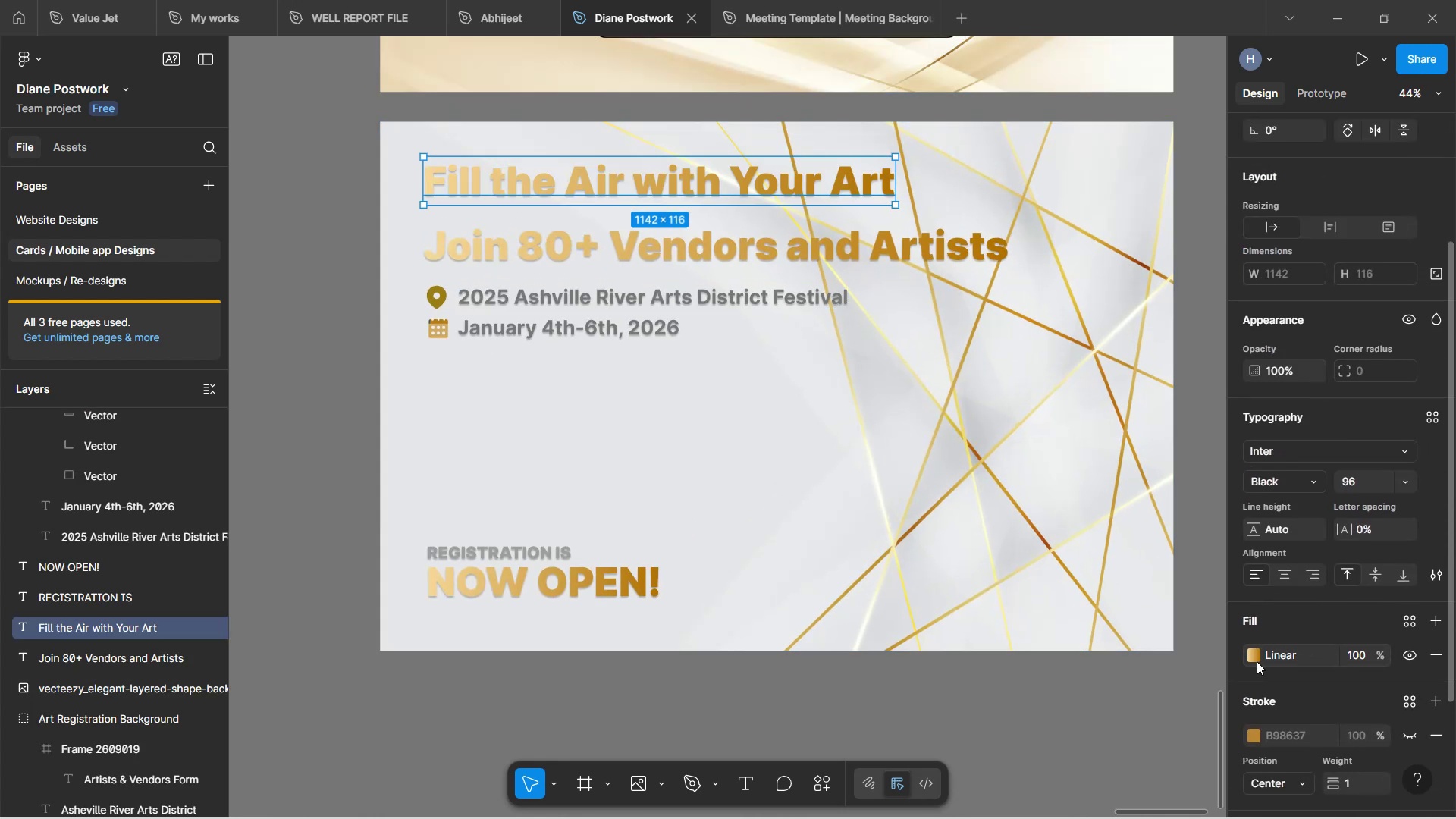 
left_click([1257, 658])
 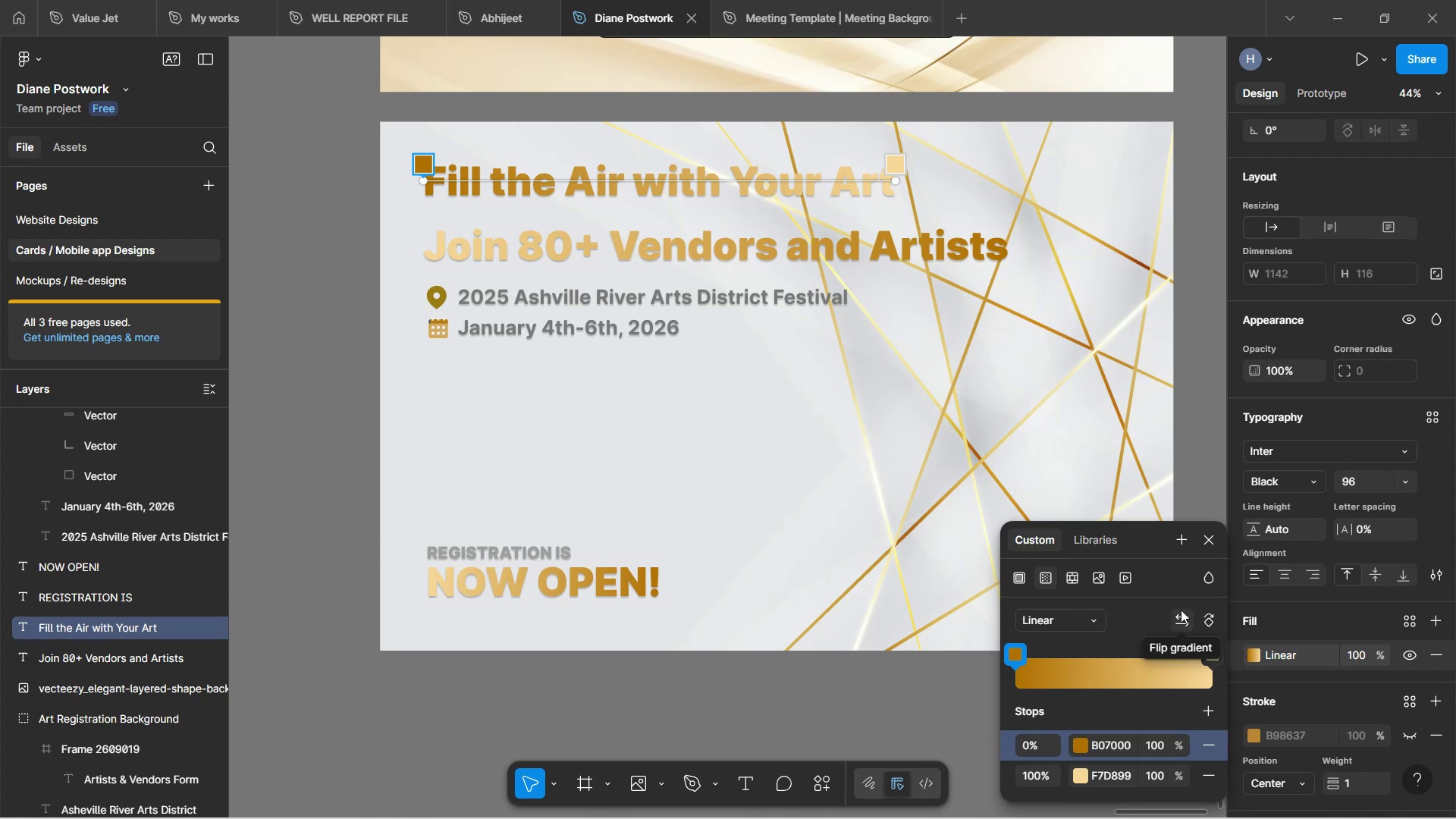 
left_click([1181, 610])
 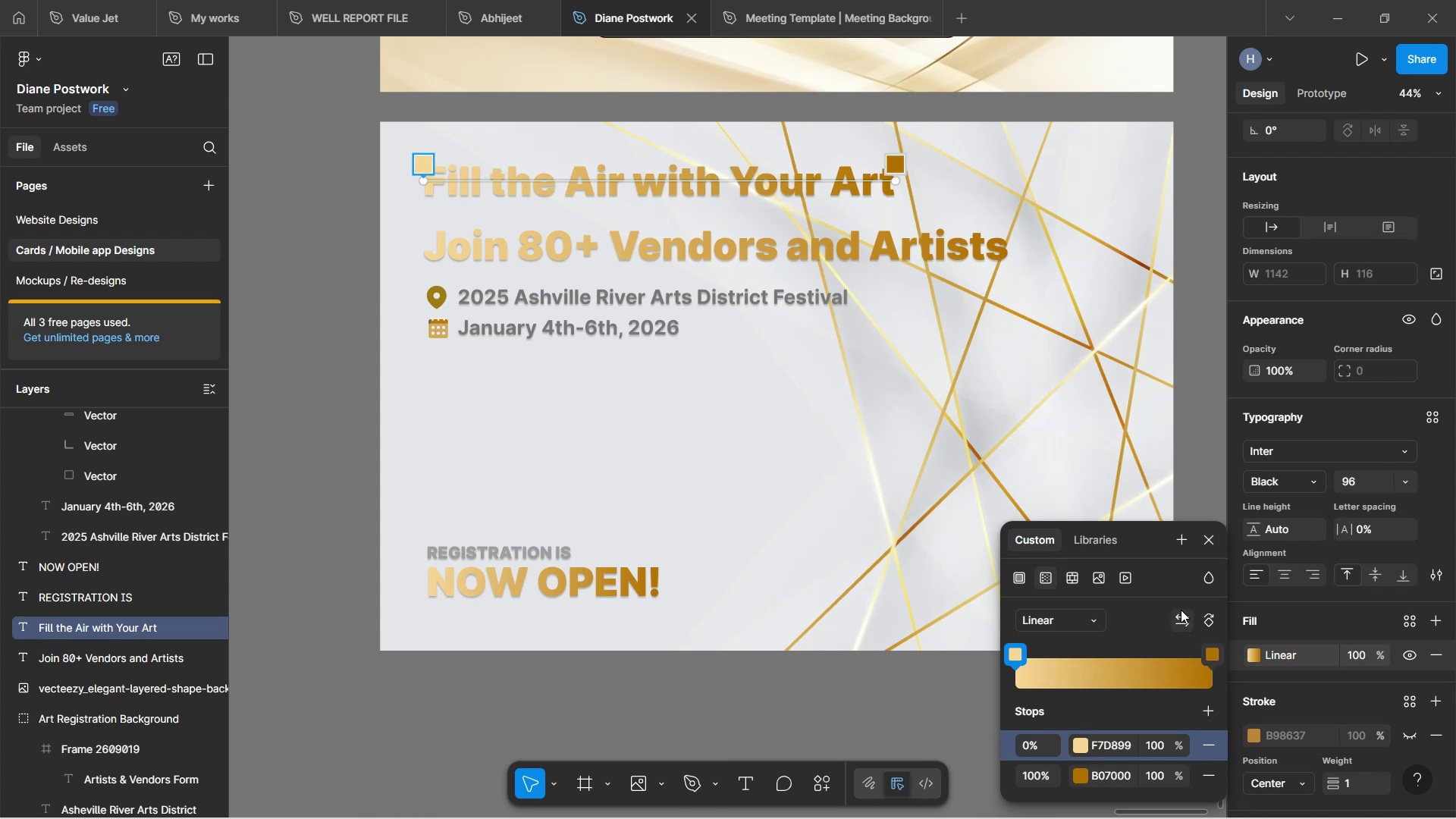 
left_click([1181, 610])
 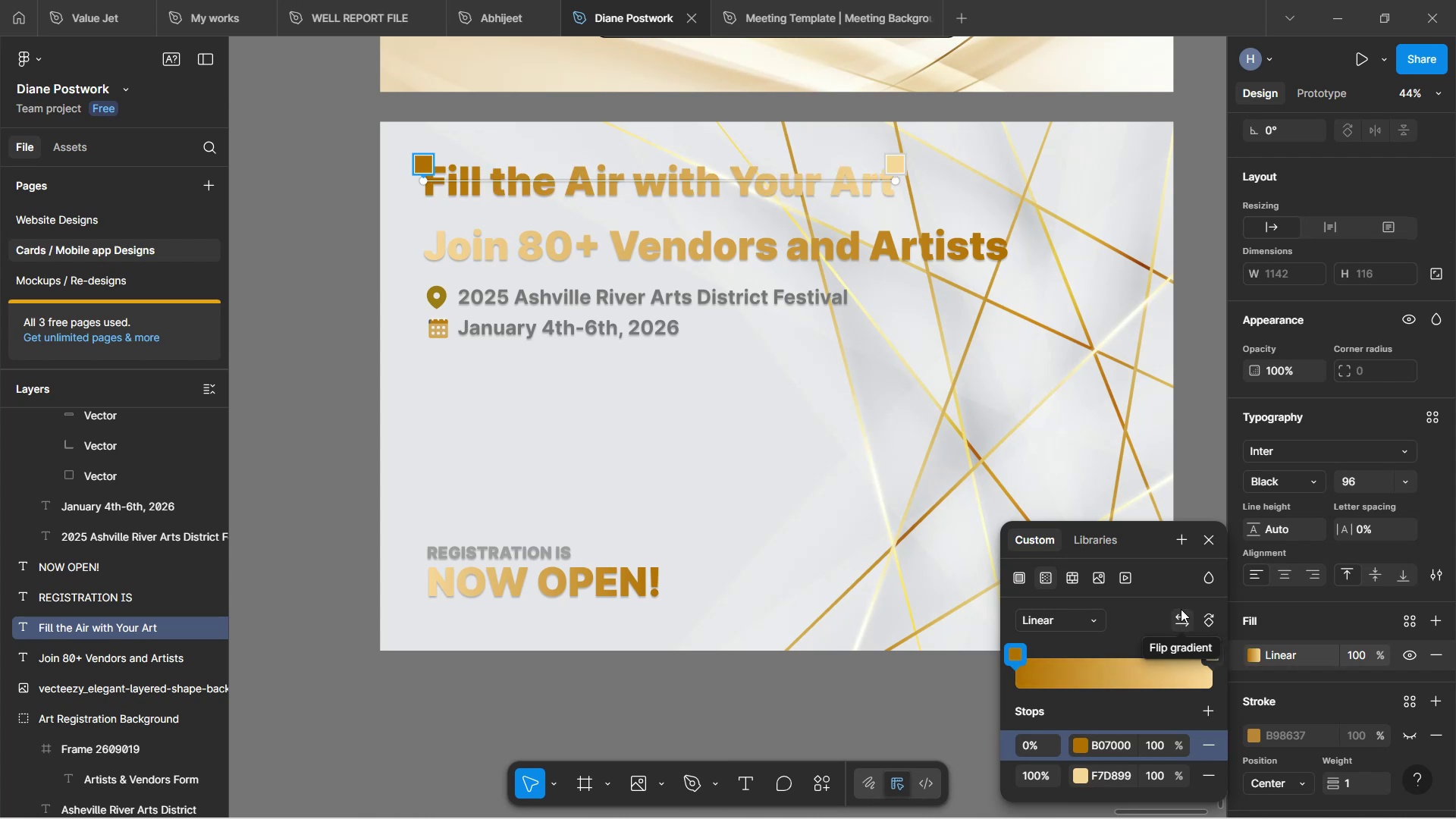 
left_click([1181, 609])
 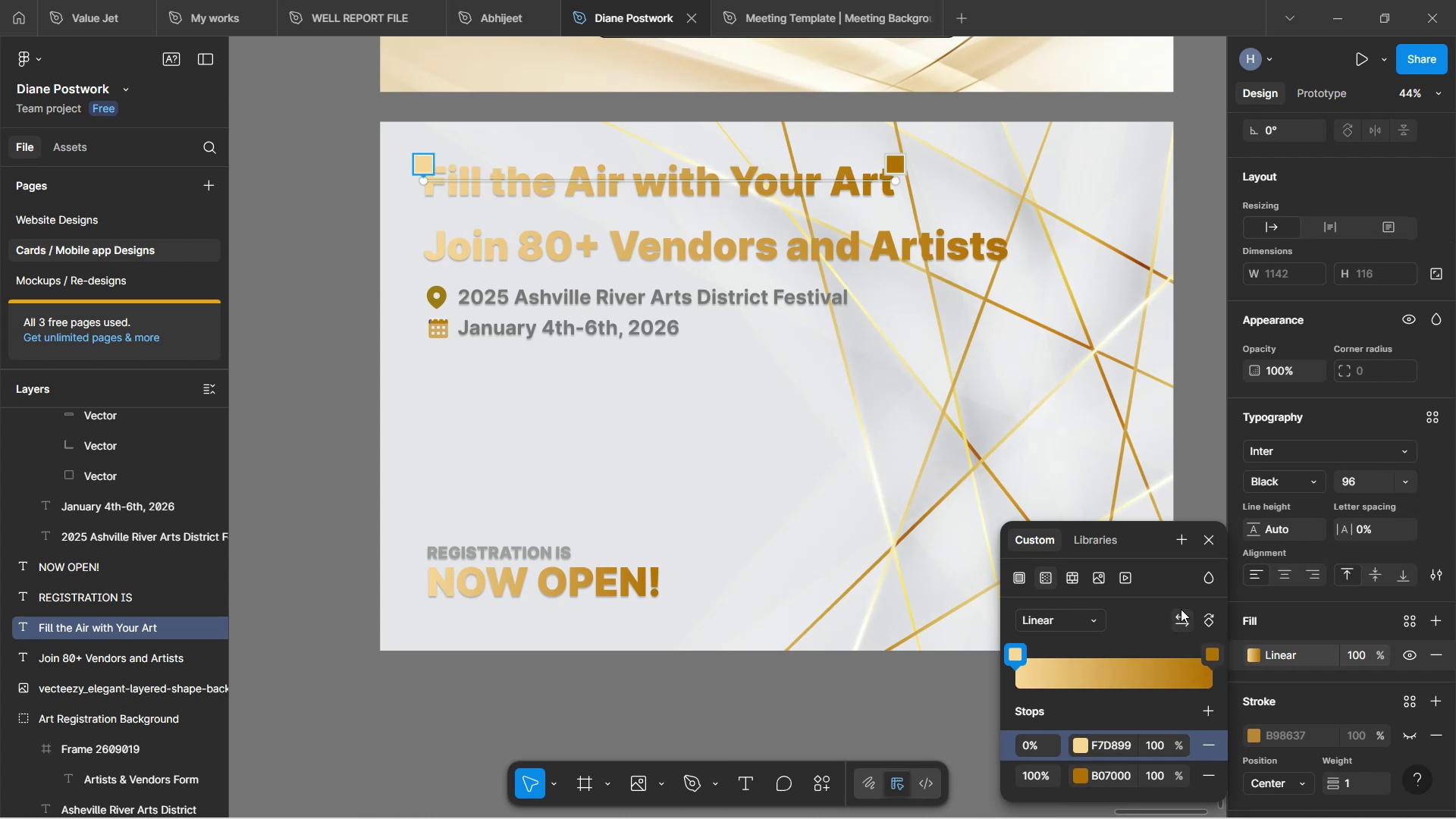 
left_click([1181, 609])
 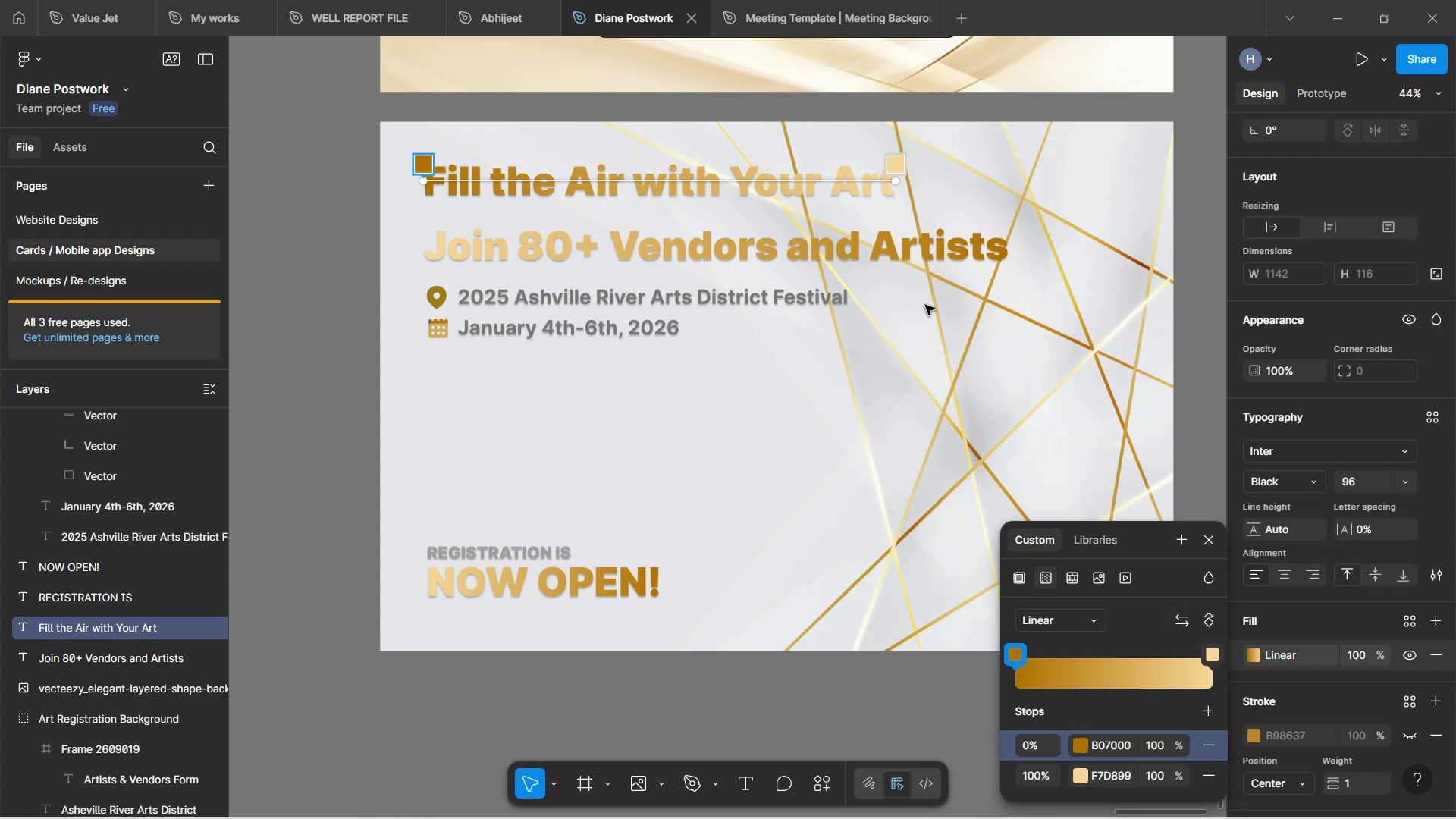 
left_click([906, 255])
 